 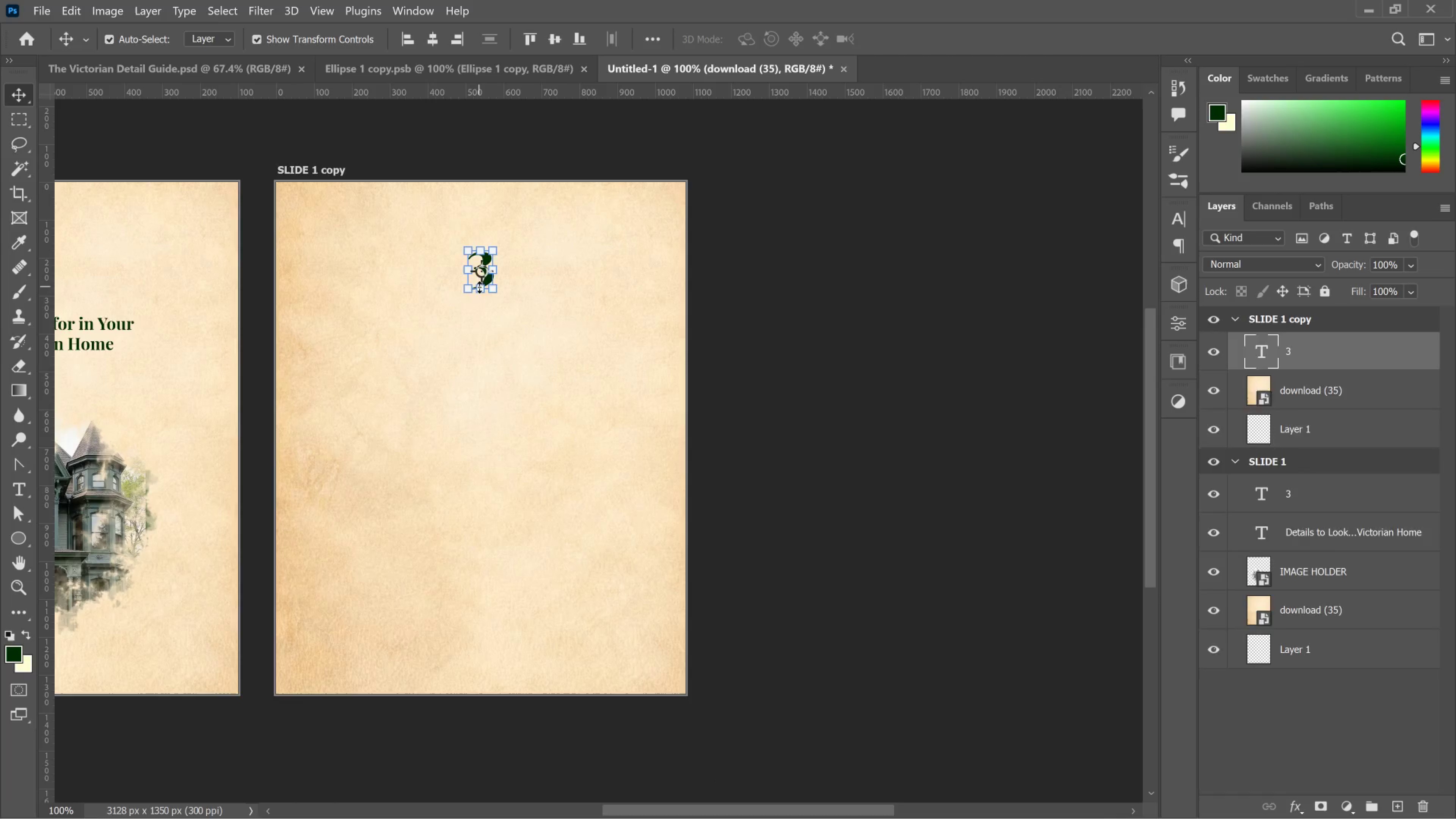 
key(Delete)
 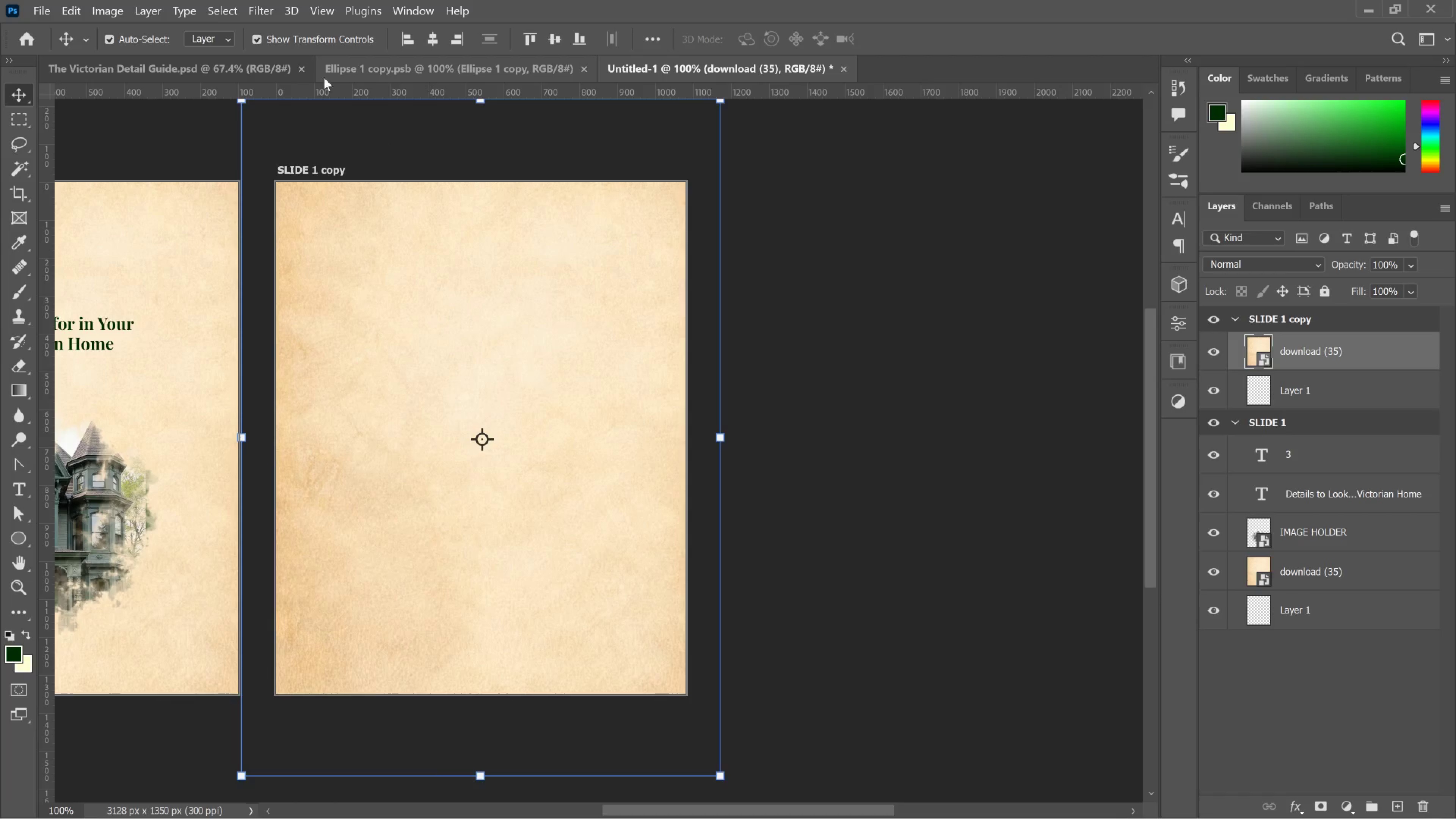 
left_click([177, 68])
 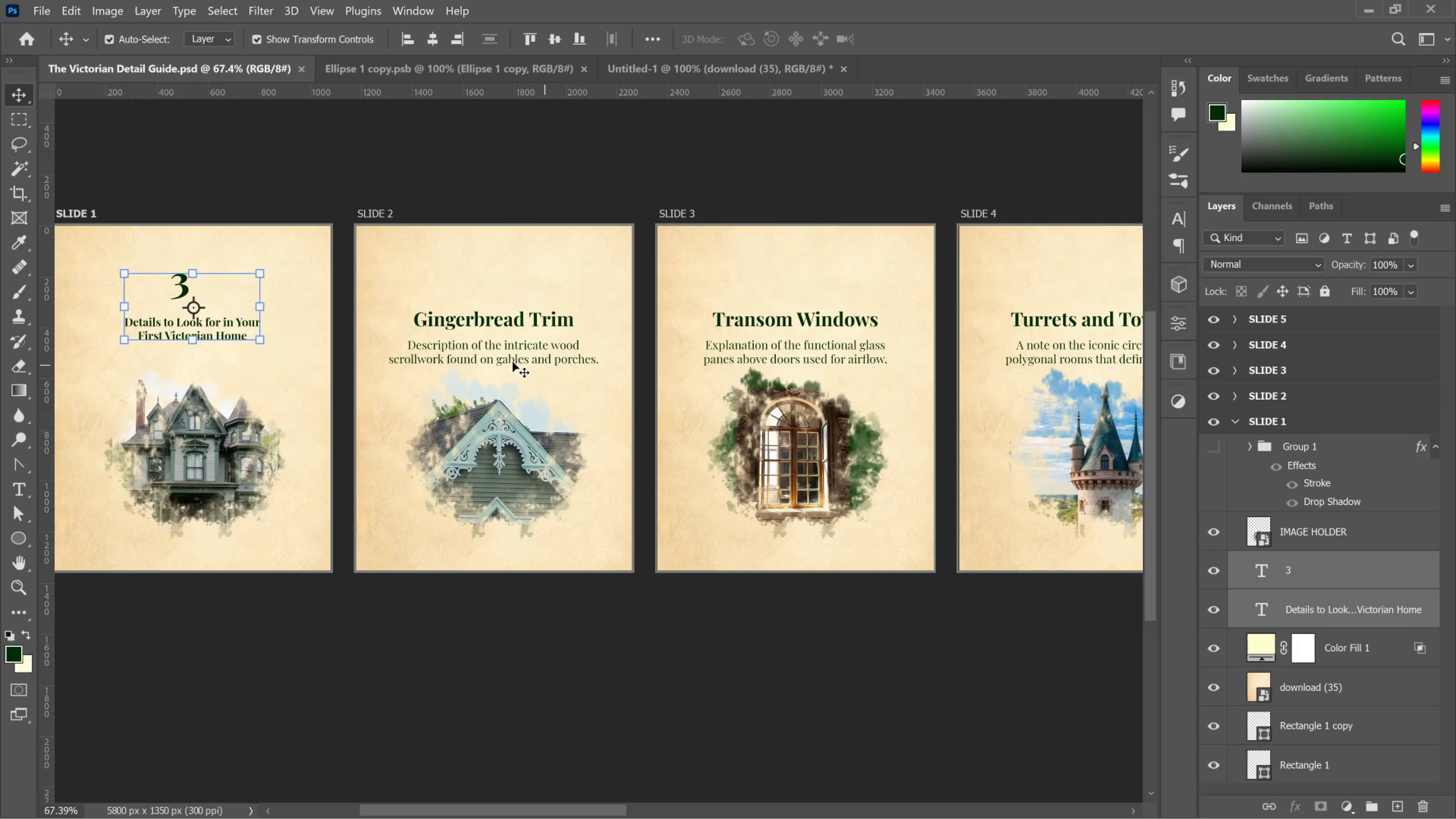 
left_click([510, 361])
 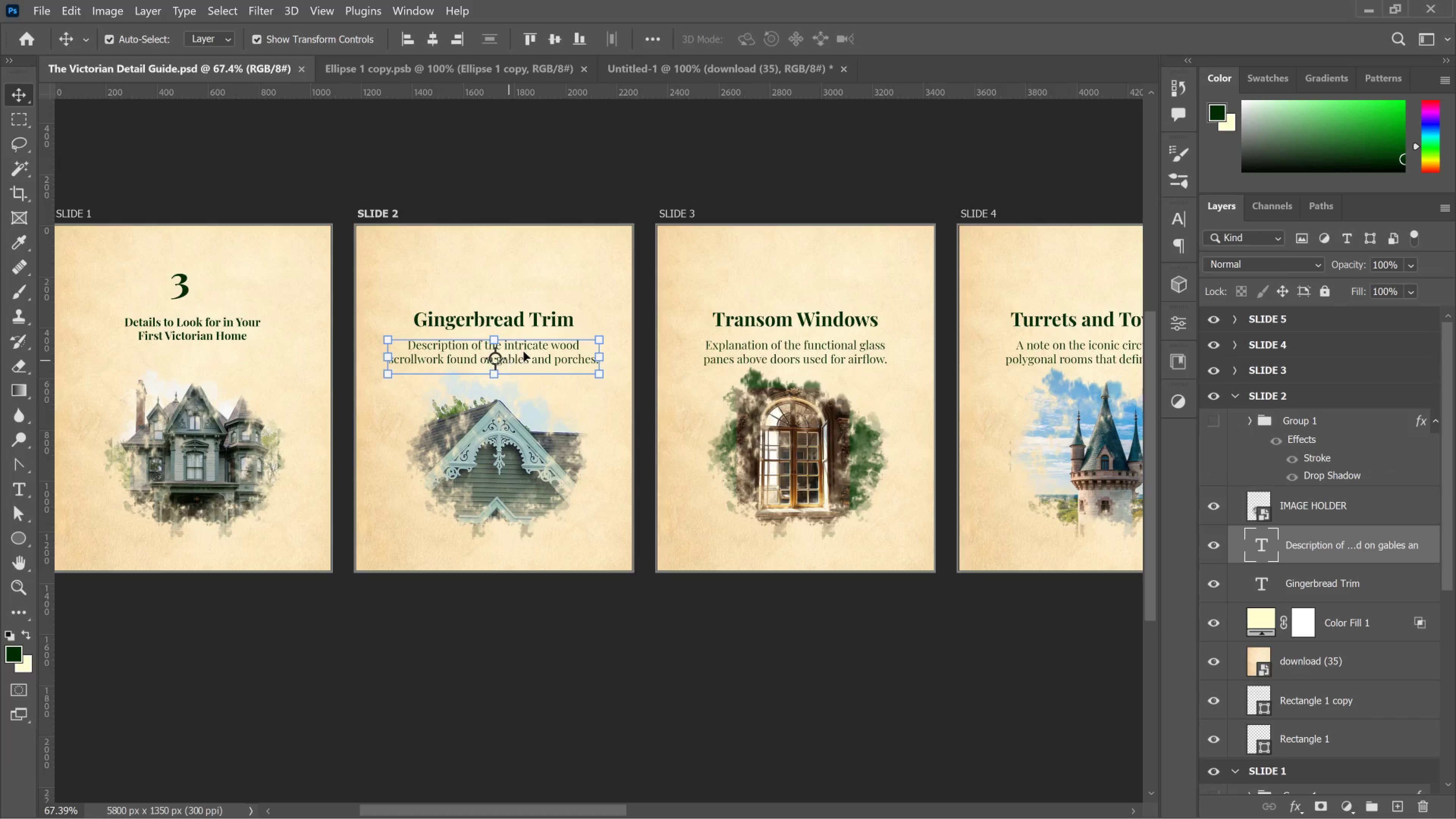 
key(Control+ControlLeft)
 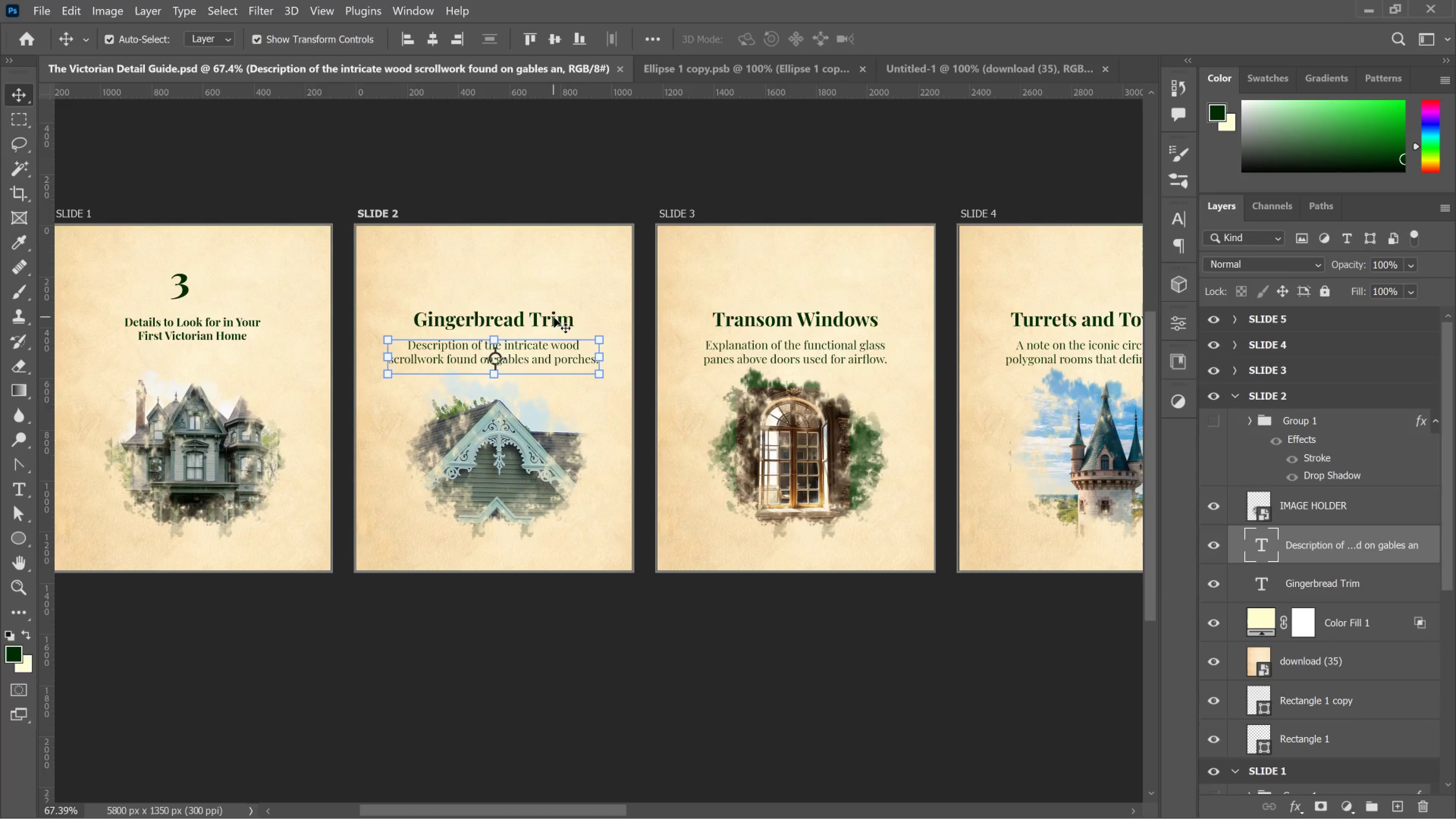 
hold_key(key=ShiftLeft, duration=0.65)
left_click([554, 317])
 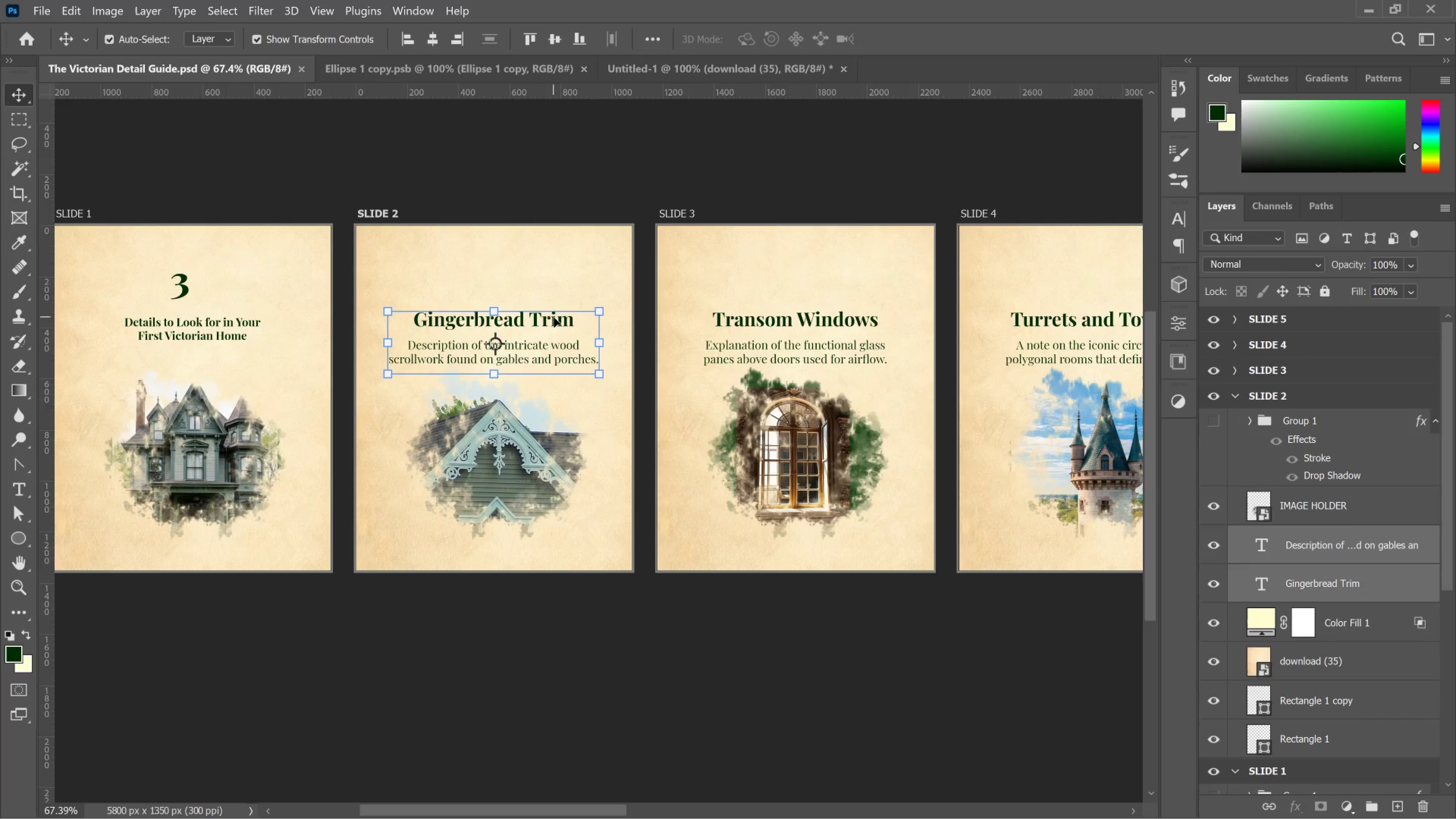 
key(Control+C)
 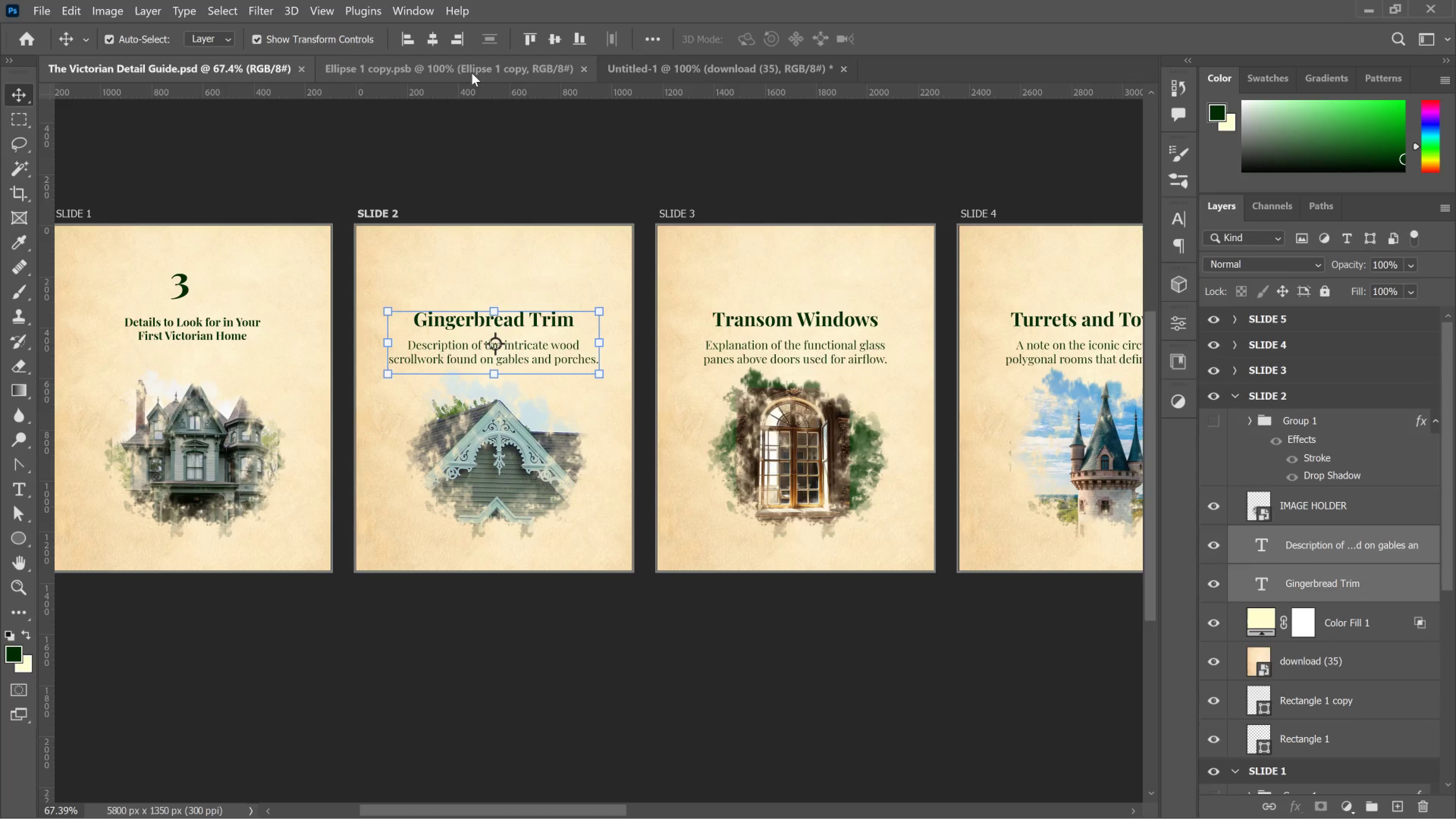 
left_click([472, 71])
 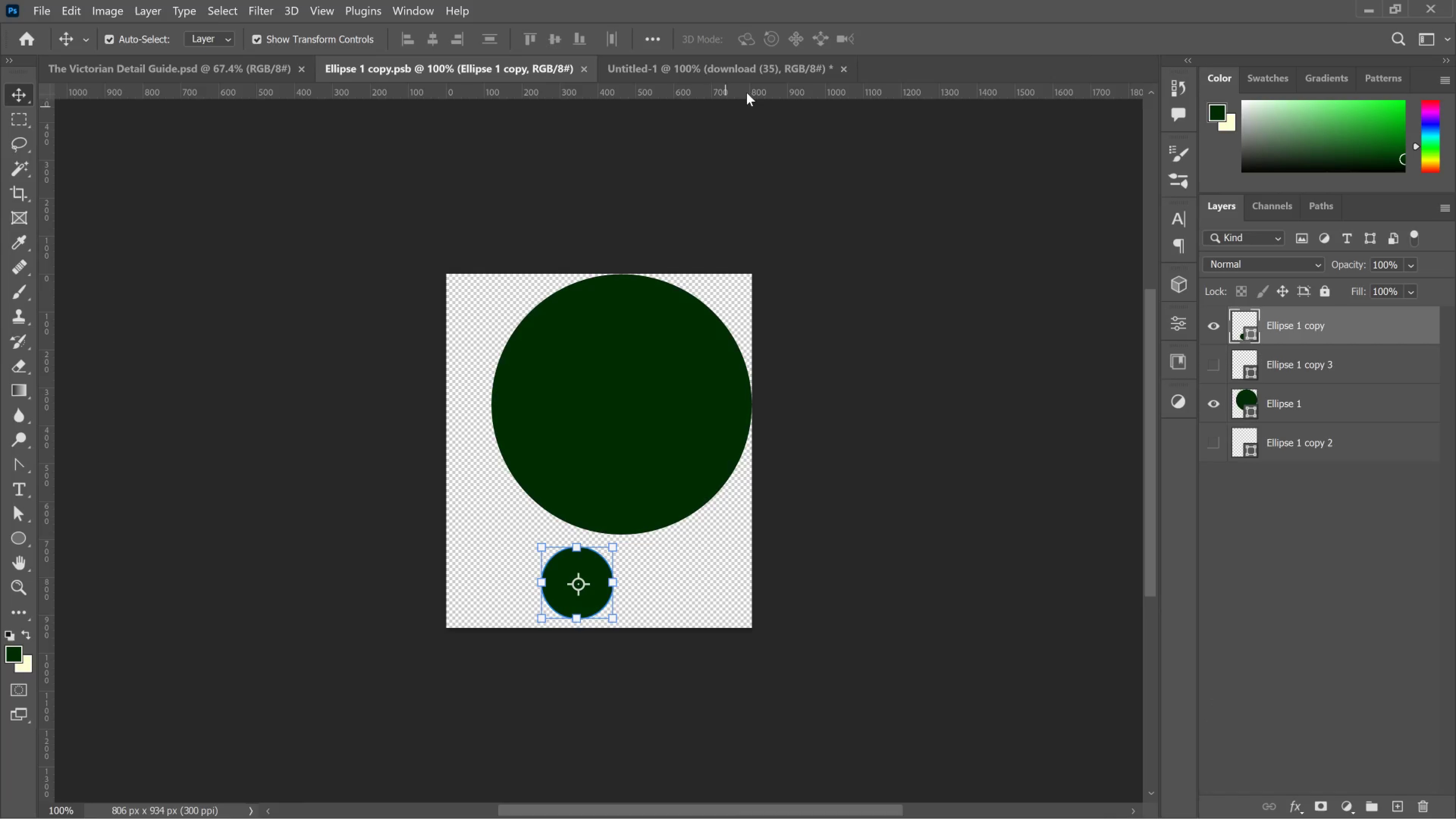 
left_click([735, 72])
 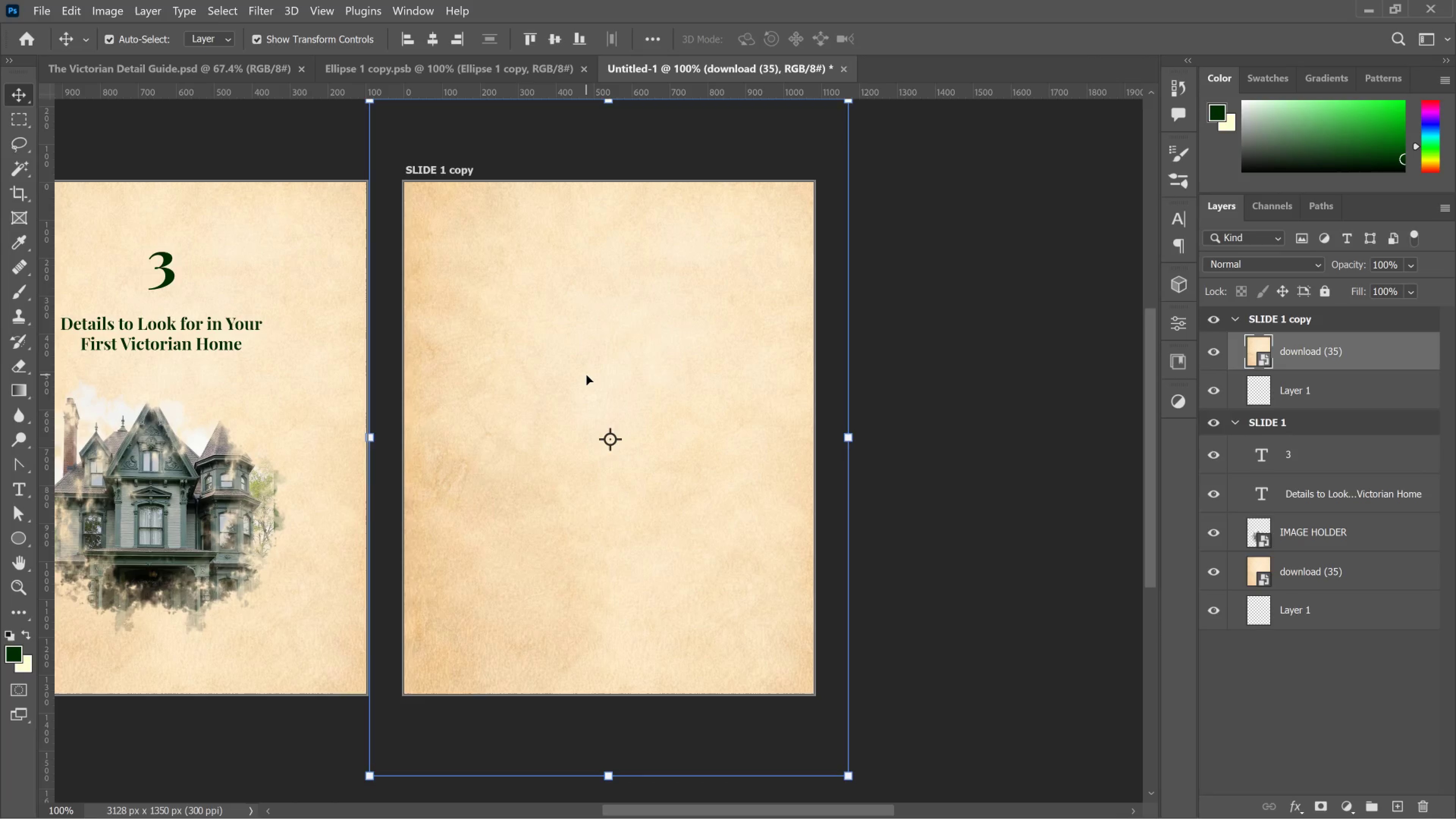 
left_click([587, 375])
 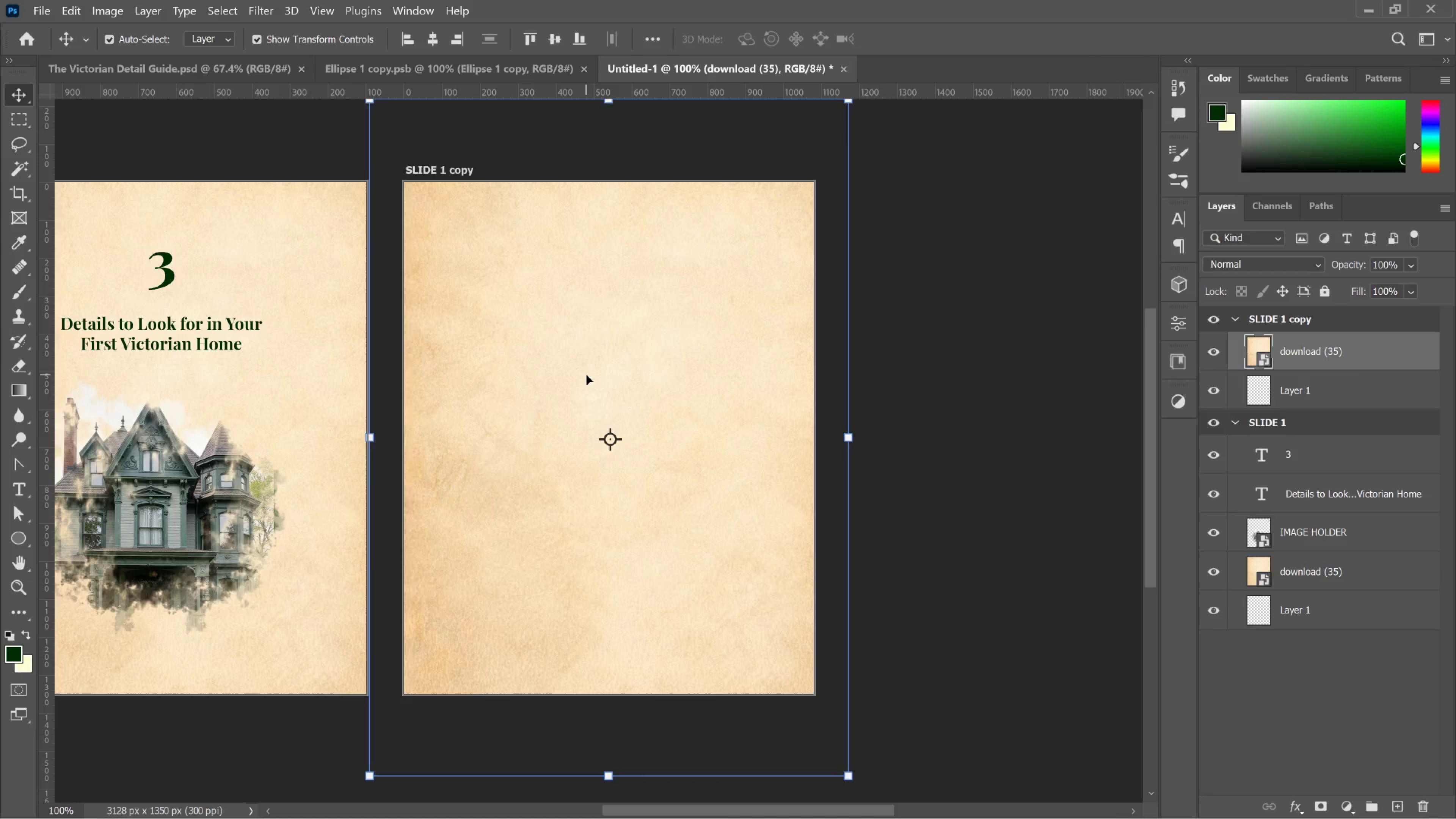 
key(Control+V)
 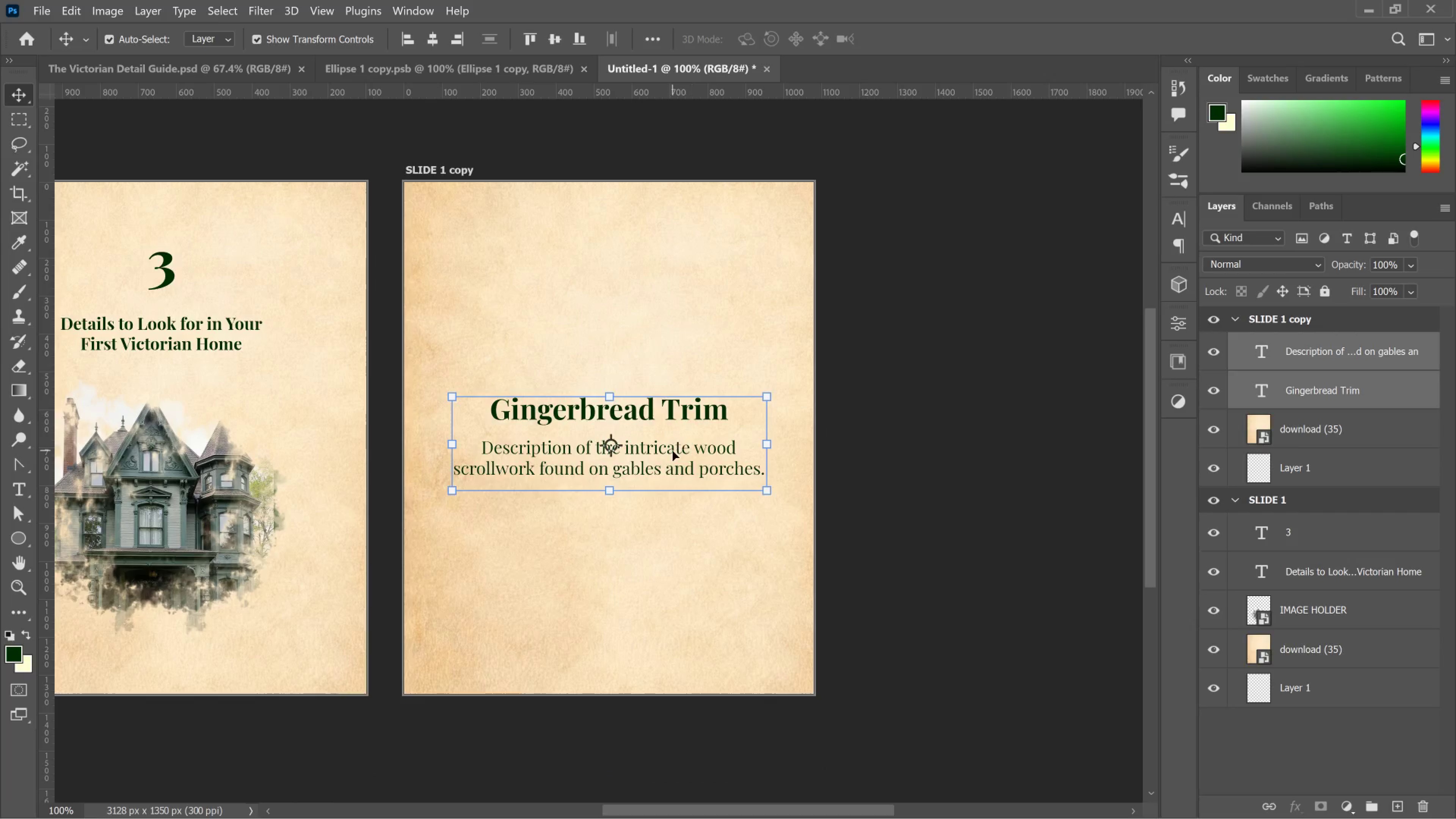 
left_click_drag(start_coordinate=[673, 451], to_coordinate=[687, 338])
 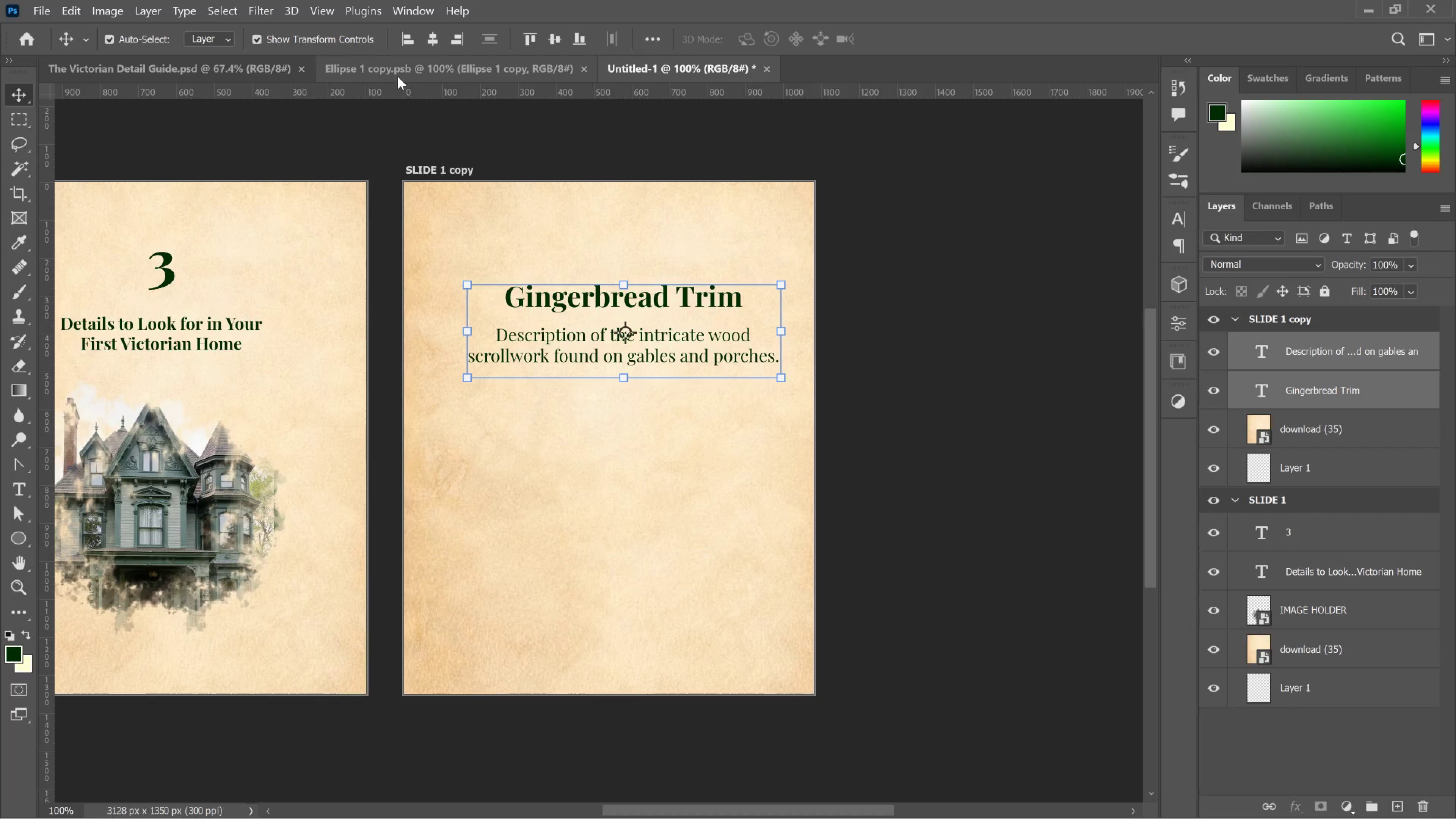 
left_click_drag(start_coordinate=[398, 75], to_coordinate=[398, 78])
 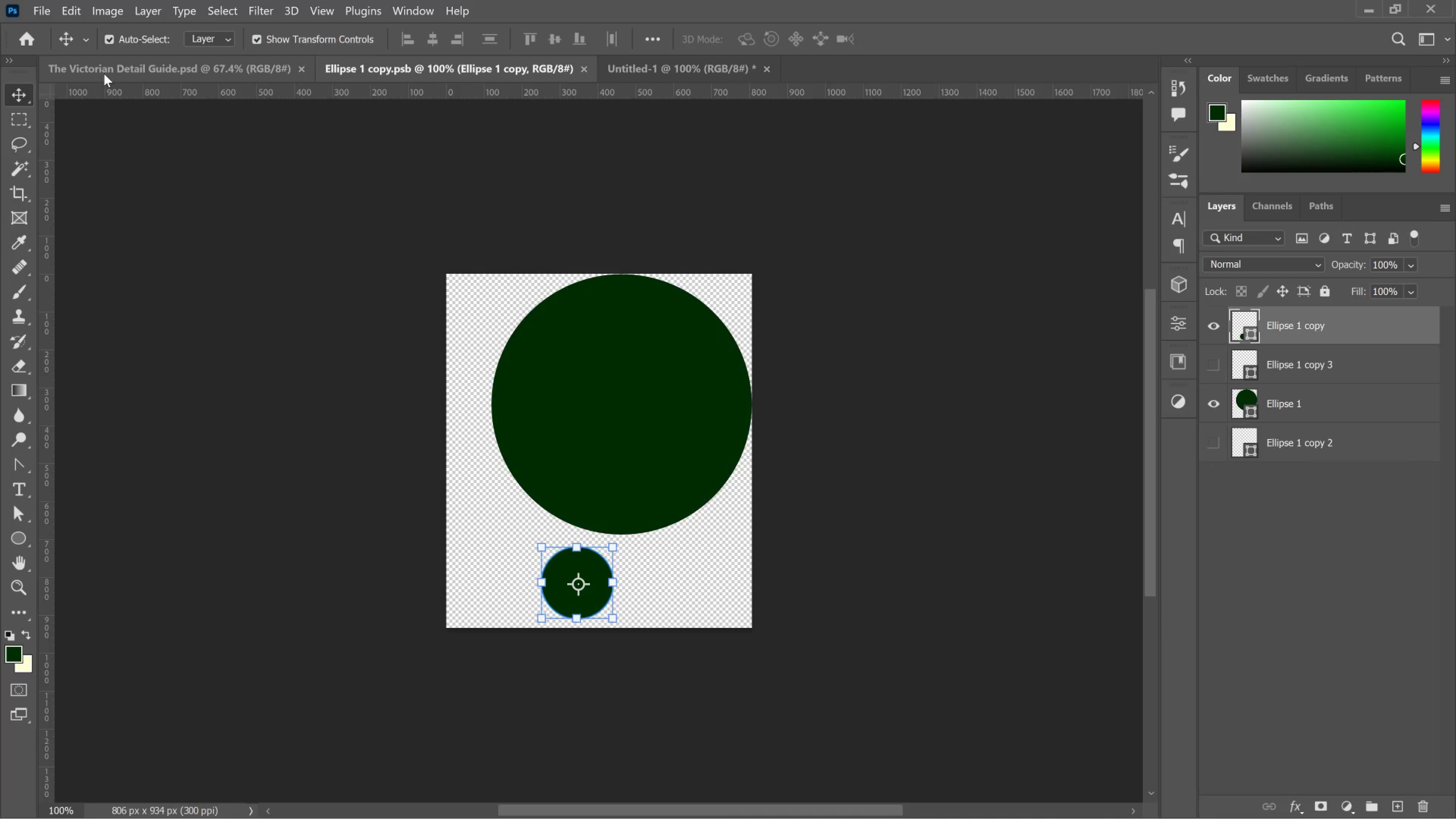 
left_click([104, 74])
 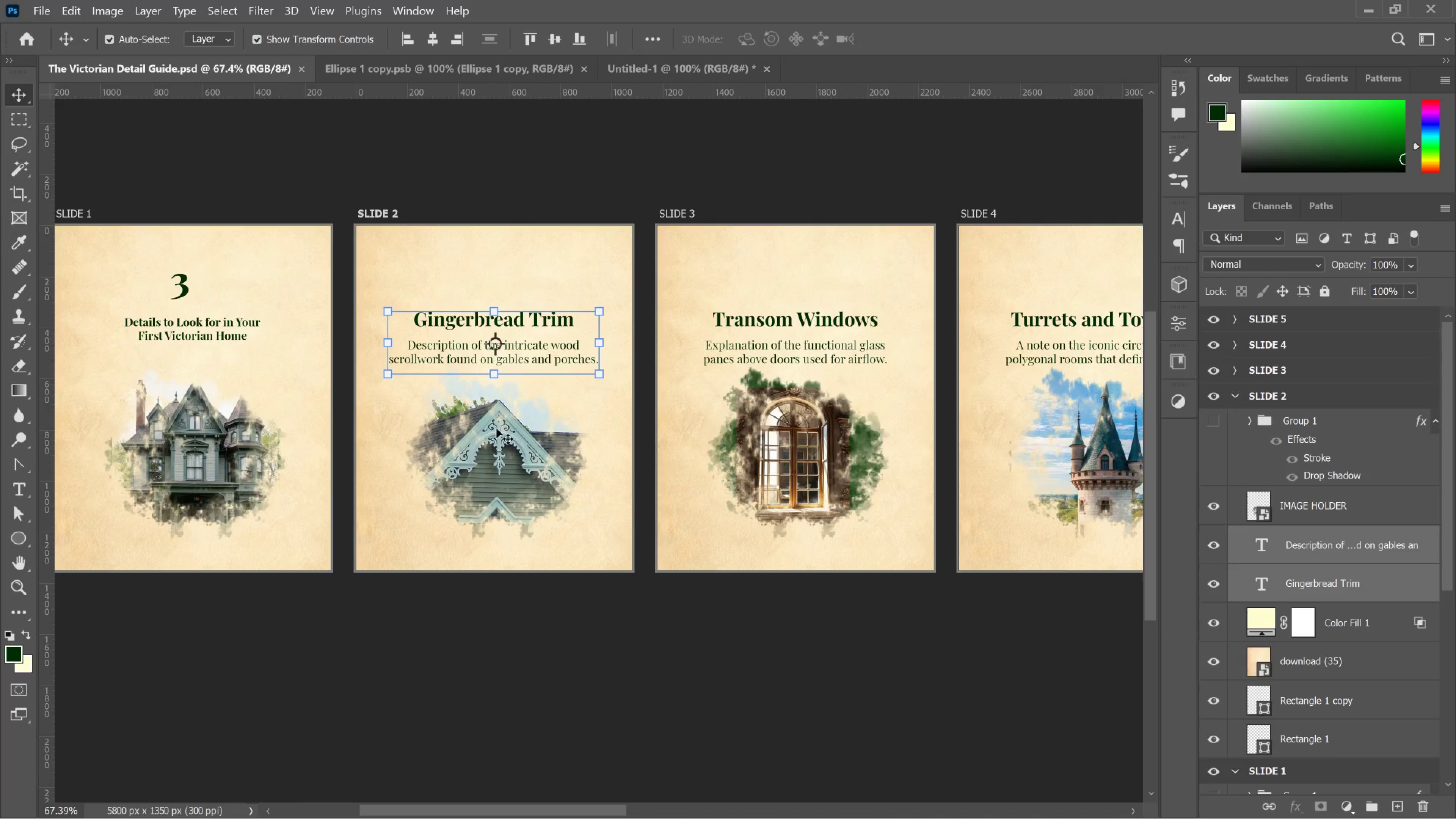 
left_click([517, 463])
 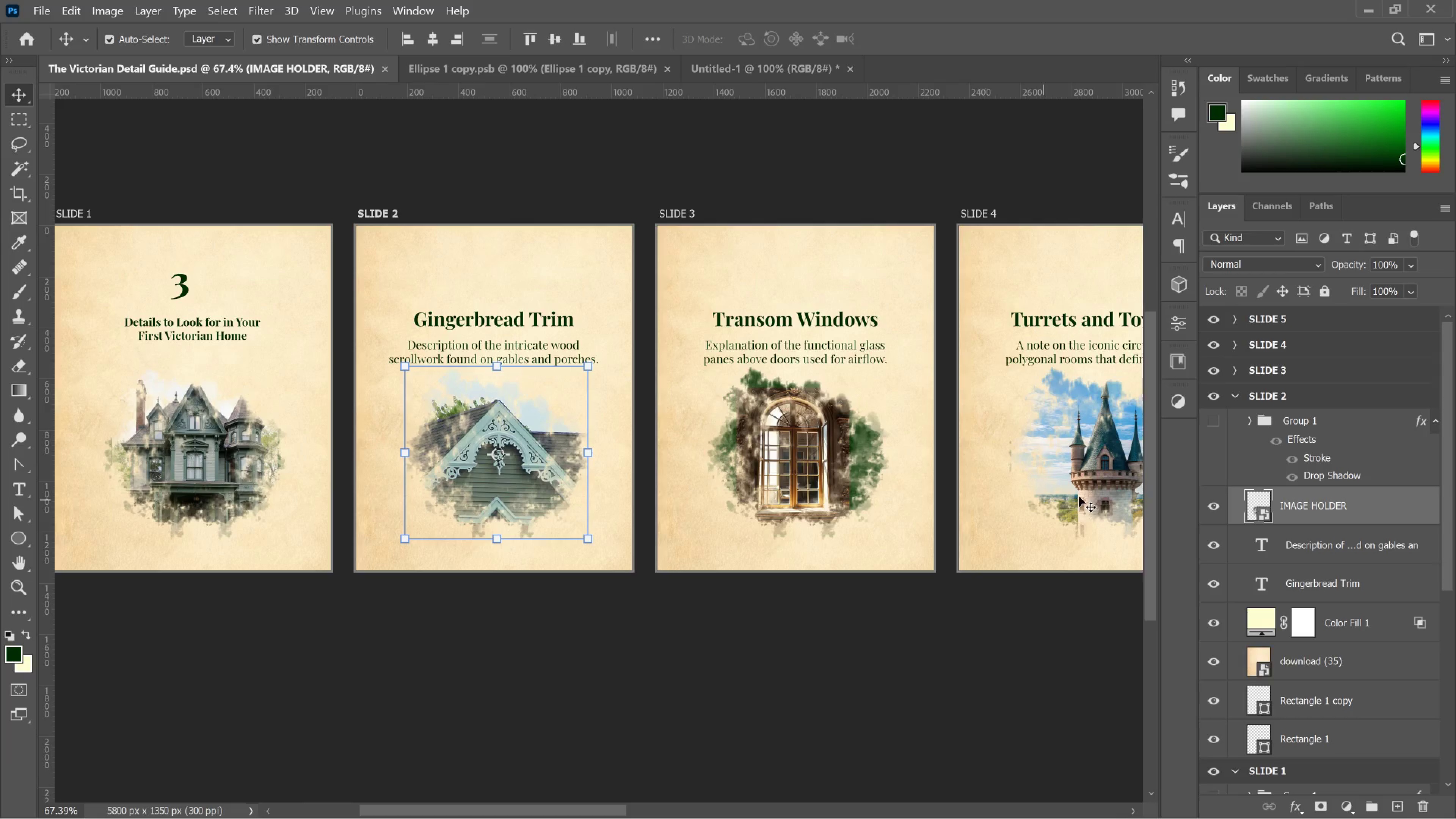 
key(Control+C)
 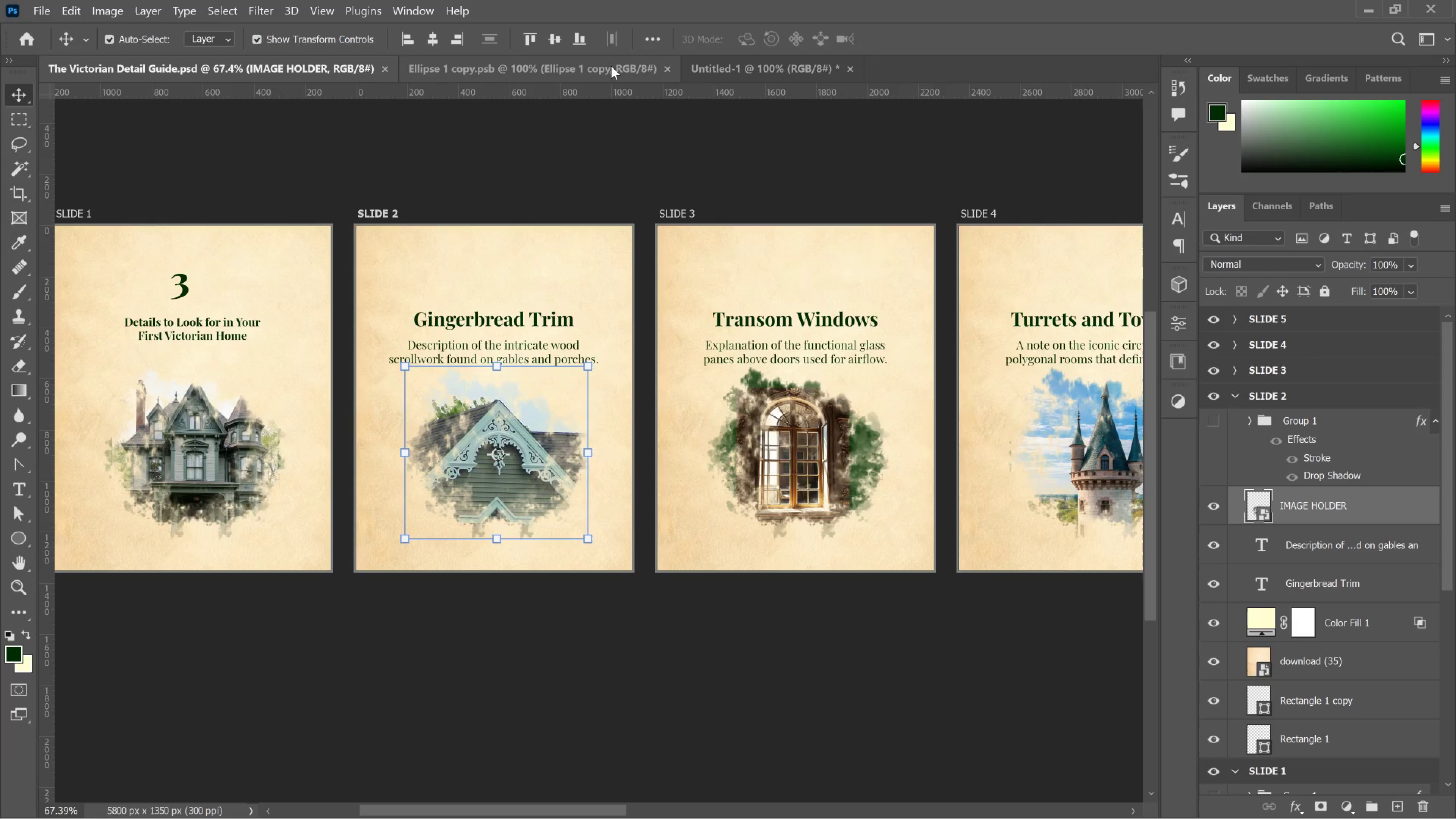 
left_click_drag(start_coordinate=[604, 60], to_coordinate=[604, 70])
 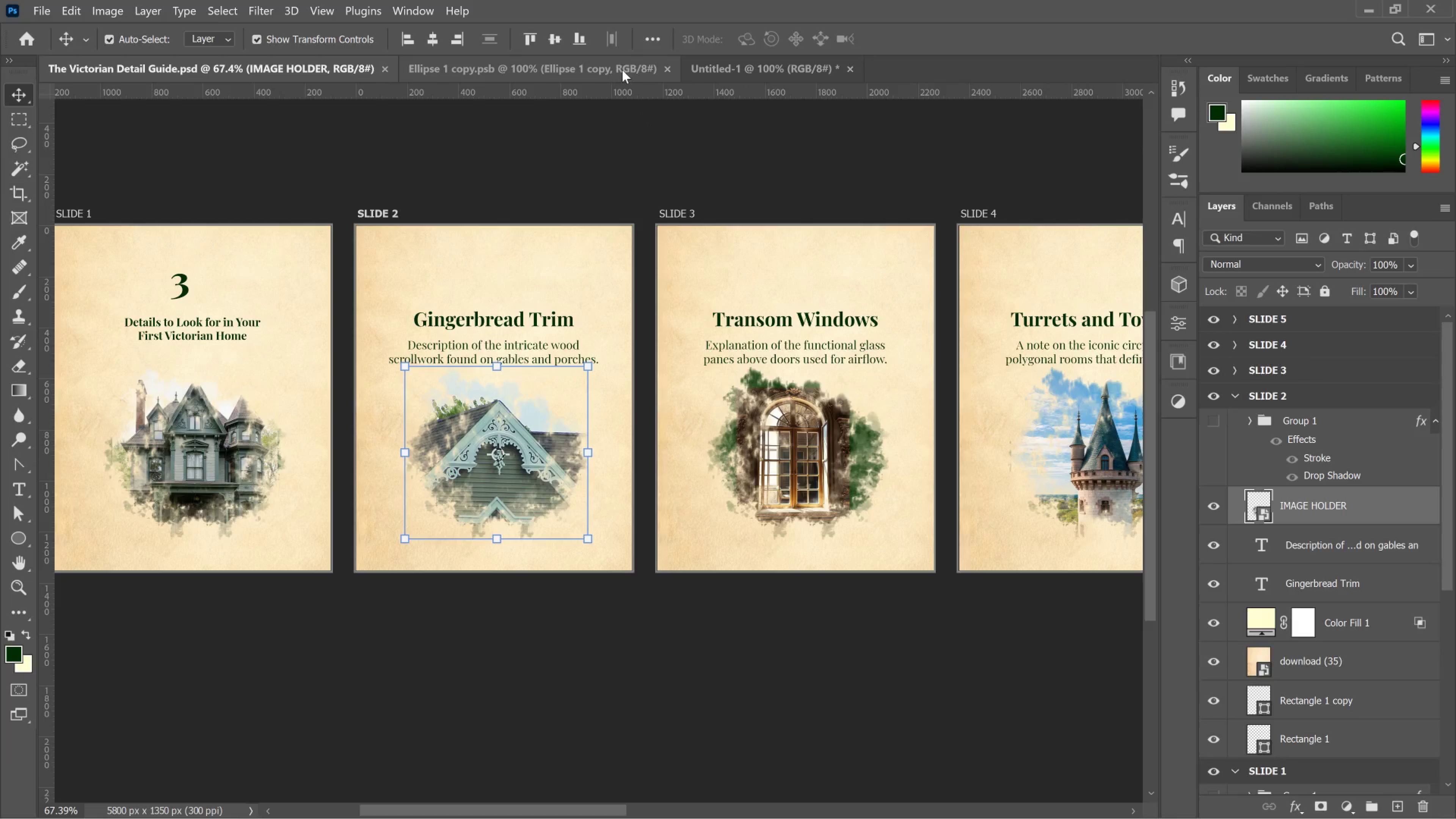 
left_click([622, 70])
 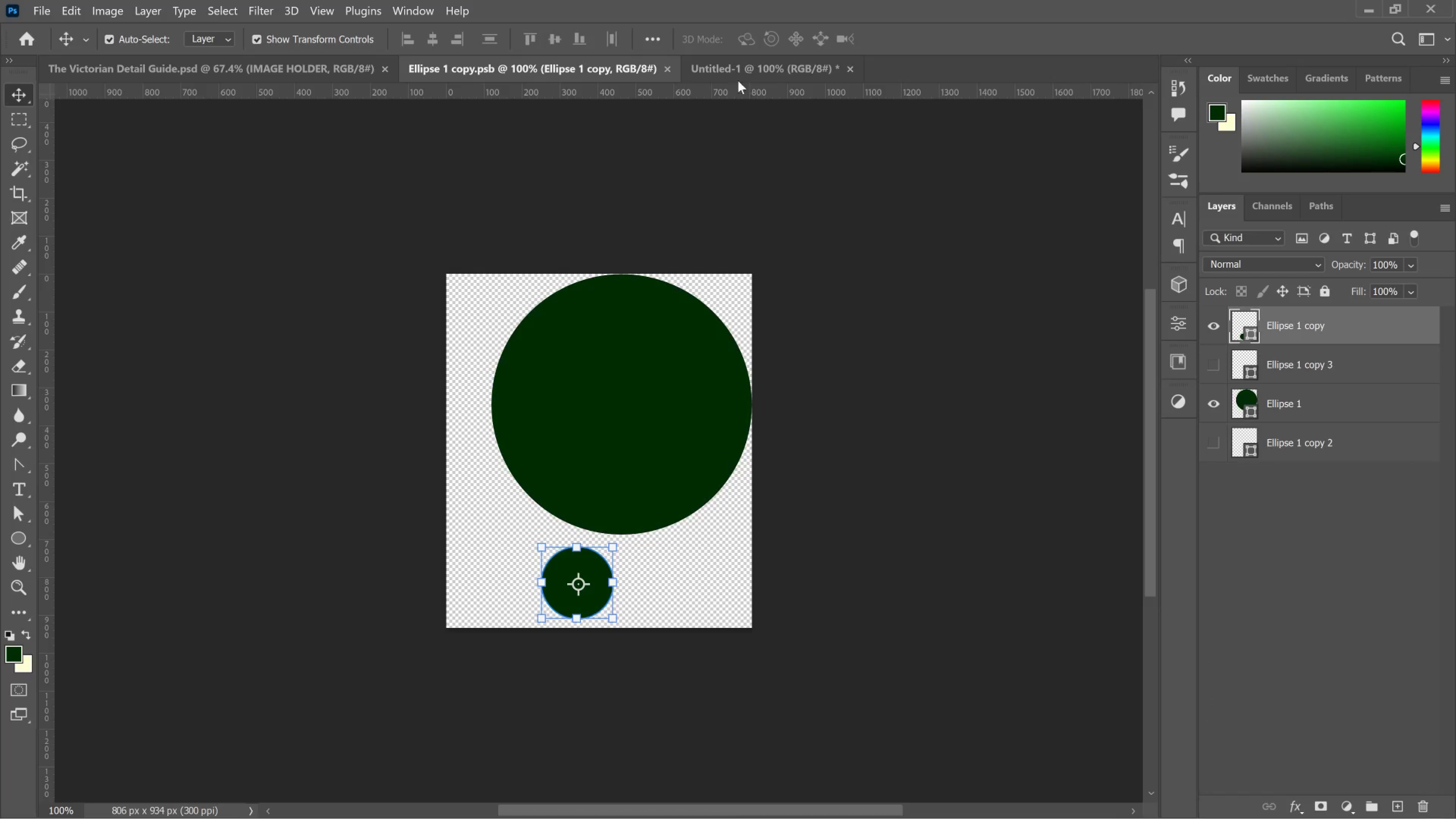 
left_click([770, 70])
 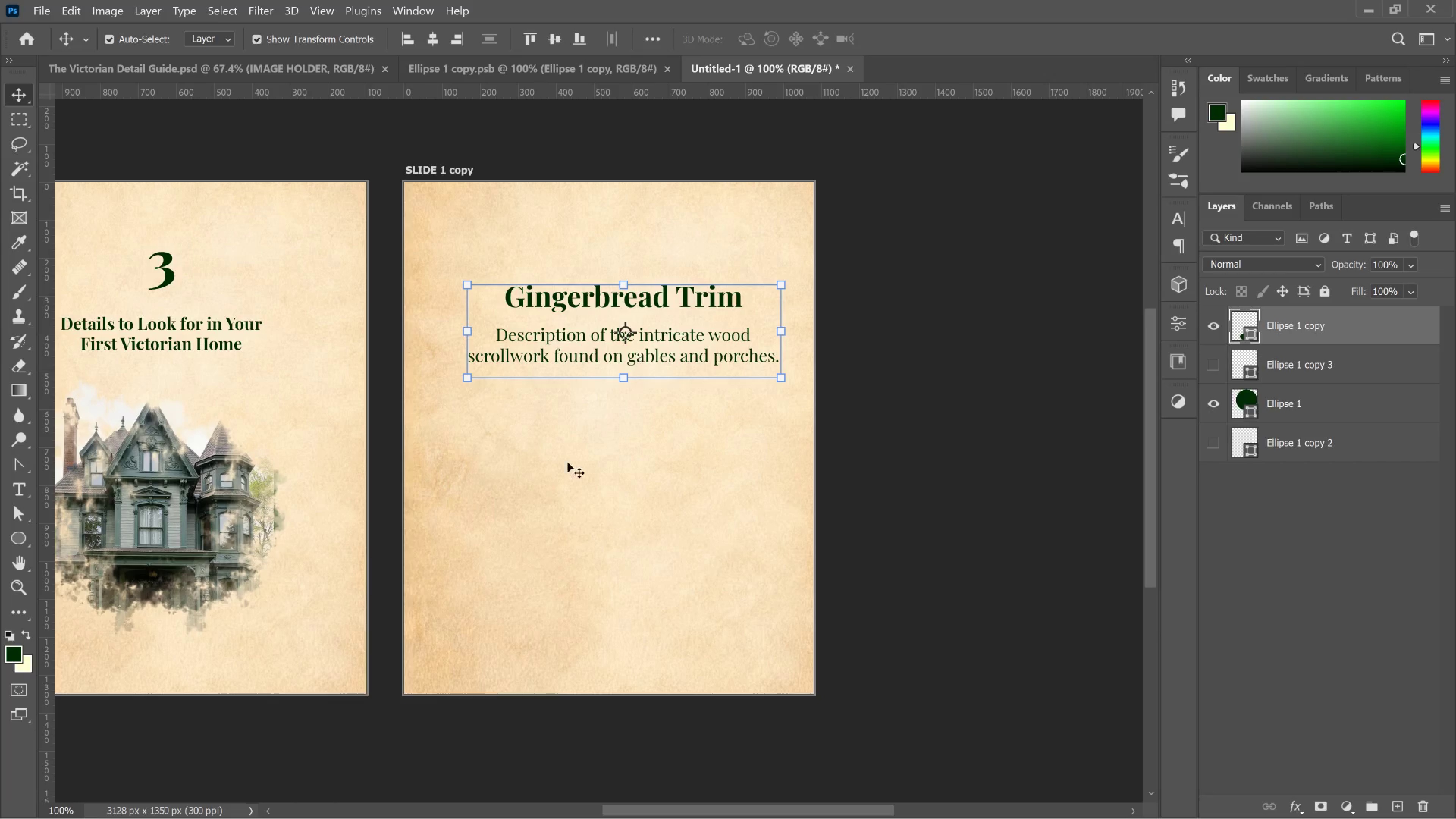 
left_click([562, 470])
 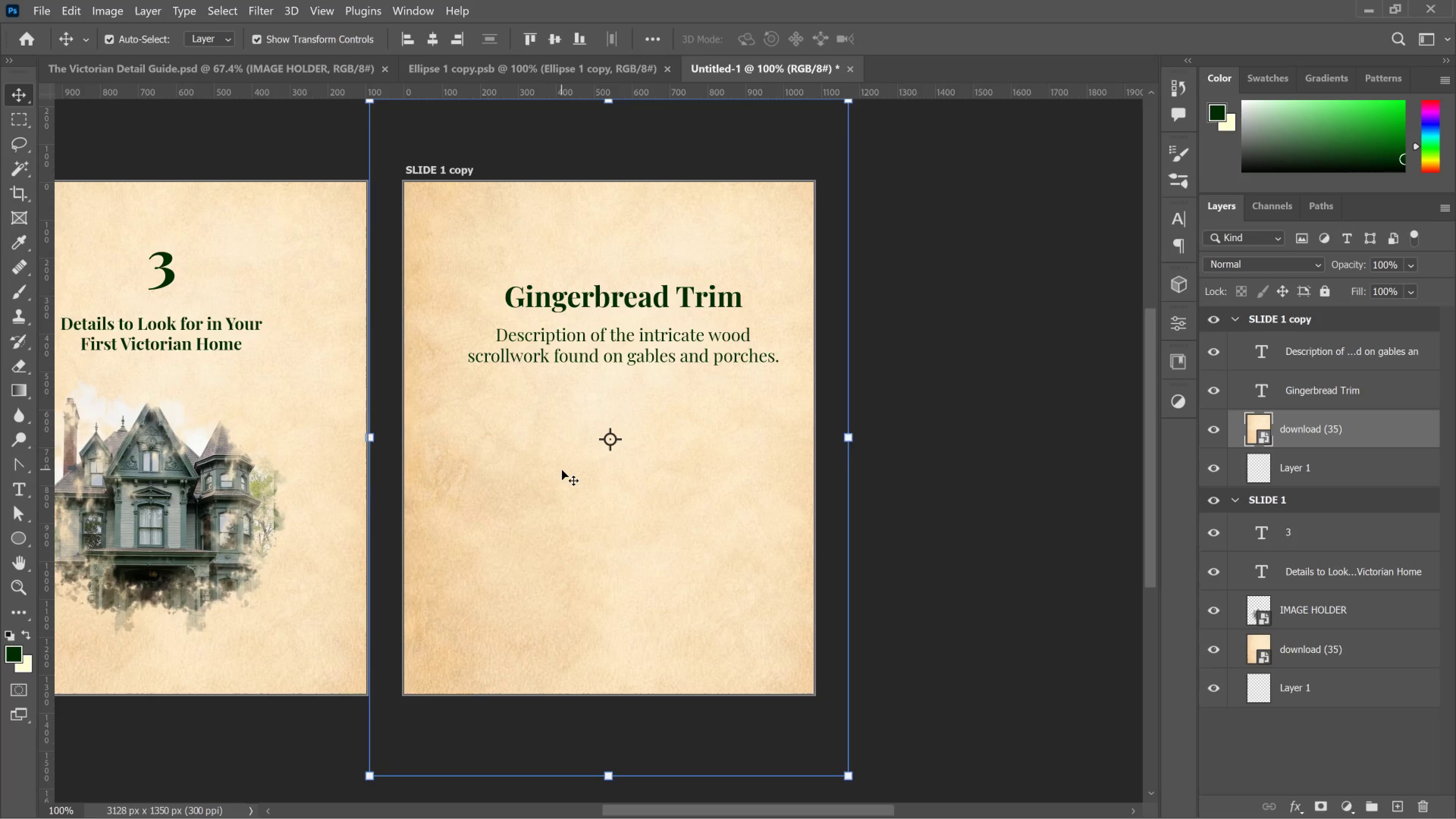 
key(Control+V)
 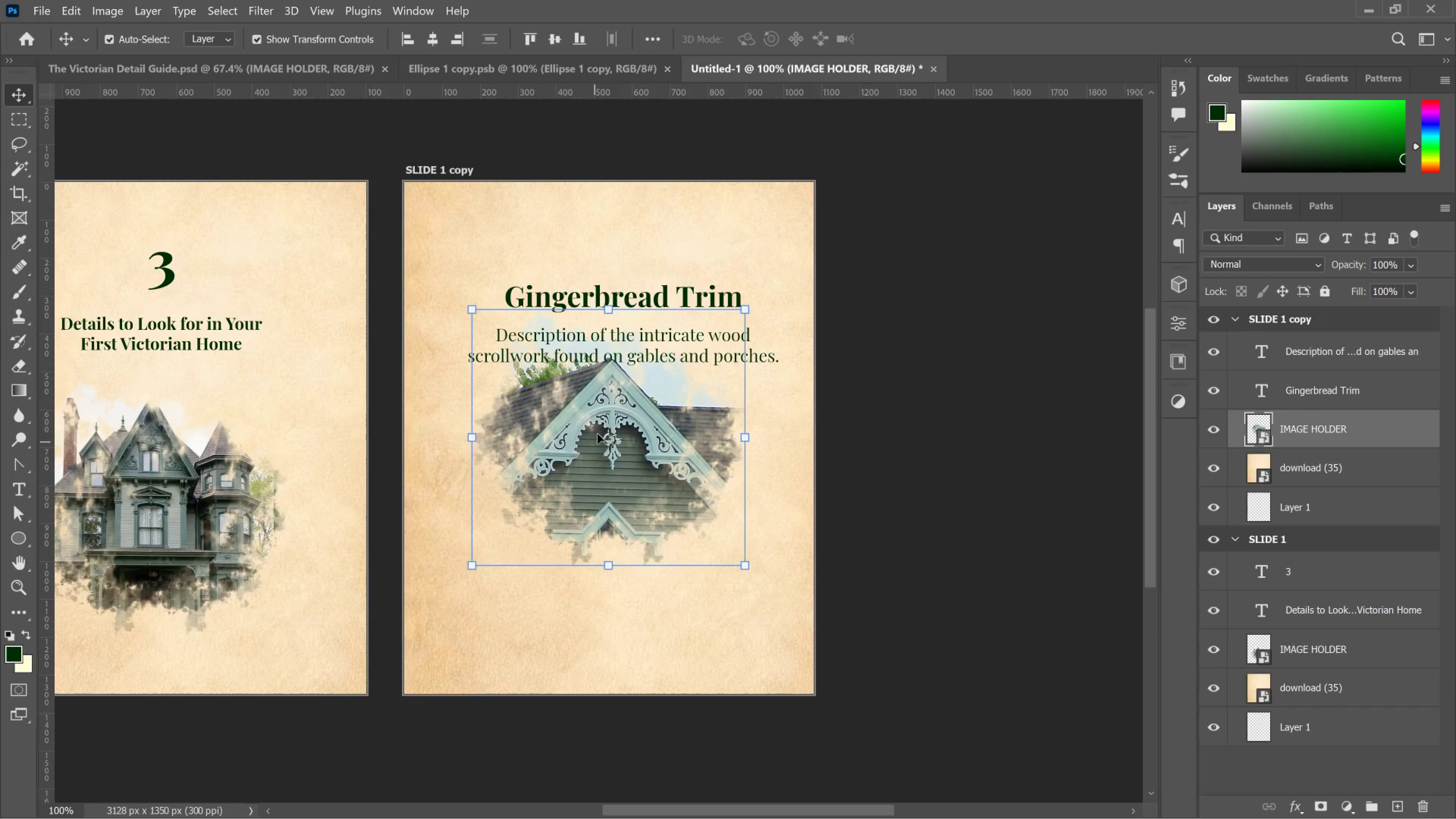 
left_click_drag(start_coordinate=[599, 431], to_coordinate=[598, 496])
 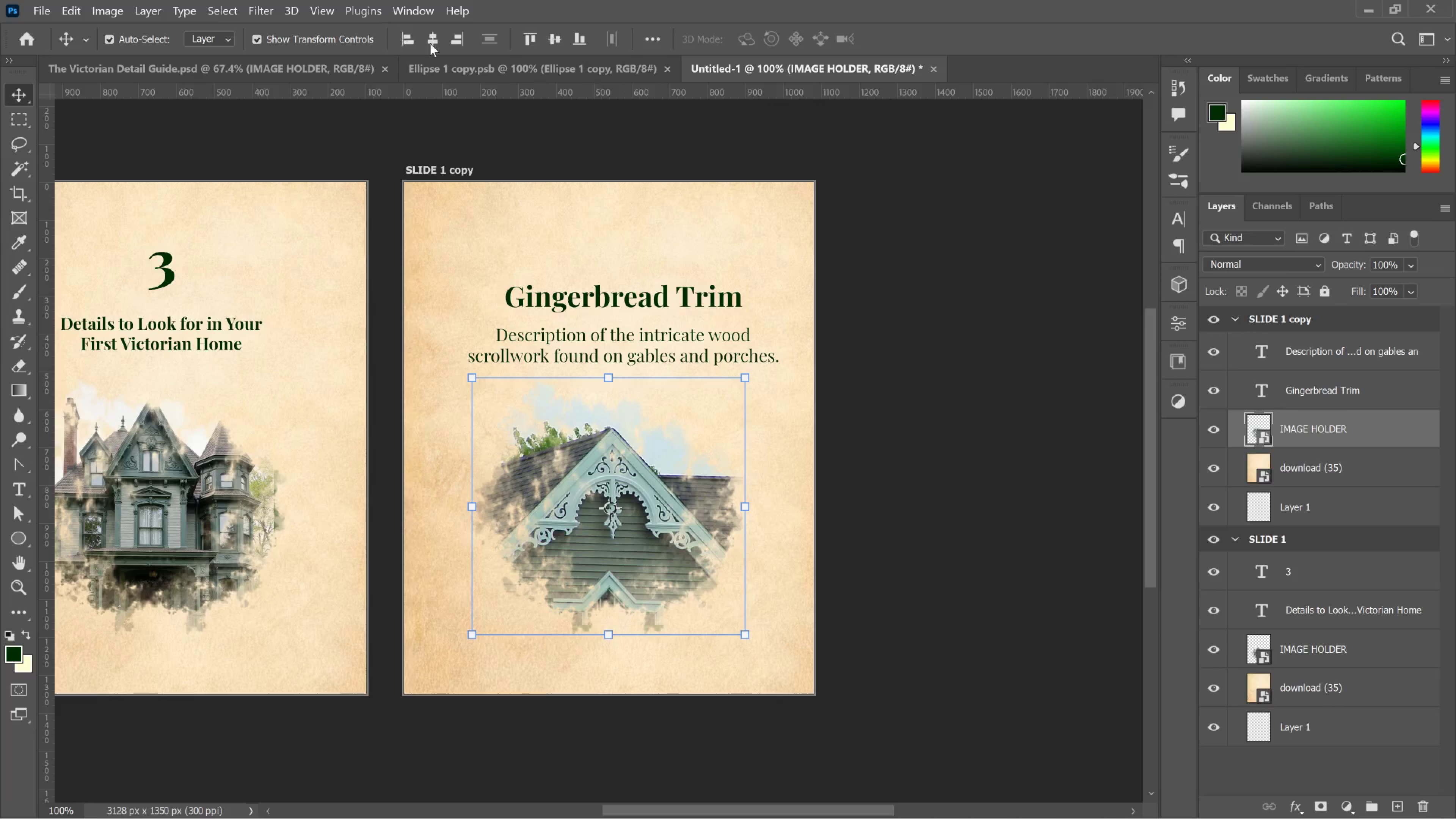 
left_click([430, 43])
 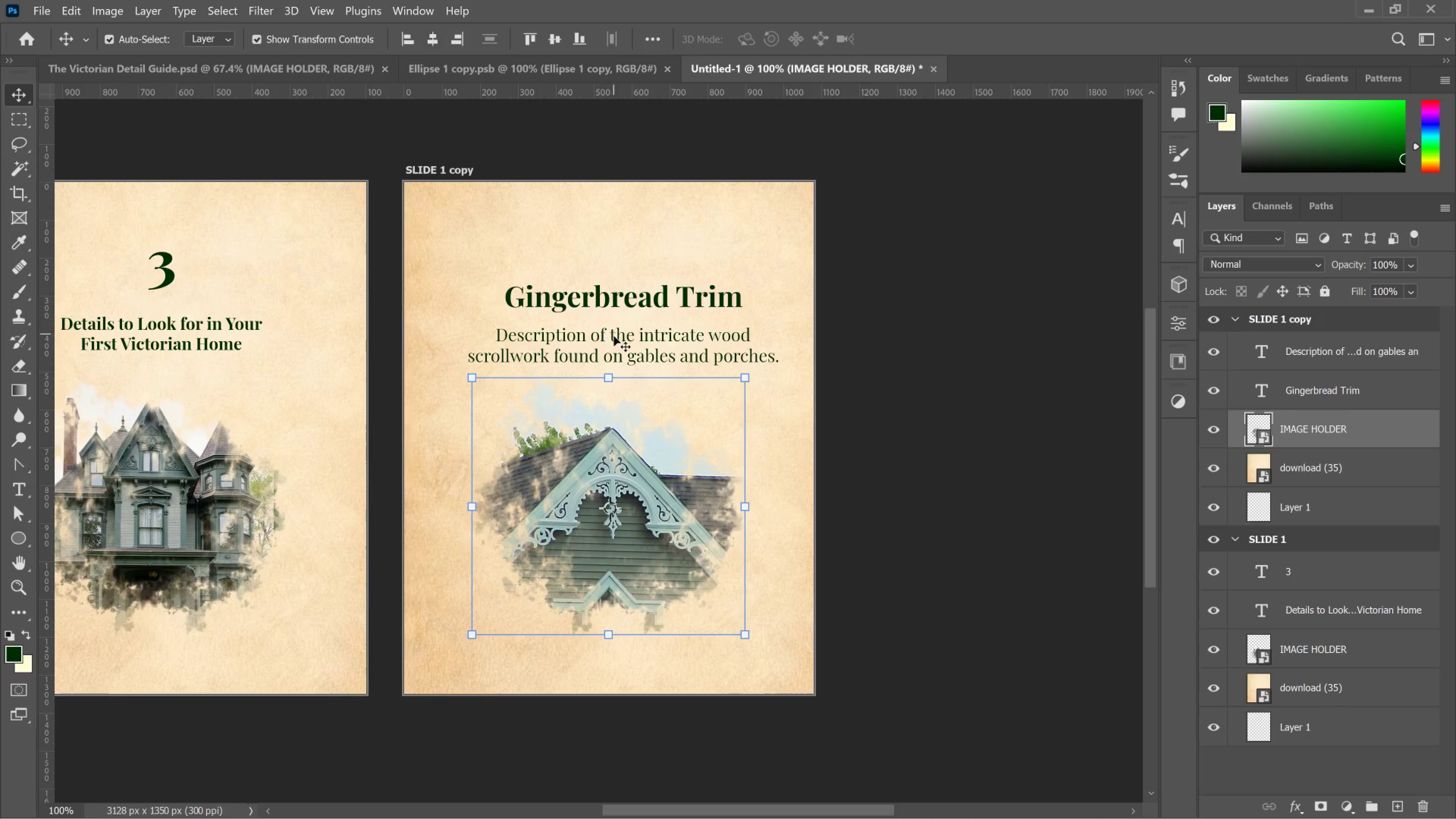 
left_click([614, 336])
 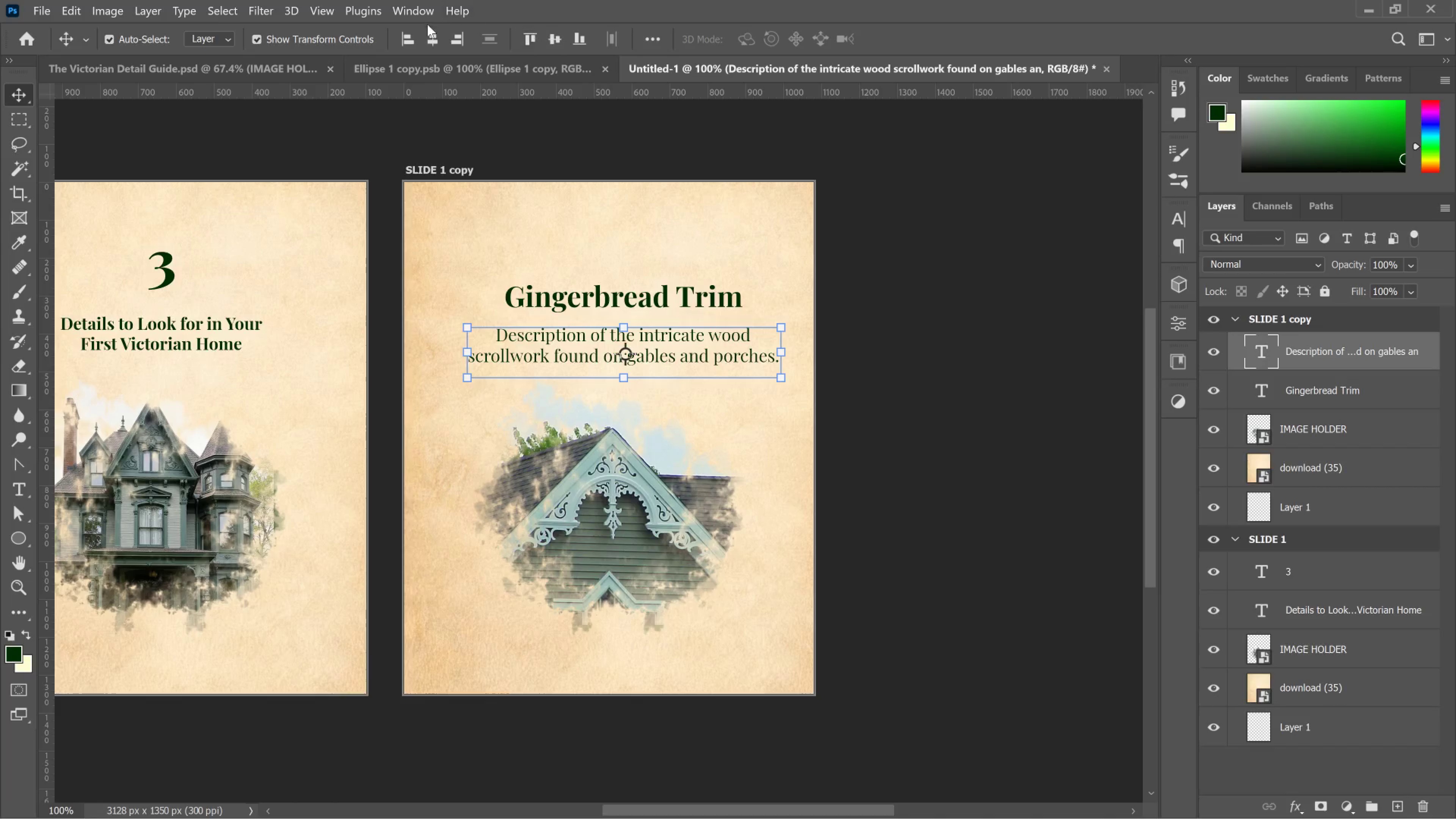 
left_click([430, 39])
 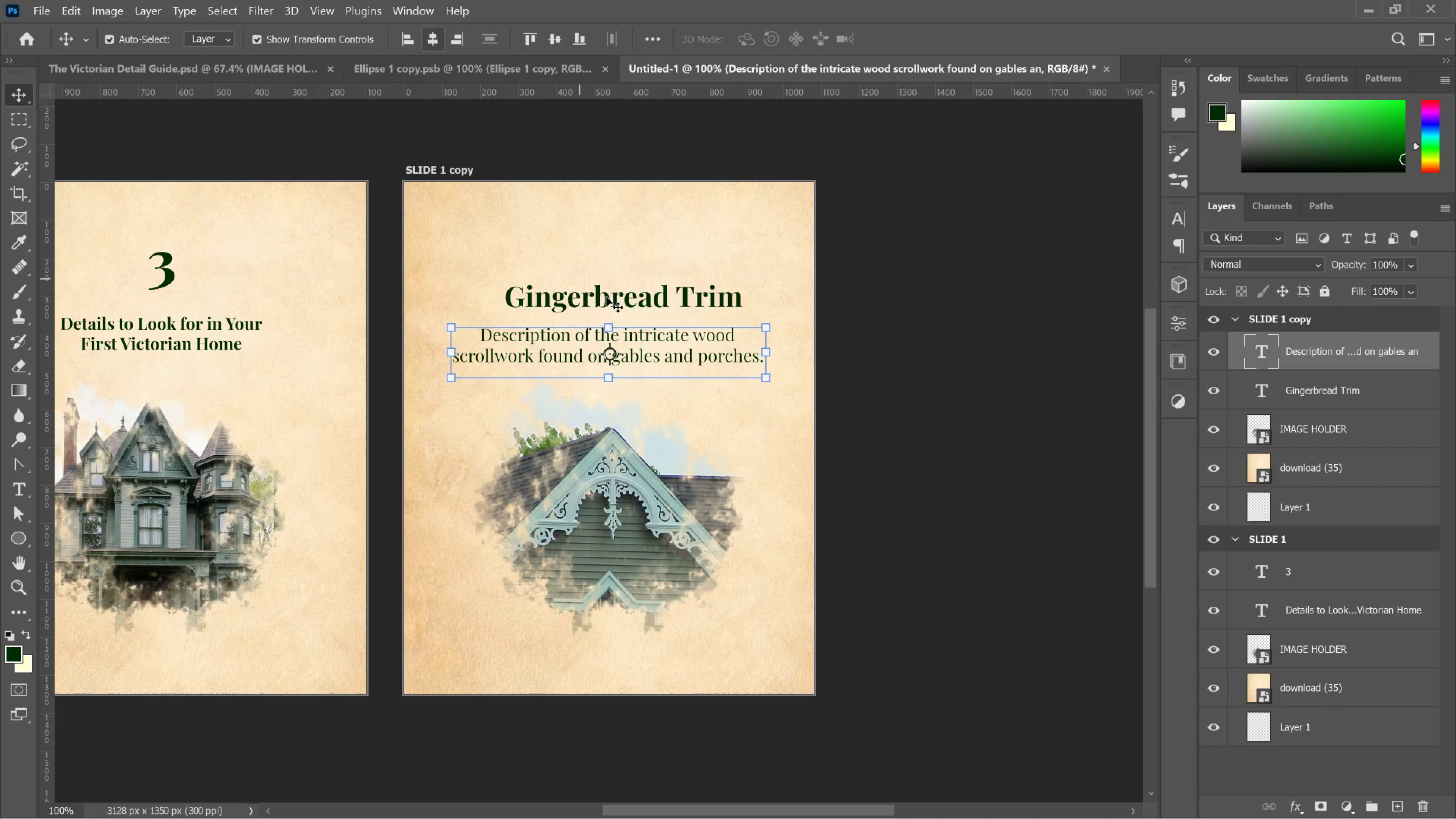 
left_click([611, 300])
 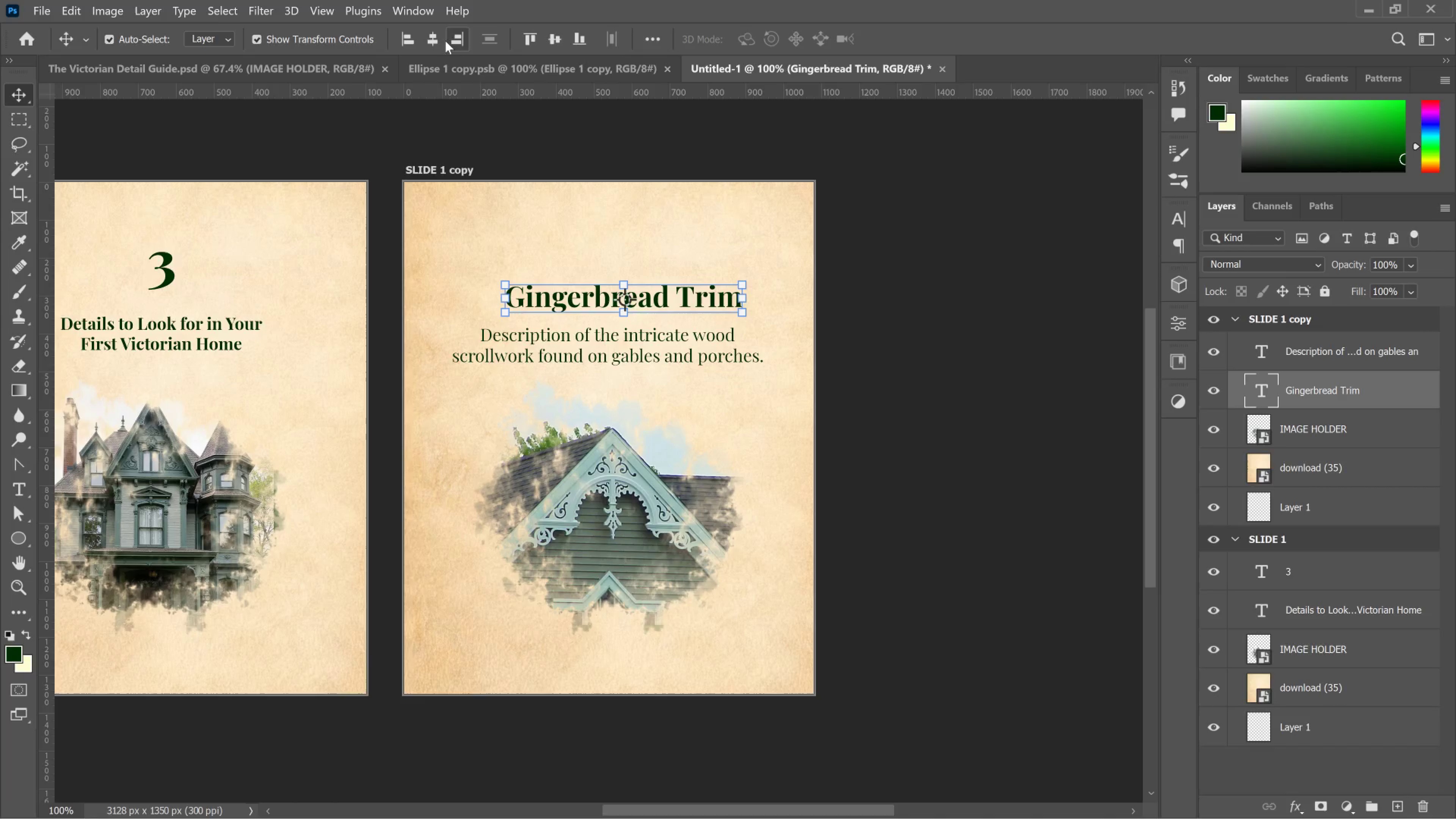 
left_click([439, 39])
 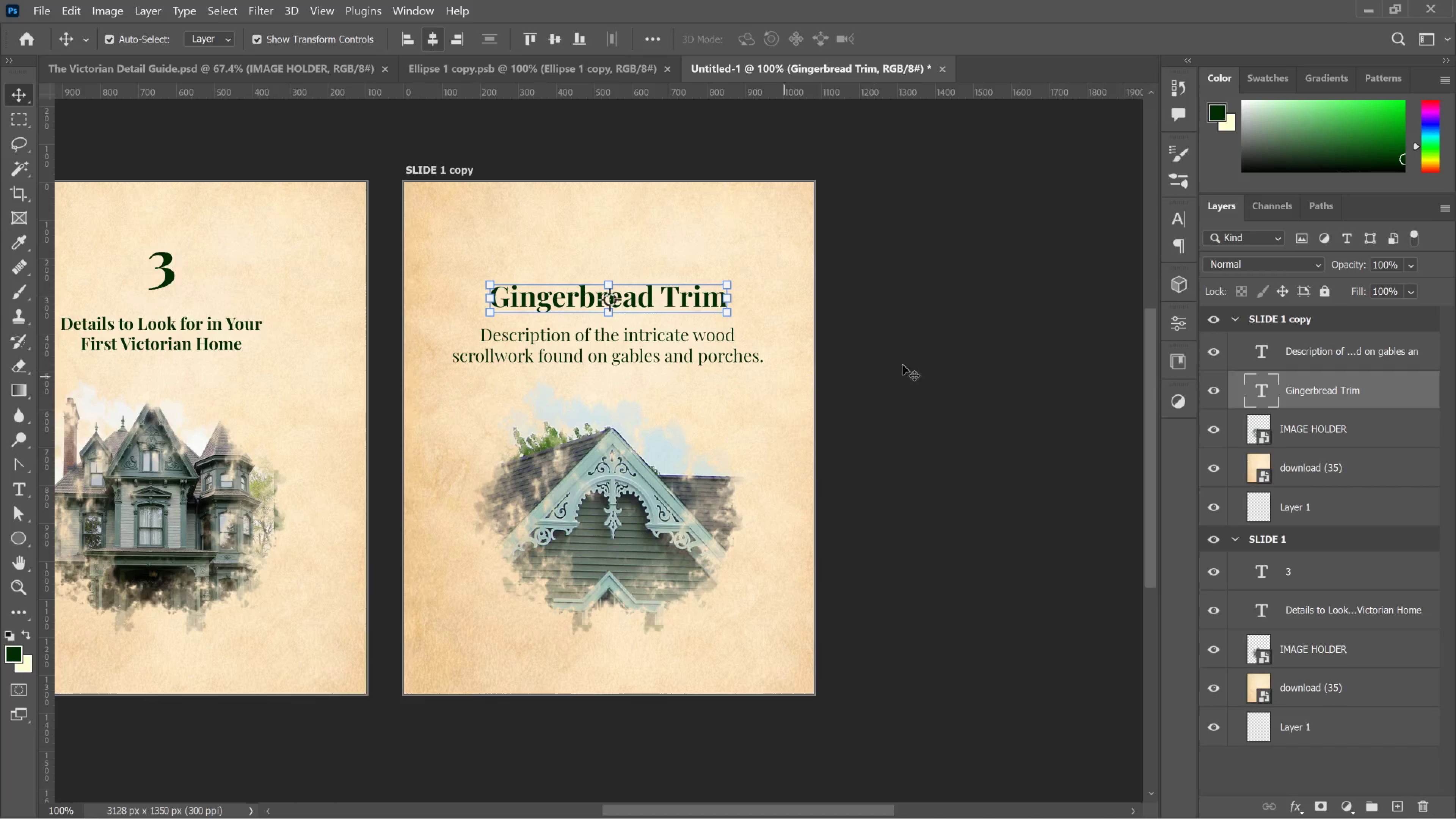 
double_click([938, 349])
 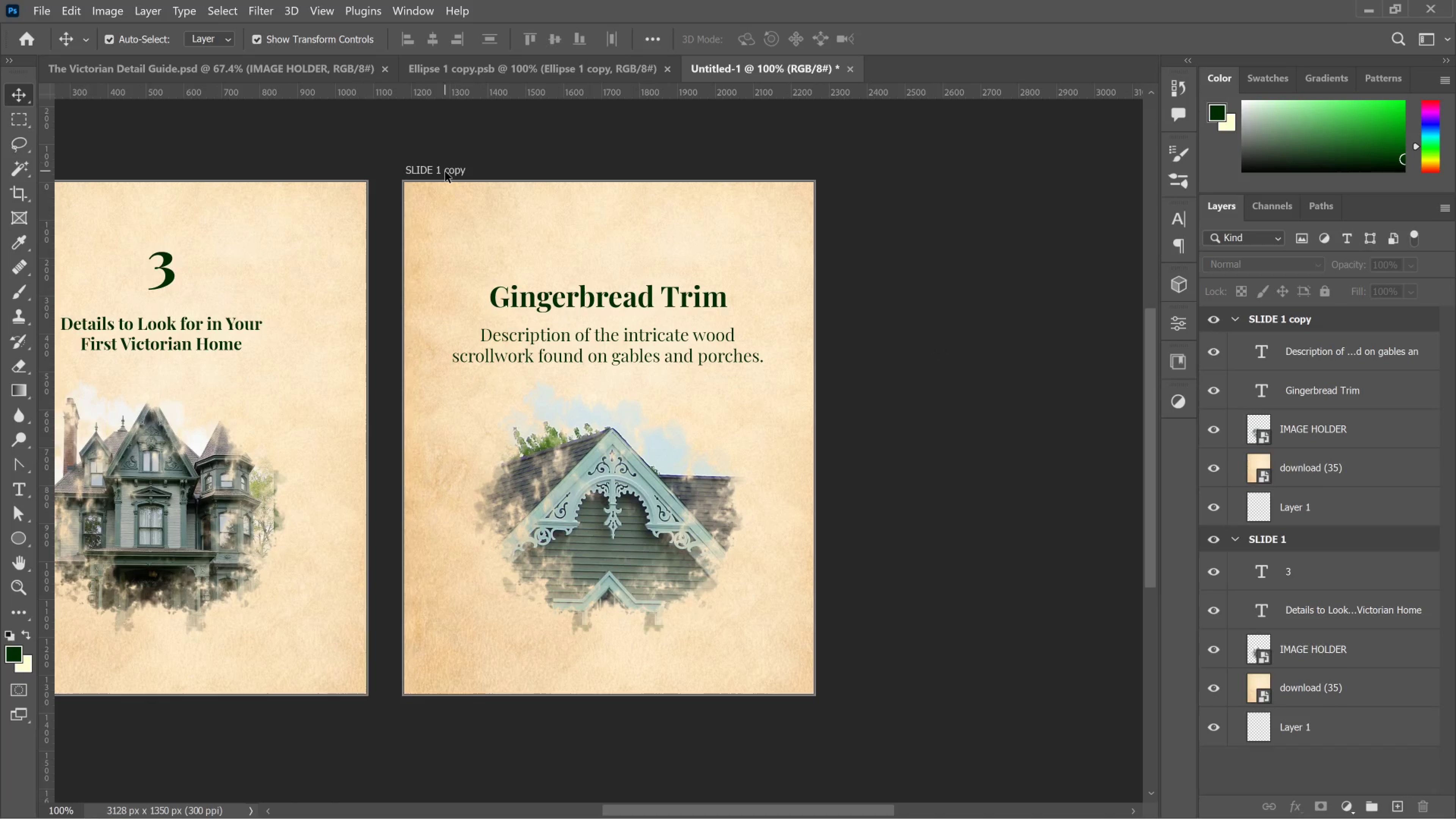 
left_click([445, 171])
 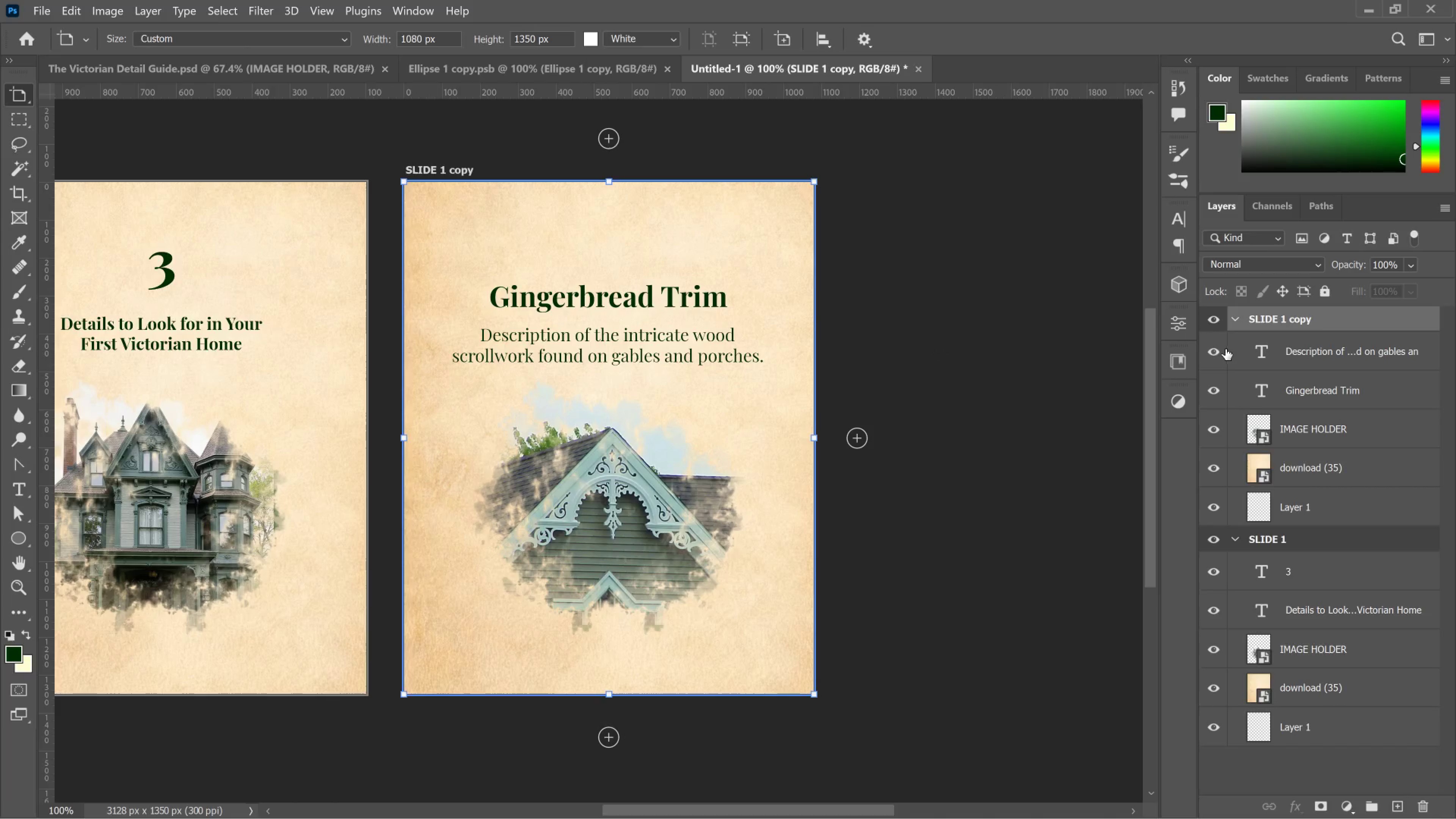 
key(Control+J)
 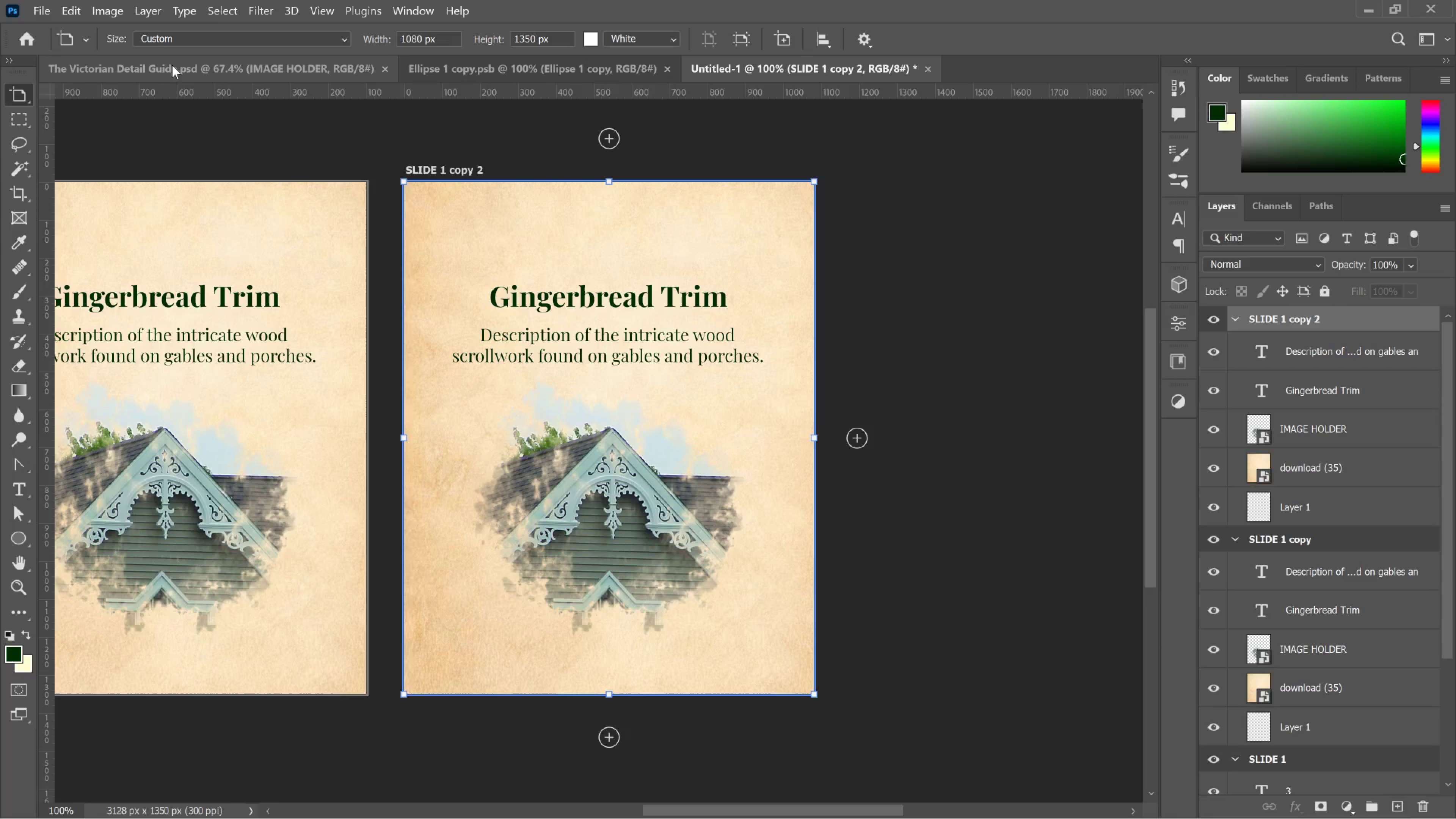 
left_click_drag(start_coordinate=[177, 71], to_coordinate=[172, 74])
 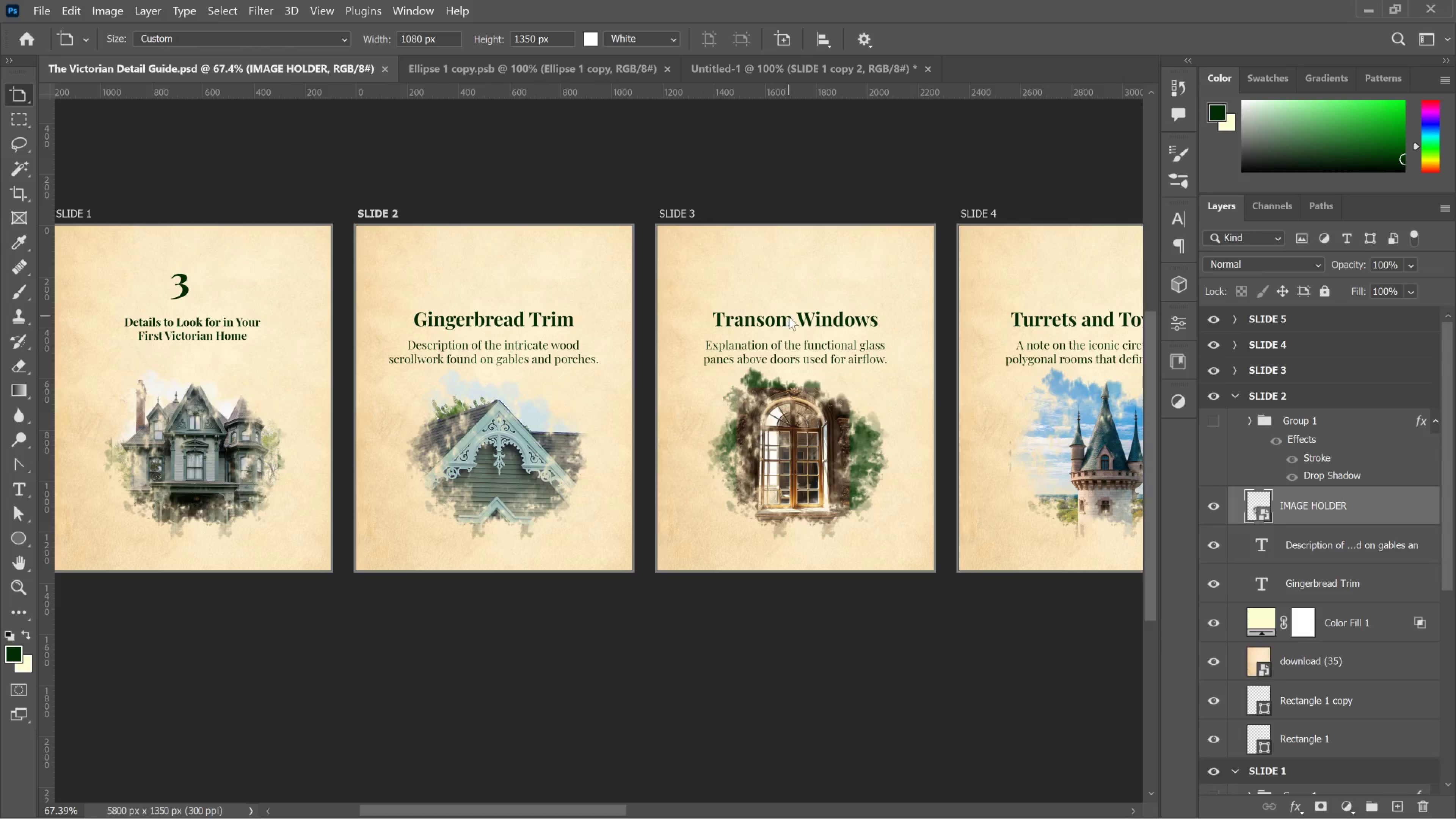 
key(T)
 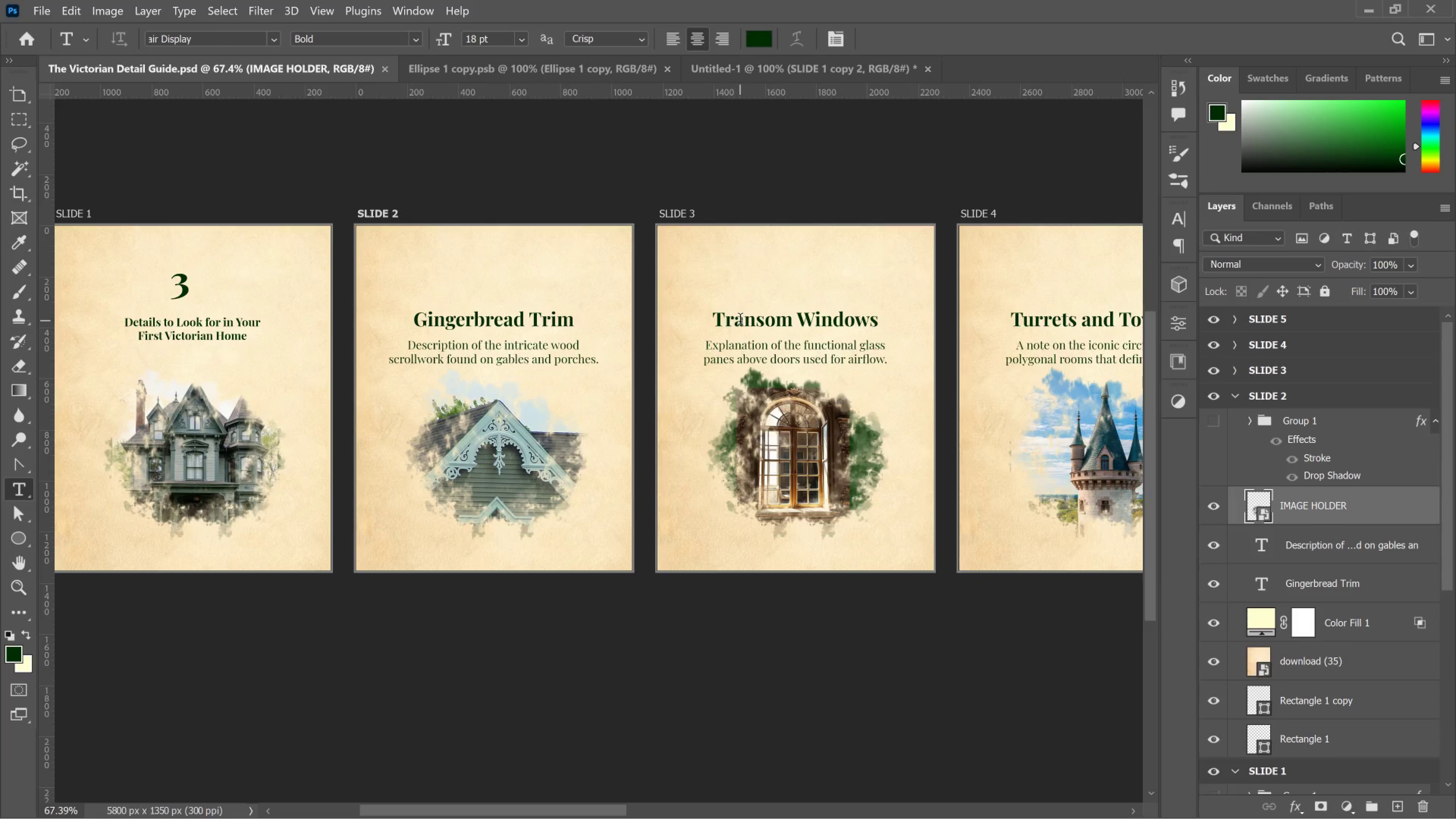 
left_click([740, 321])
 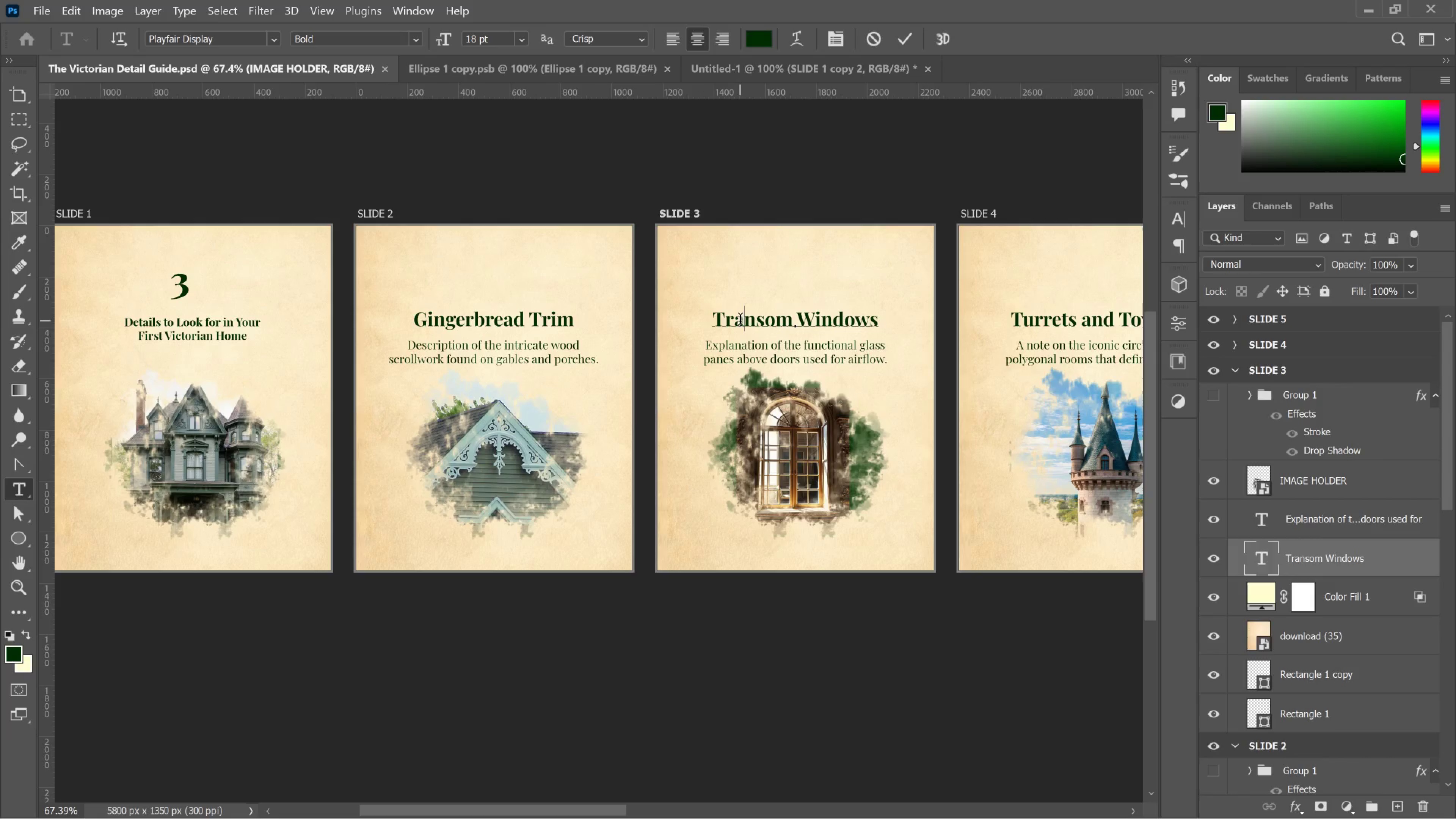 
key(Control+A)
 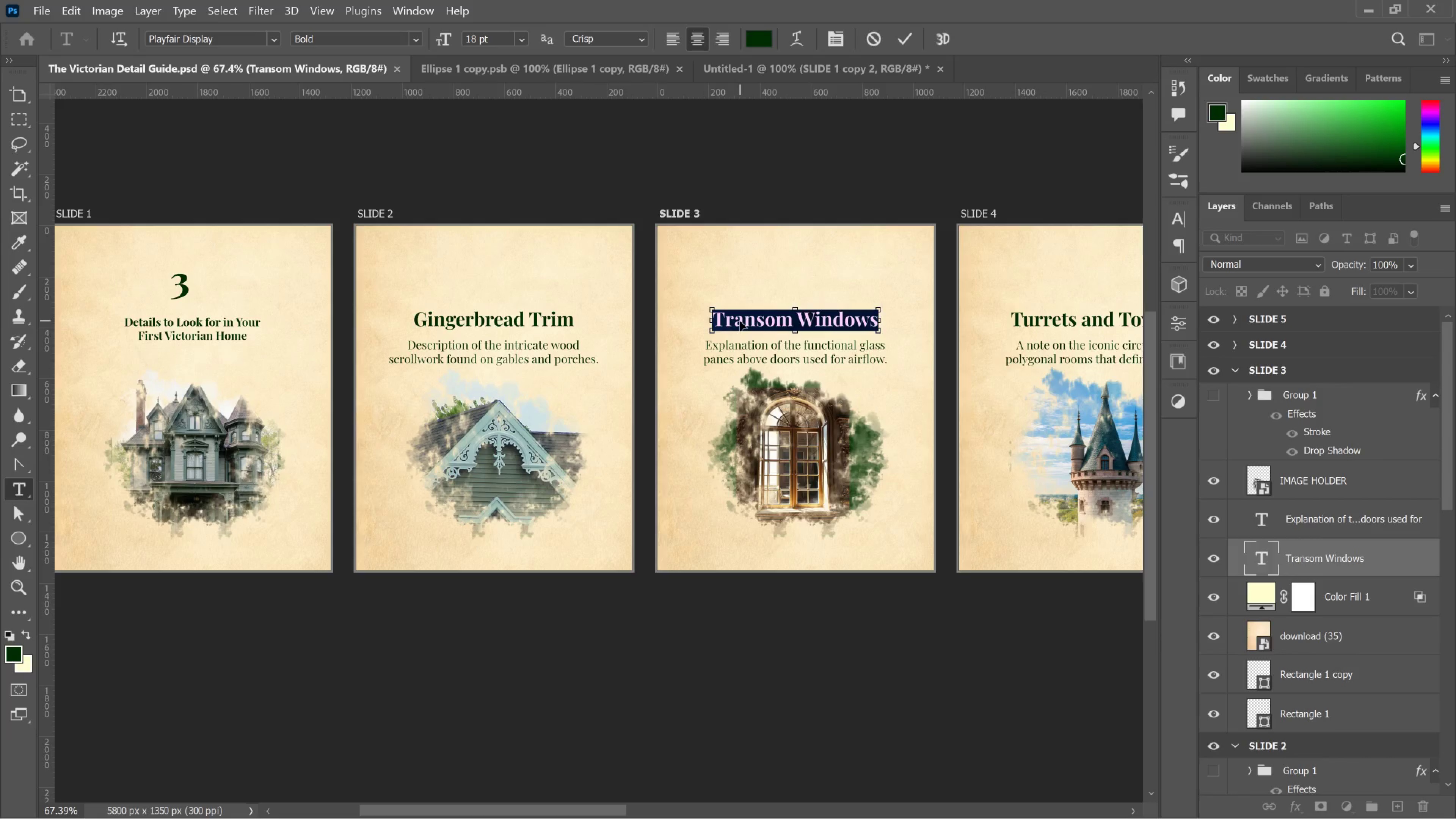 
key(Control+C)
 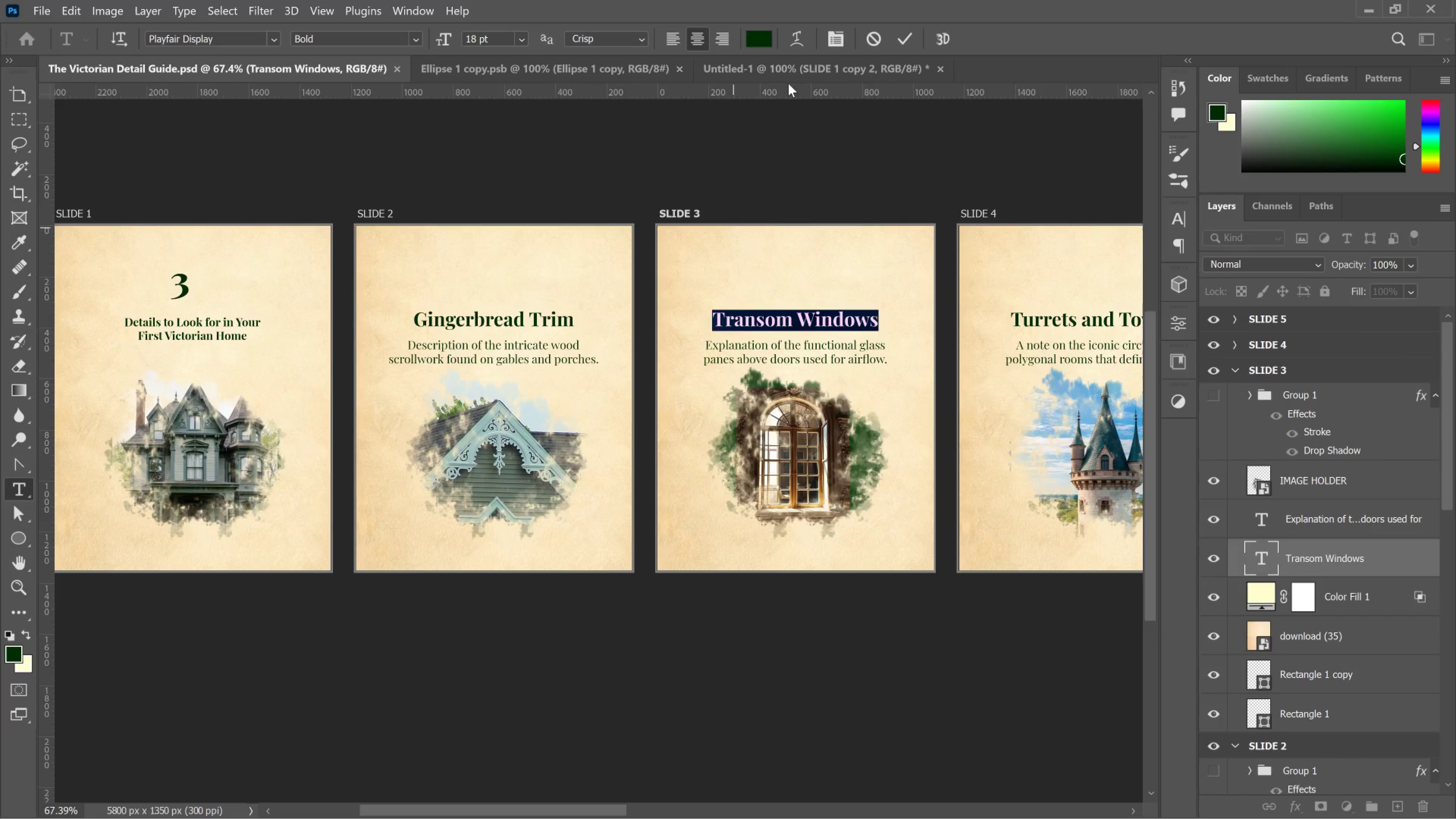 
left_click([794, 74])
 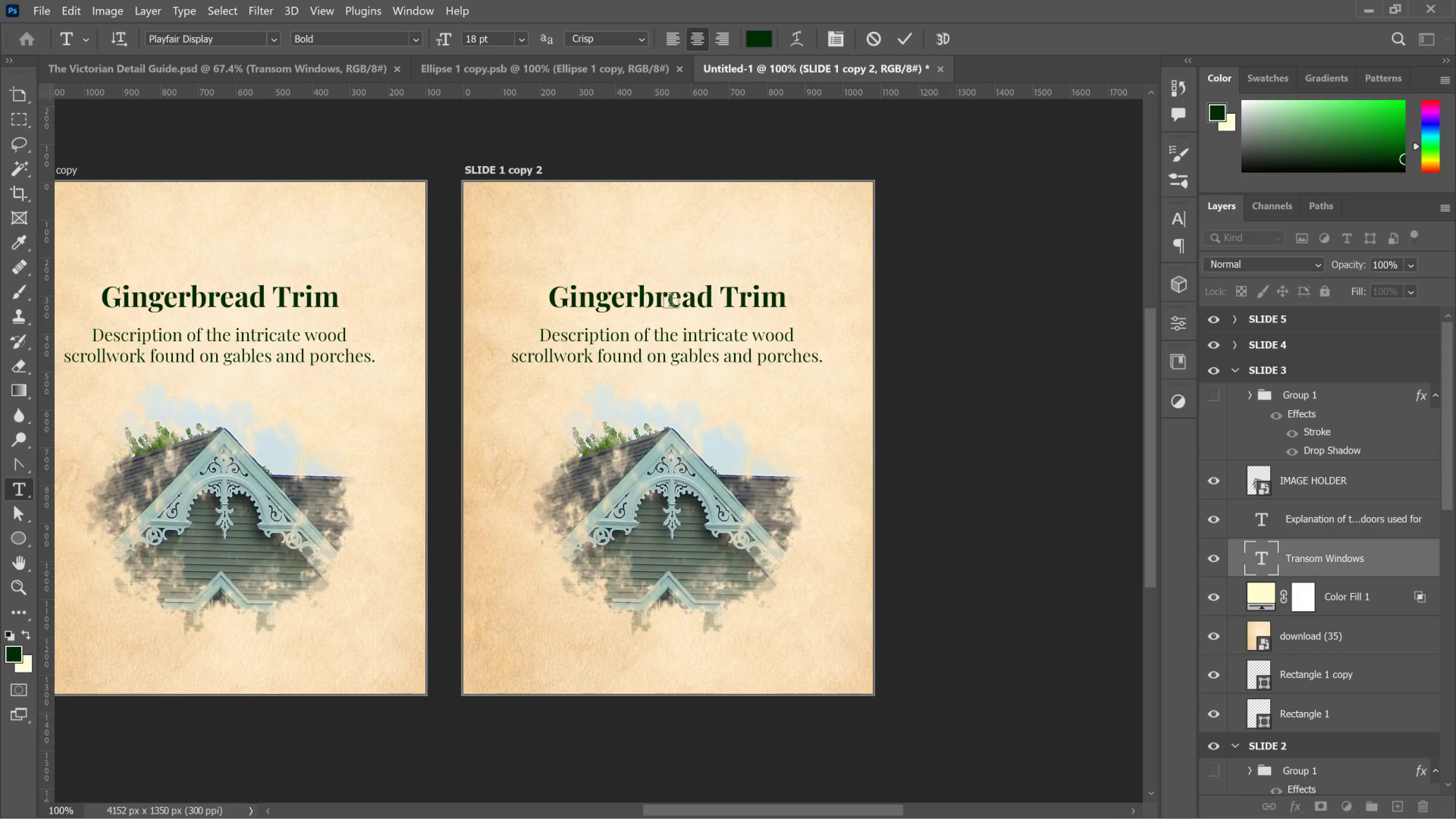 
left_click([640, 312])
 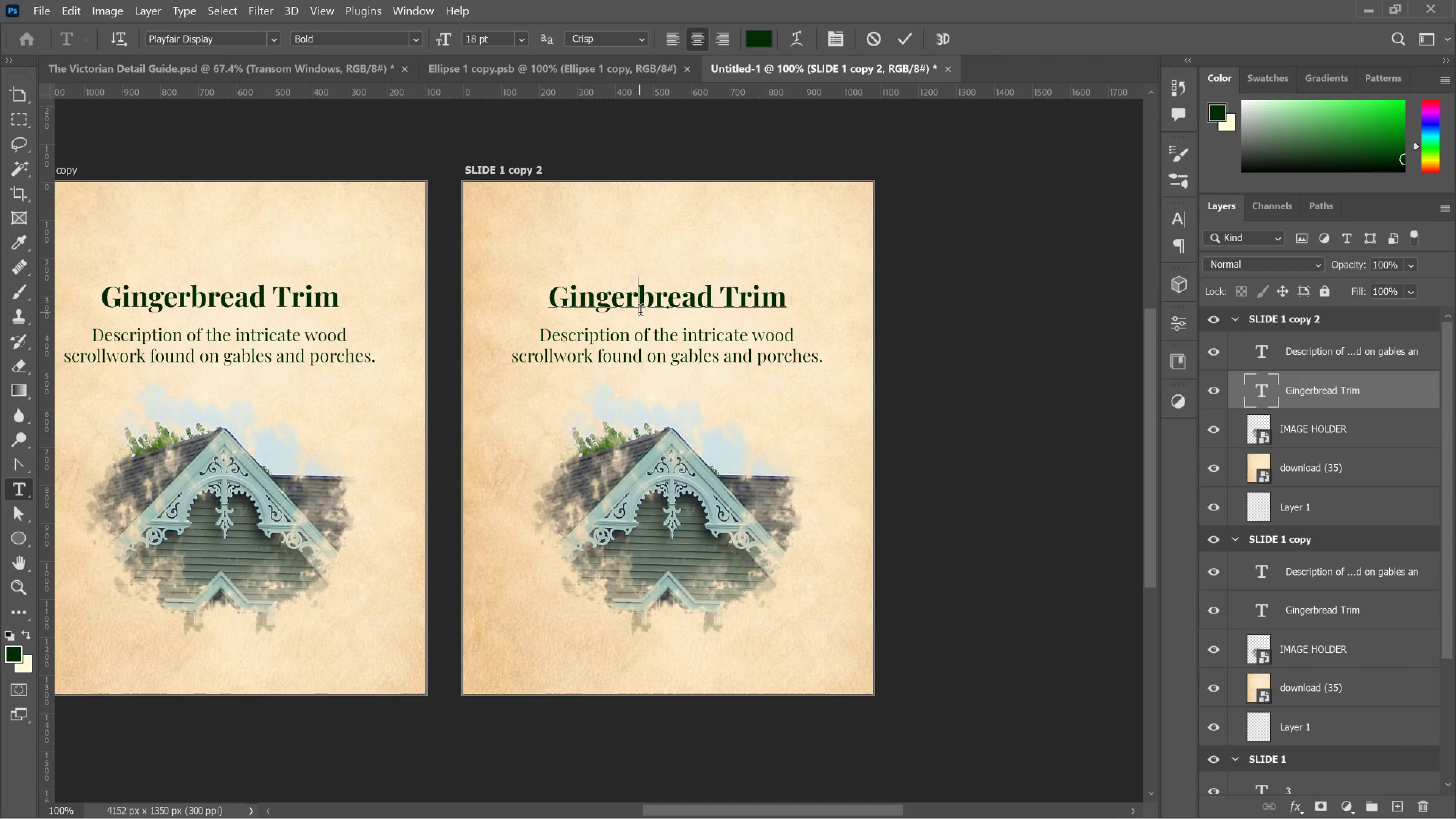 
key(Control+A)
 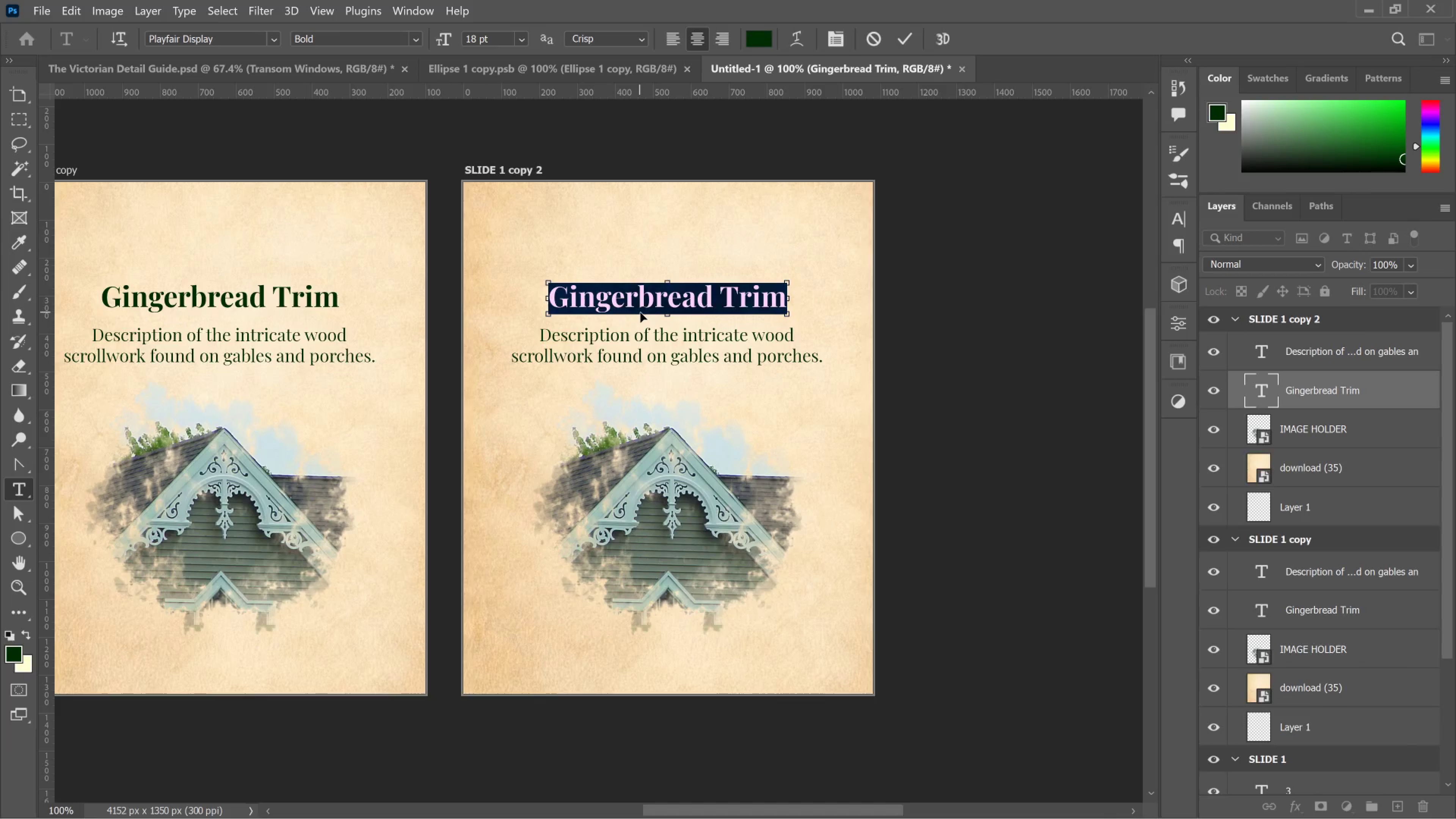 
key(Control+V)
 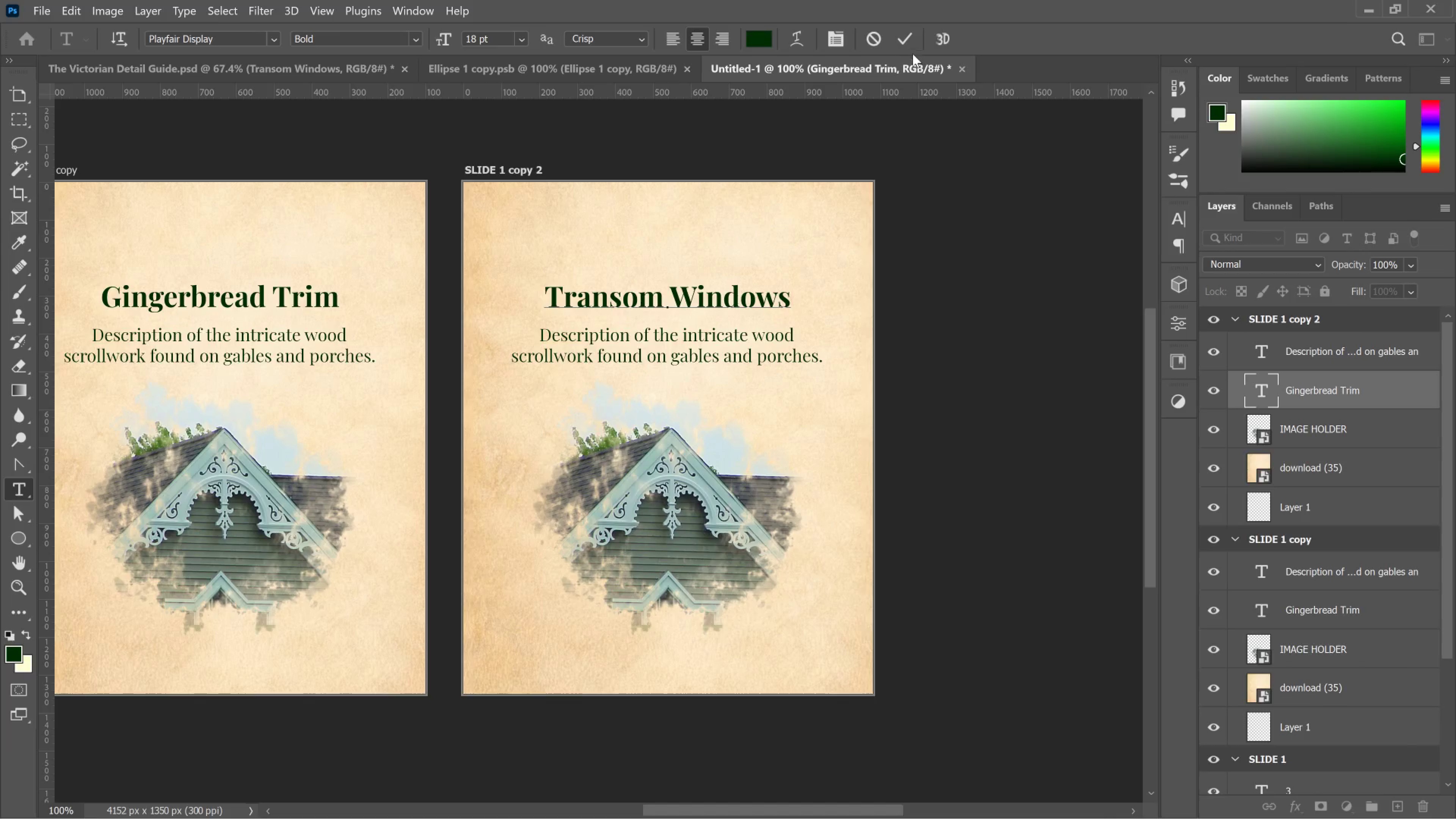 
left_click([905, 44])
 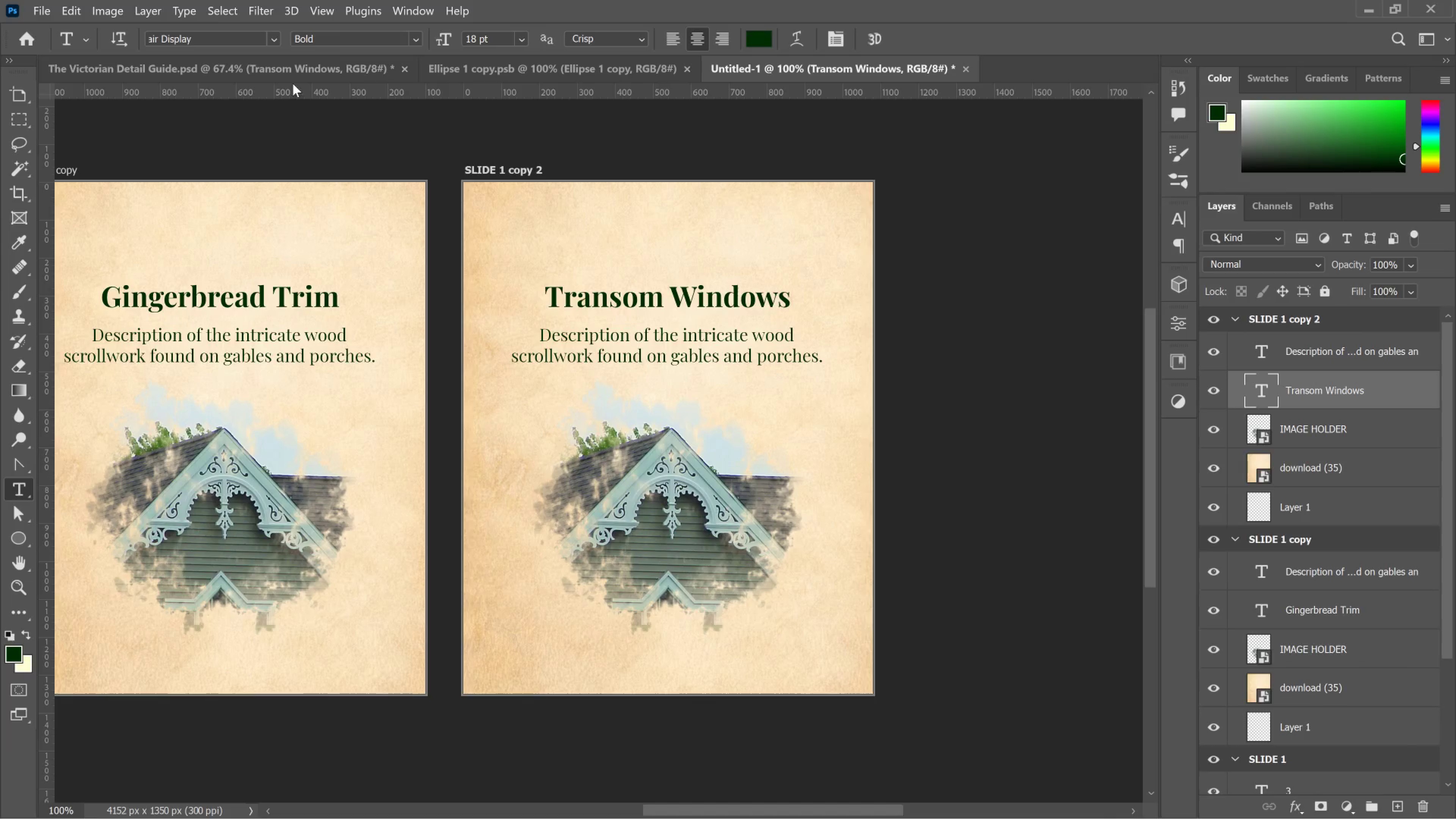 
left_click([290, 72])
 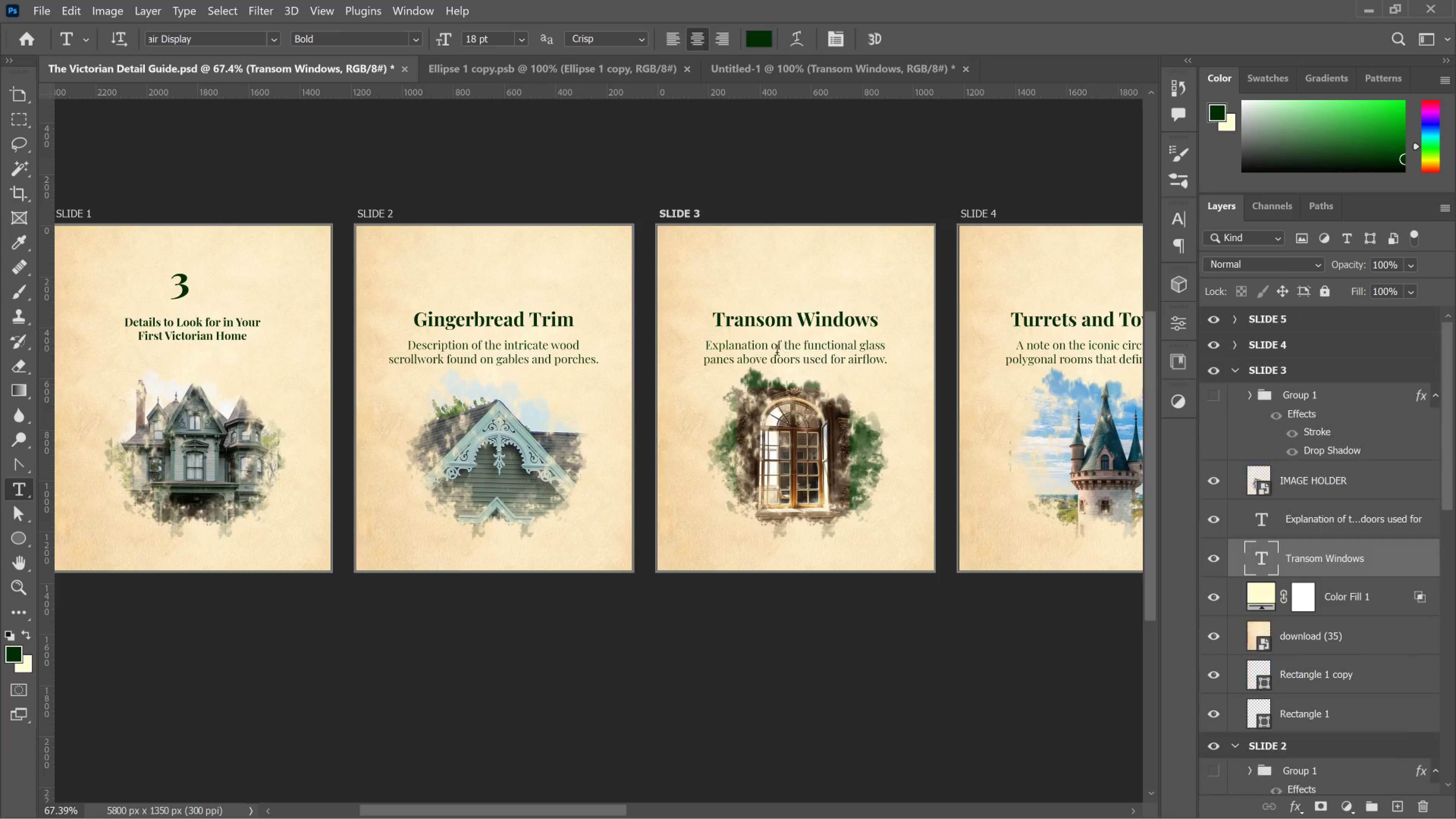 
left_click_drag(start_coordinate=[767, 352], to_coordinate=[769, 354])
 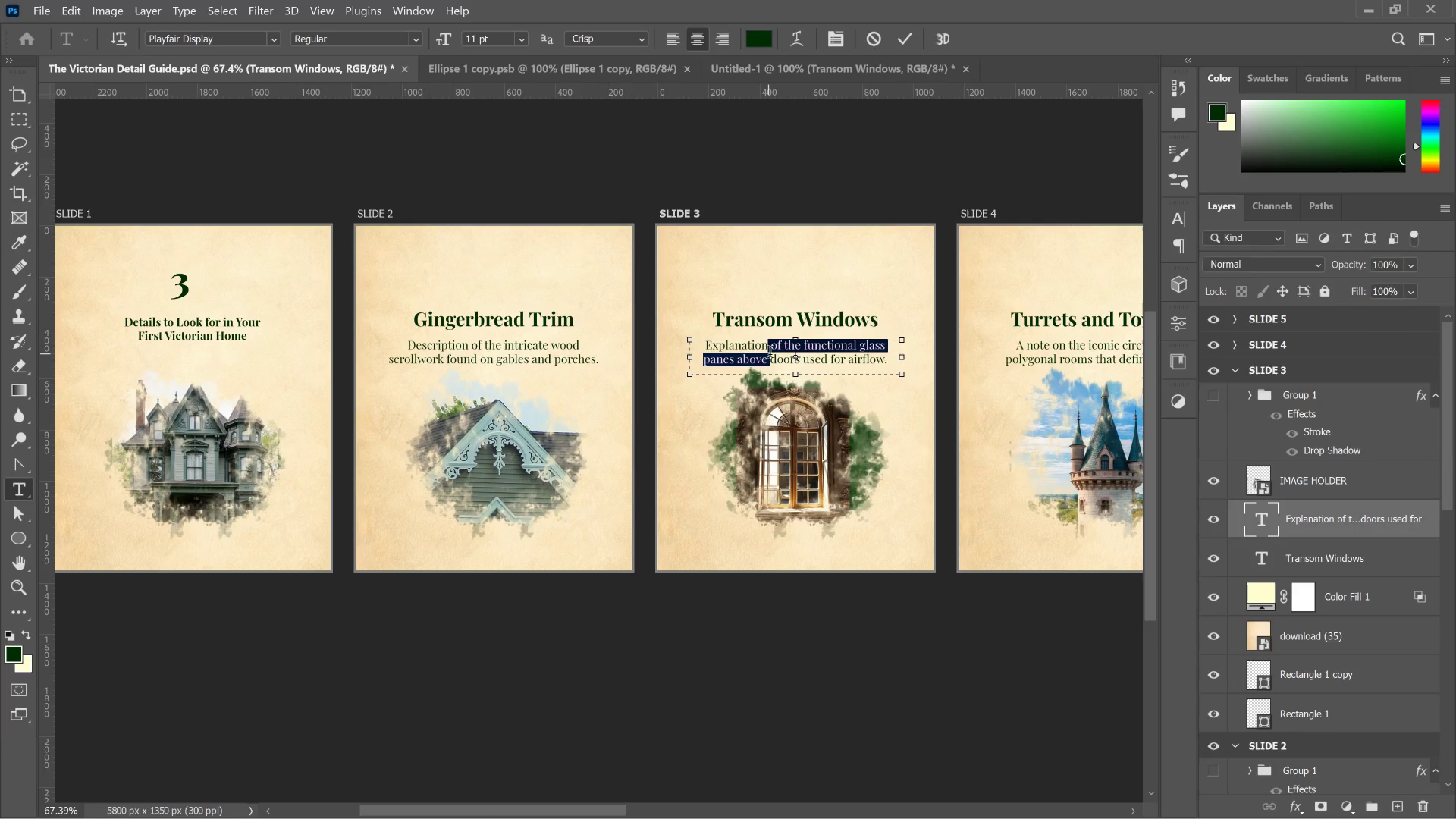 
key(Control+A)
 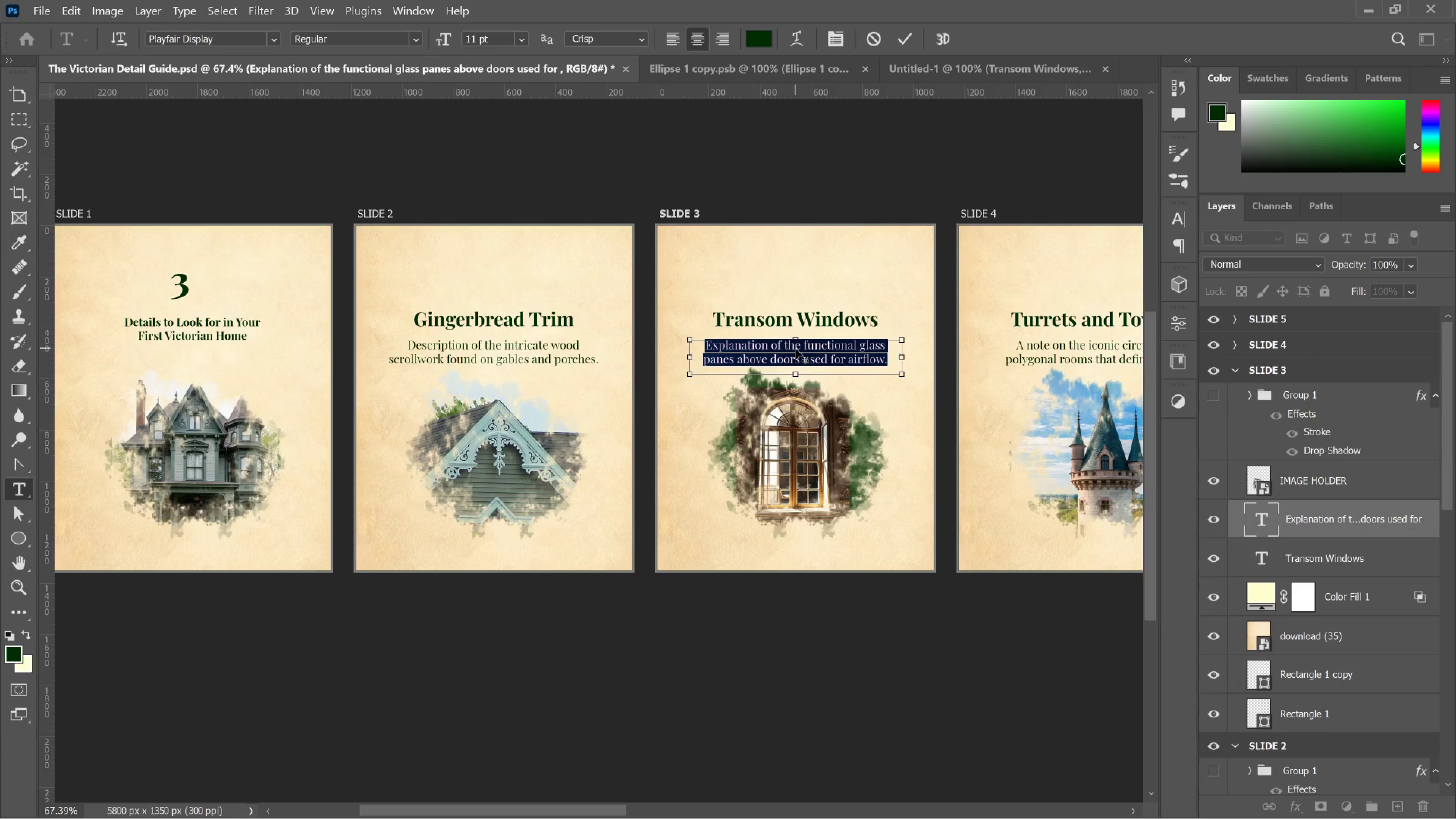 
key(Control+C)
 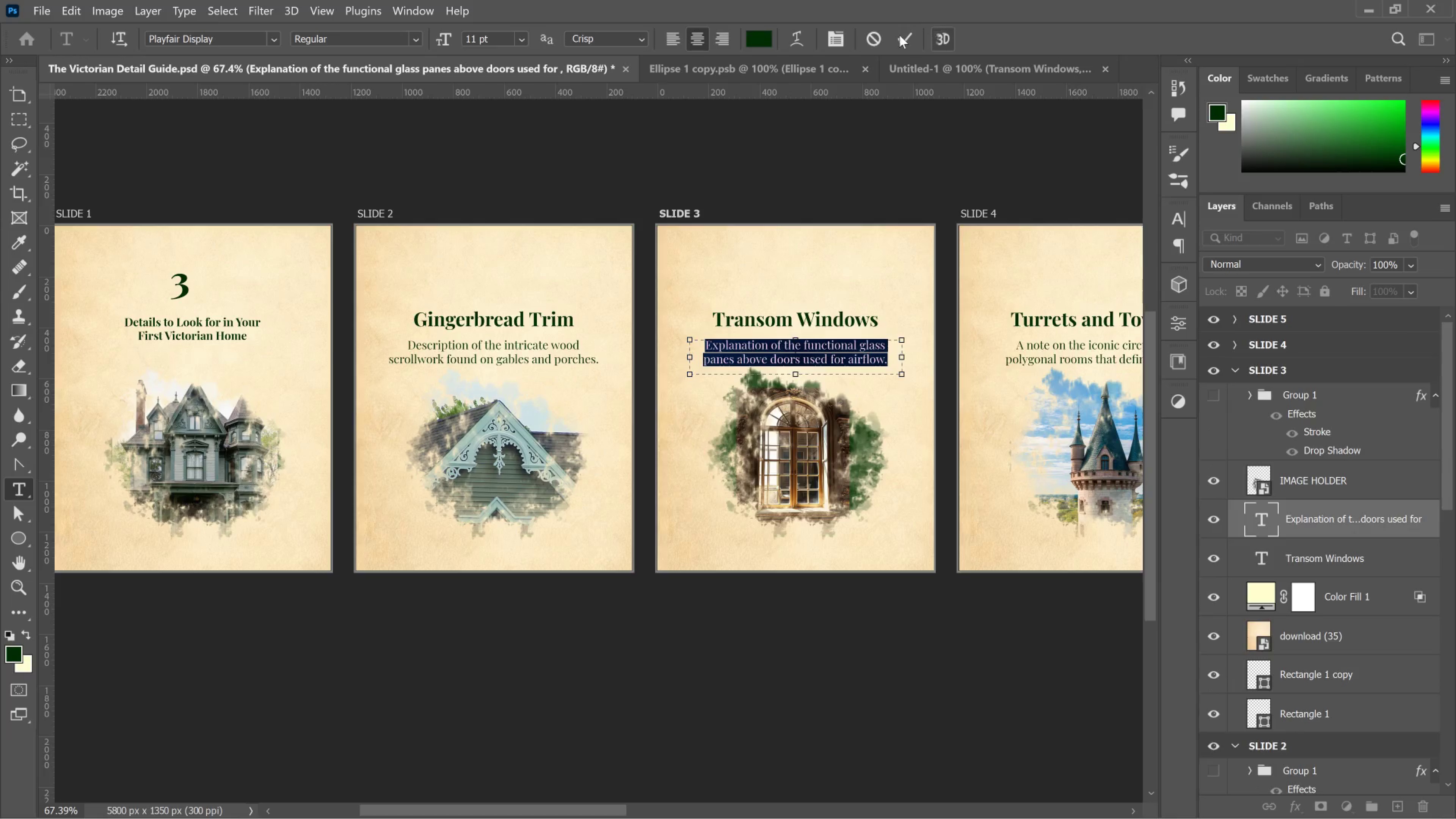 
left_click([897, 37])
 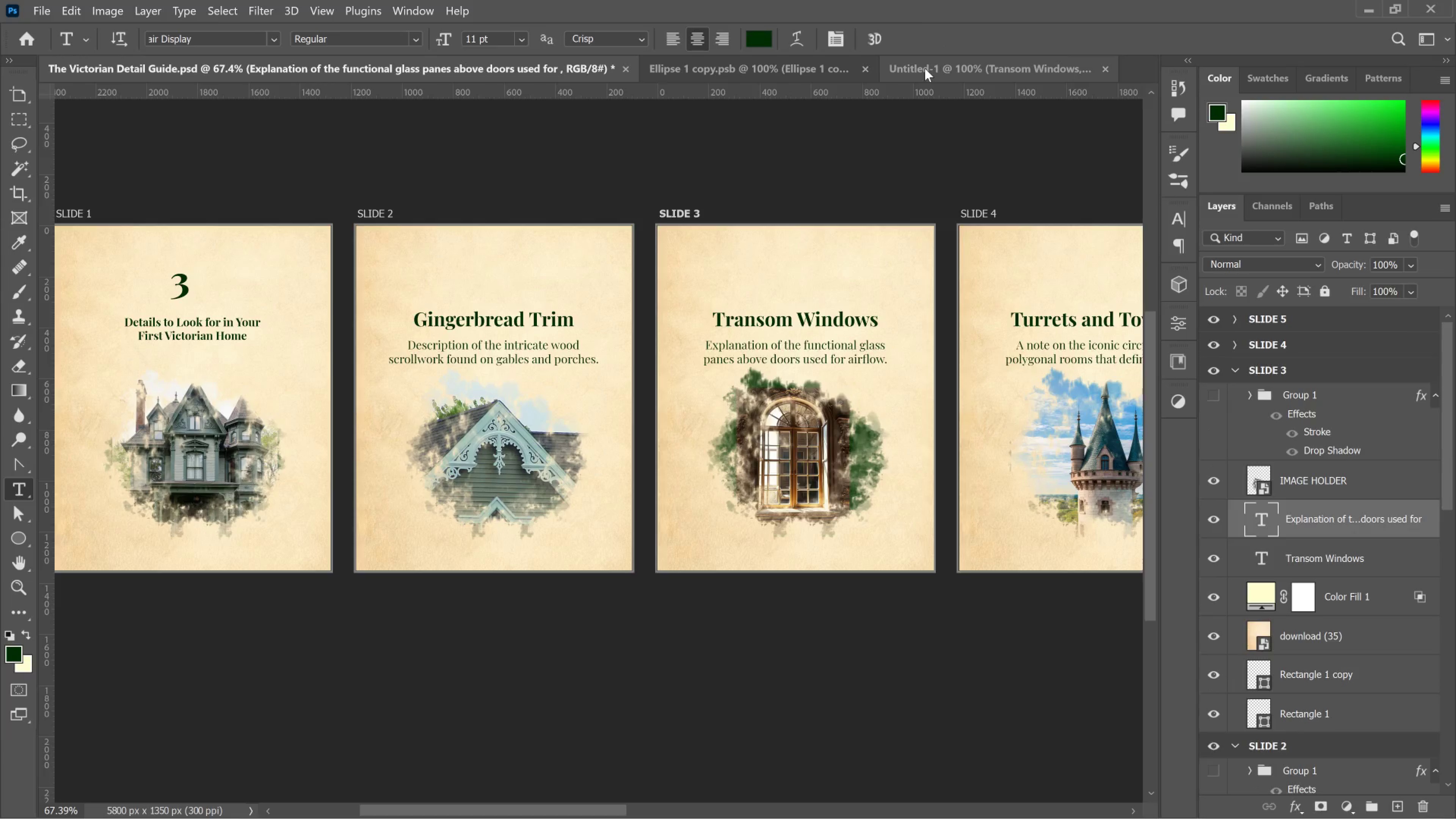 
left_click([925, 68])
 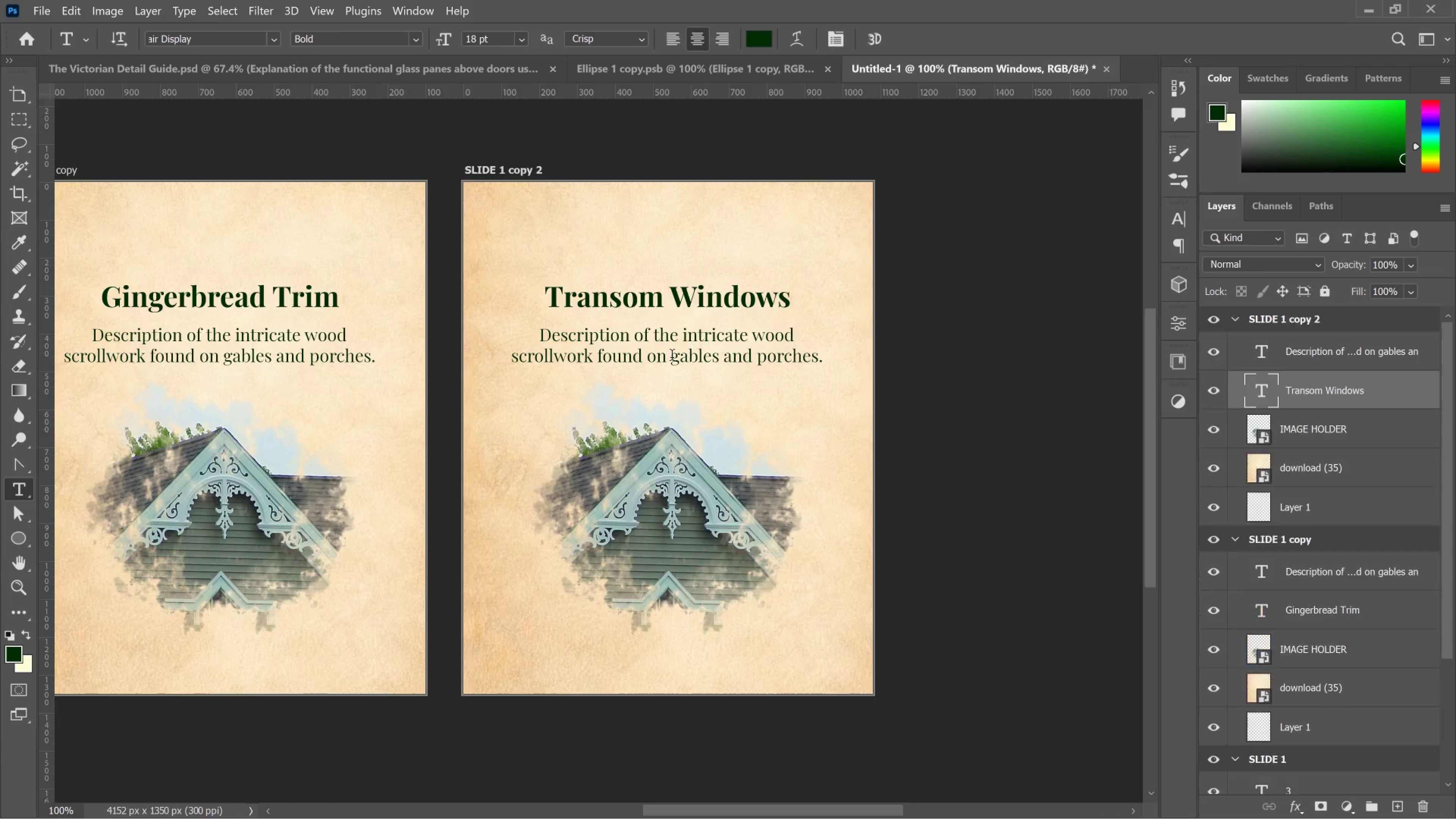 
left_click([669, 360])
 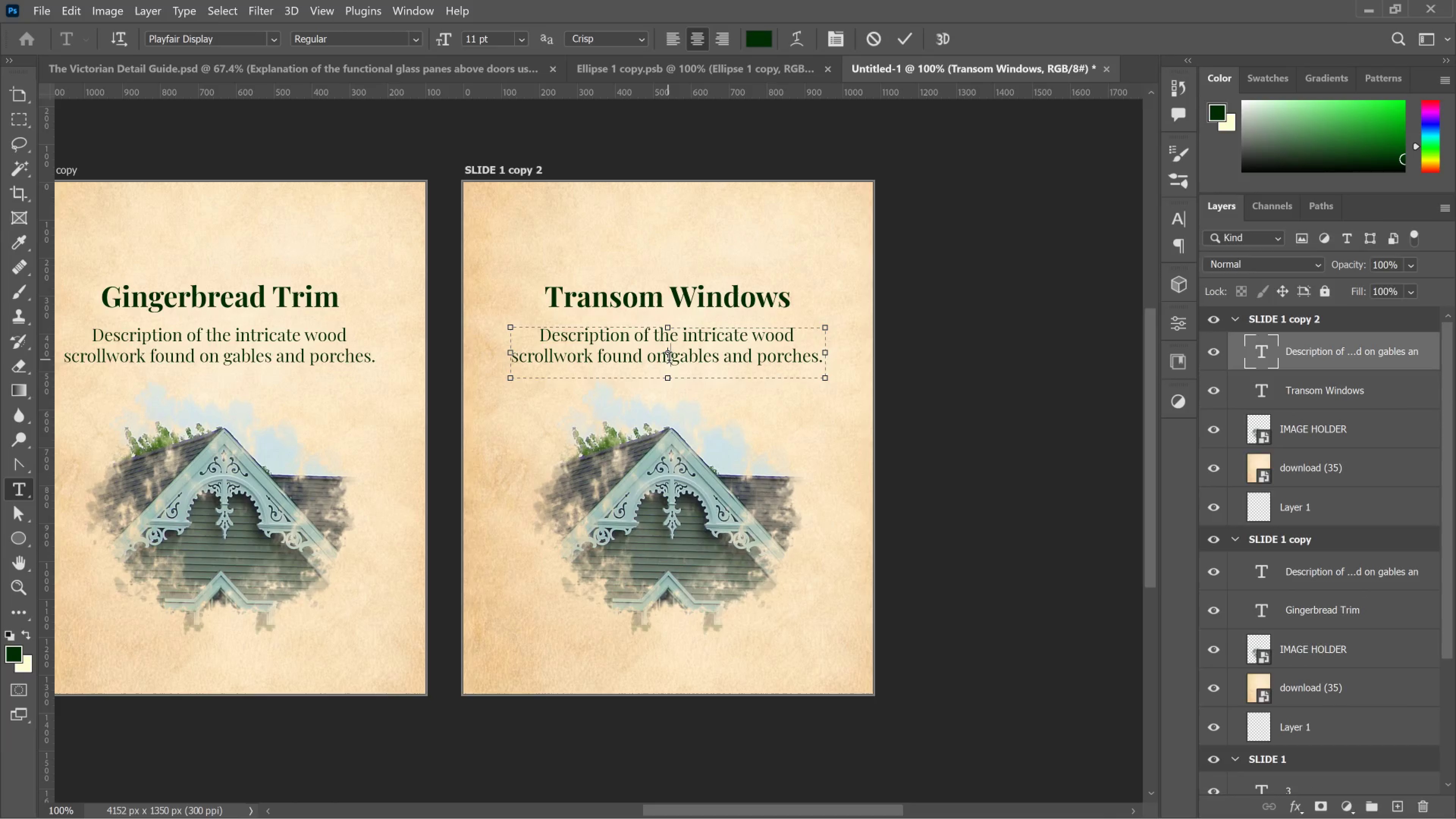 
key(Control+A)
 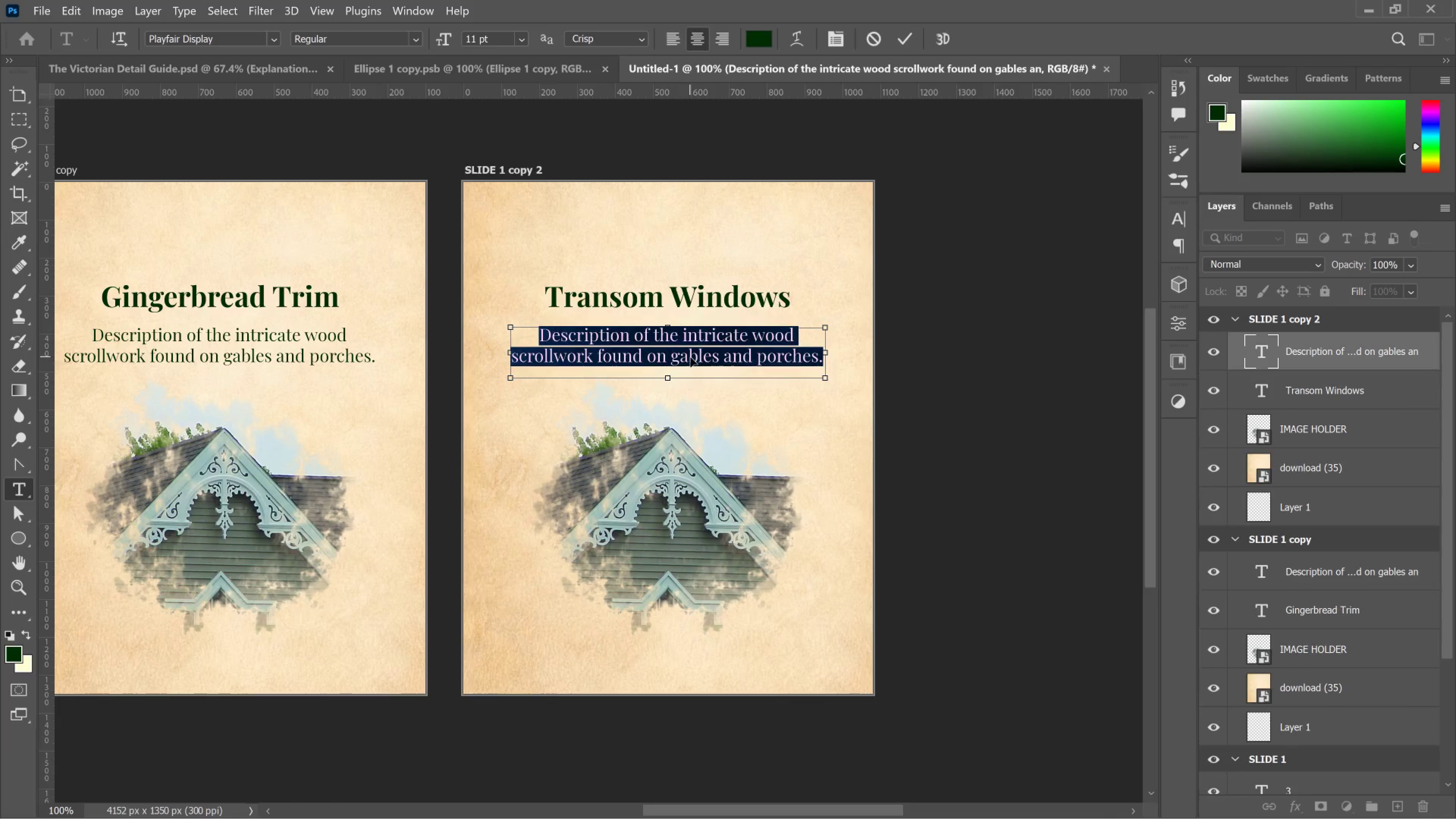 
key(Control+V)
 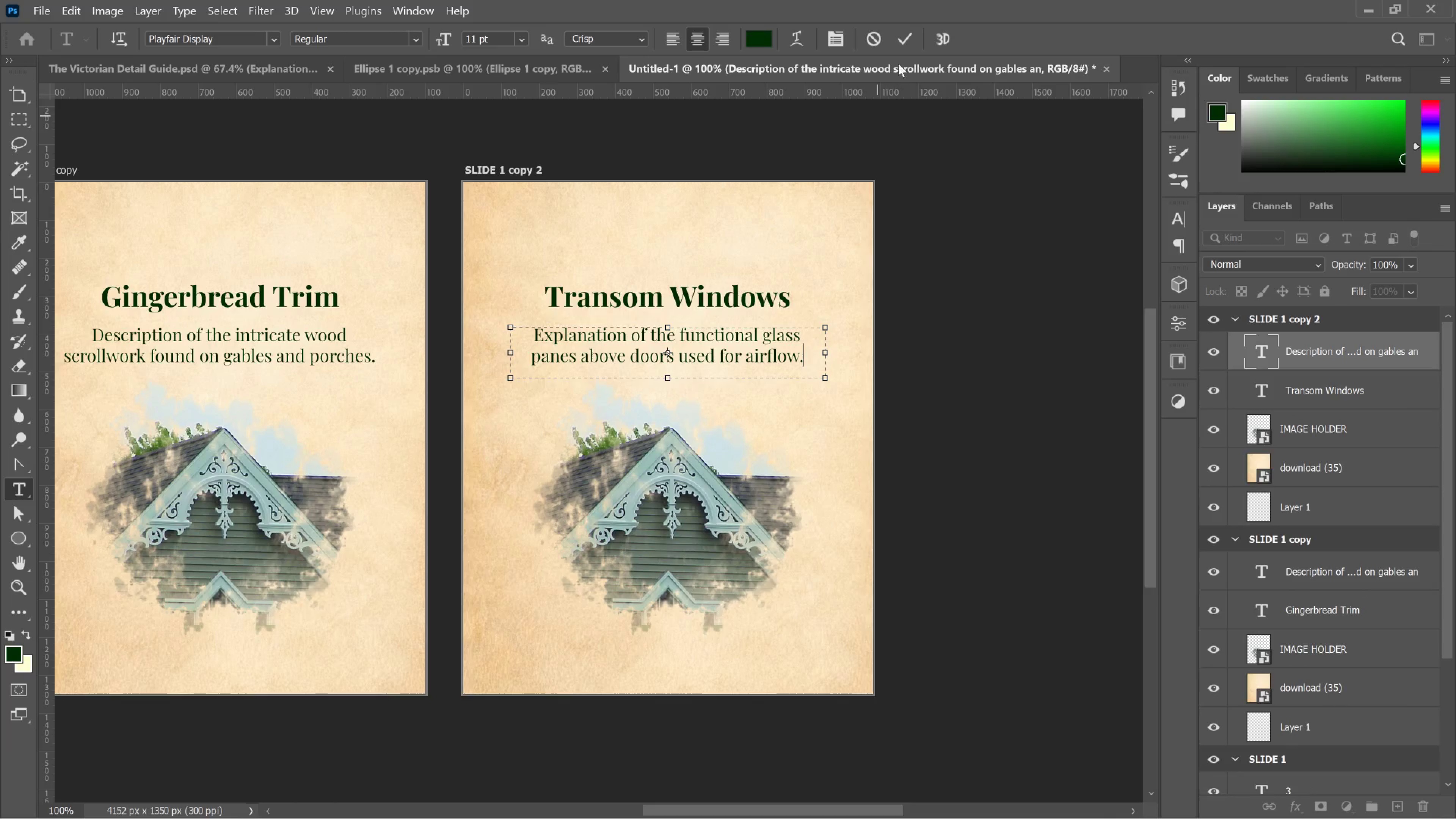 
left_click([904, 41])
 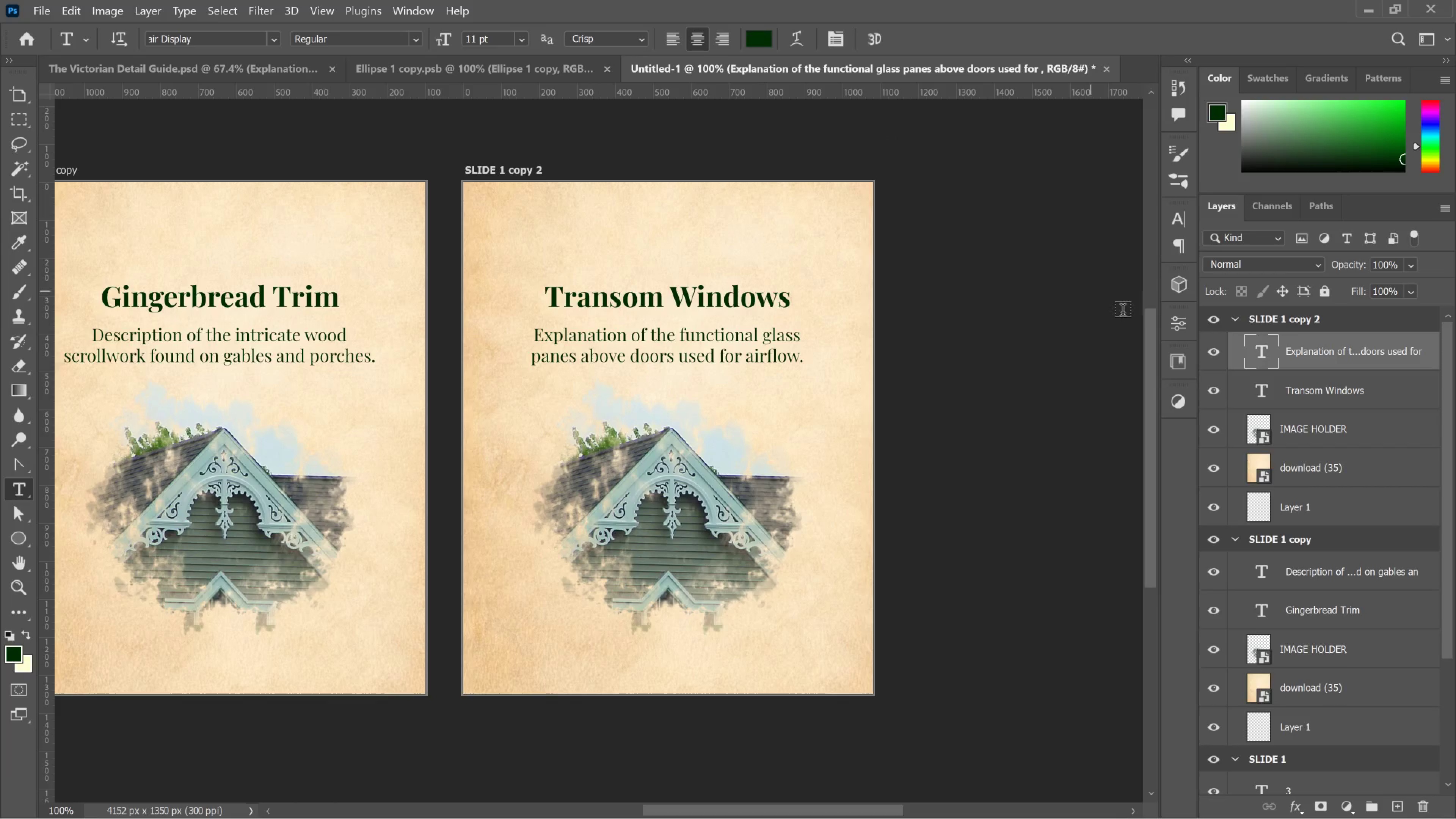 
left_click([1269, 314])
 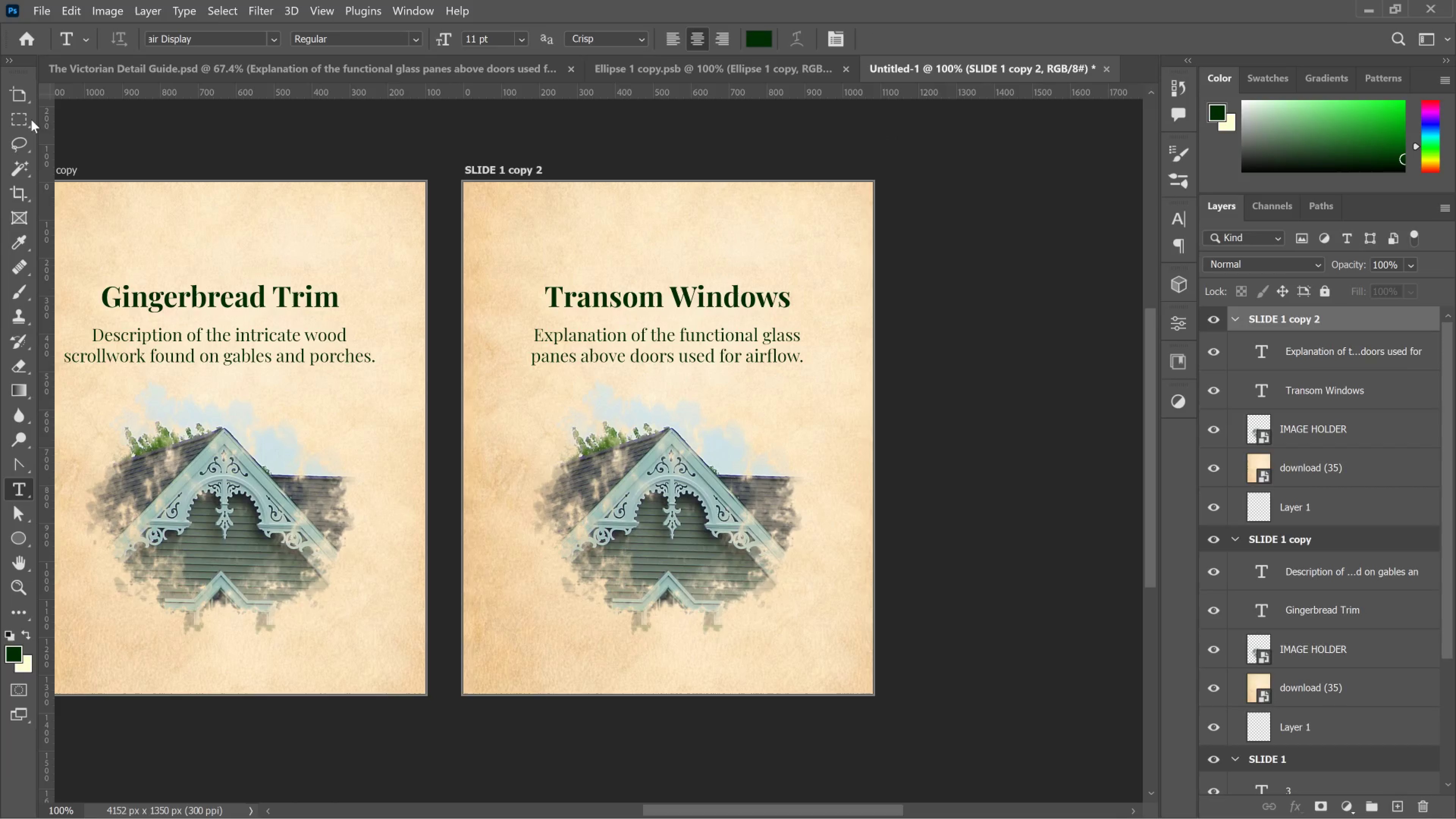 
right_click([14, 95])
 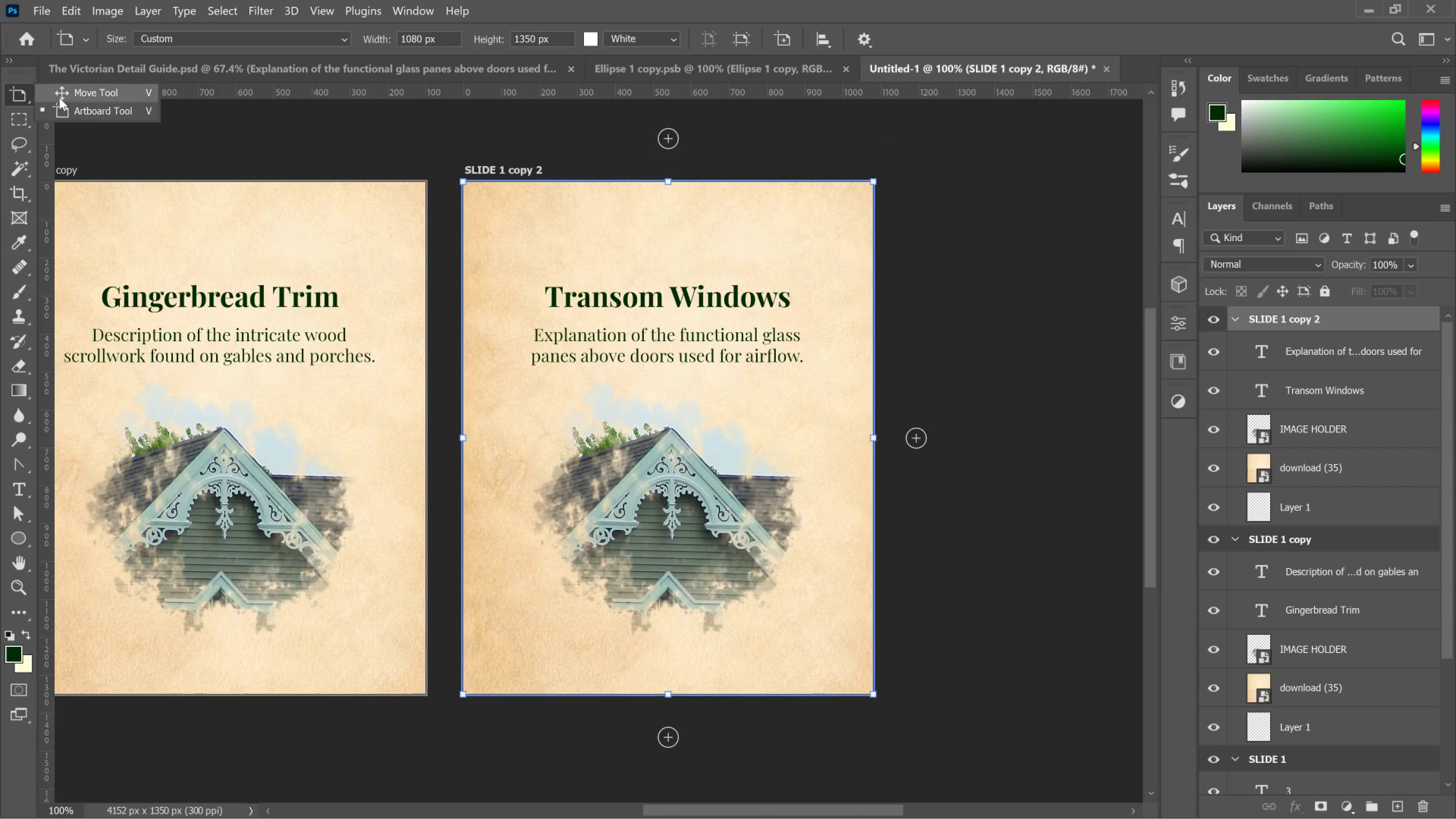 
left_click_drag(start_coordinate=[59, 97], to_coordinate=[61, 97])
 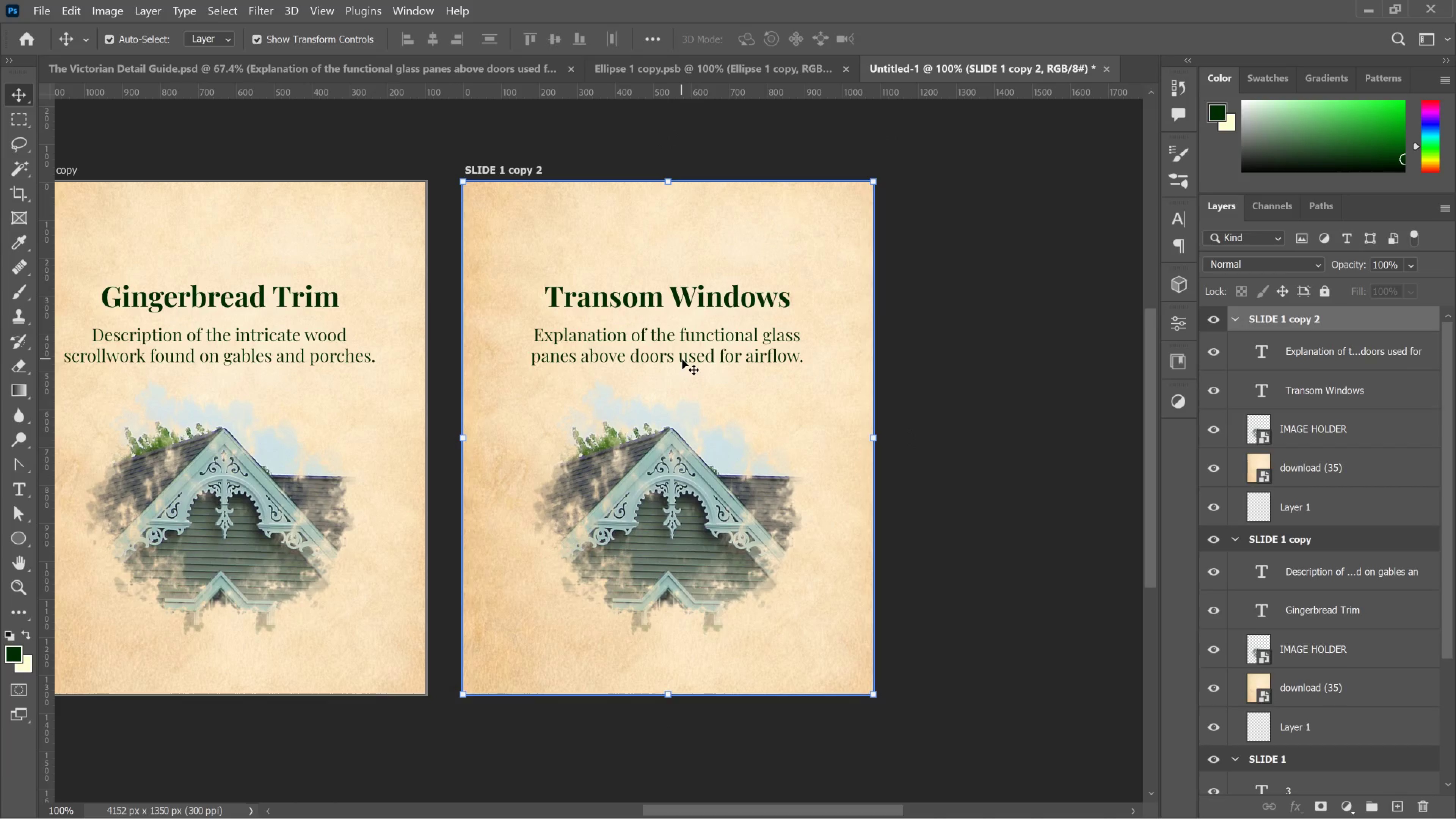 
left_click([683, 549])
 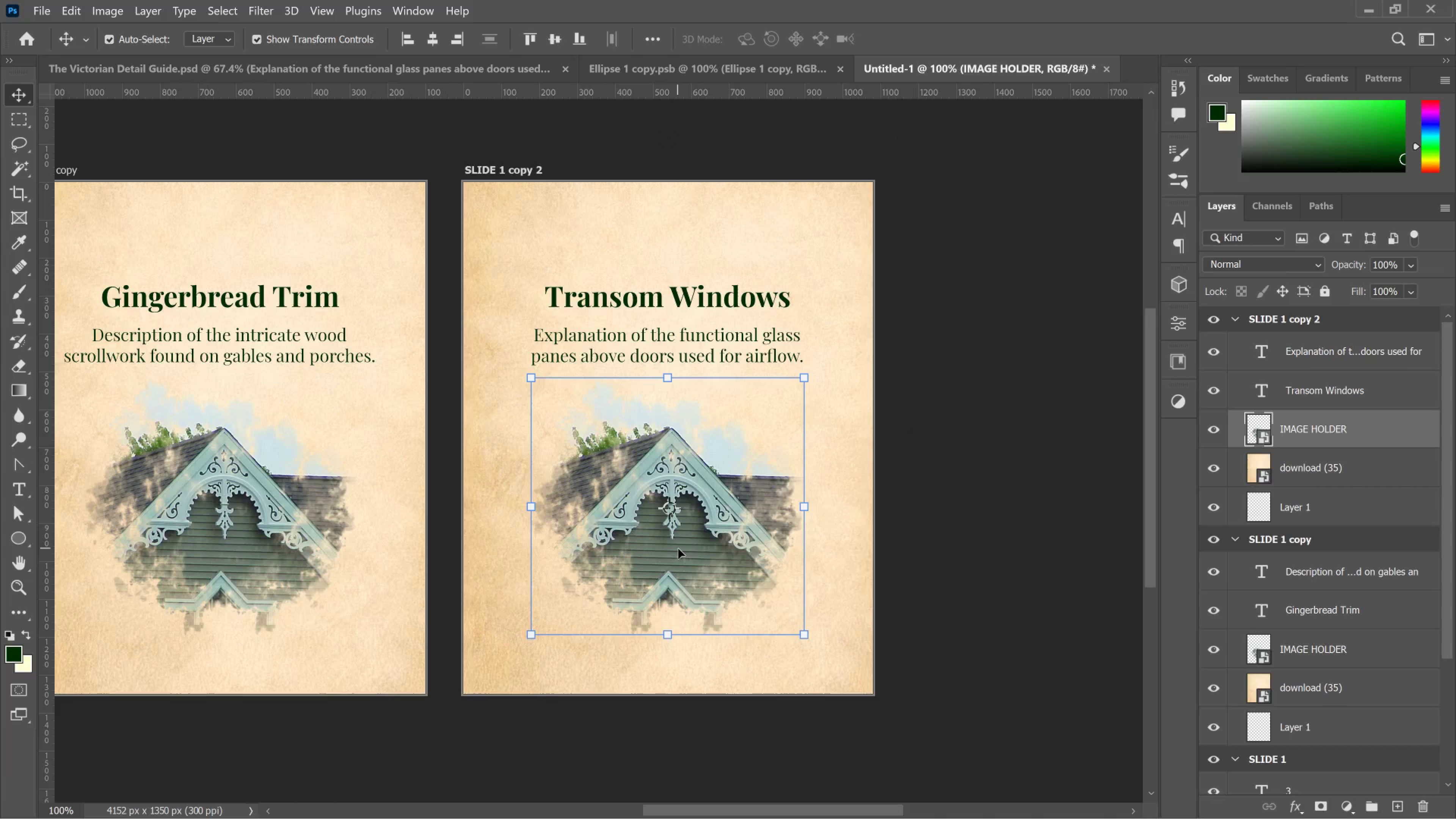 
key(Delete)
 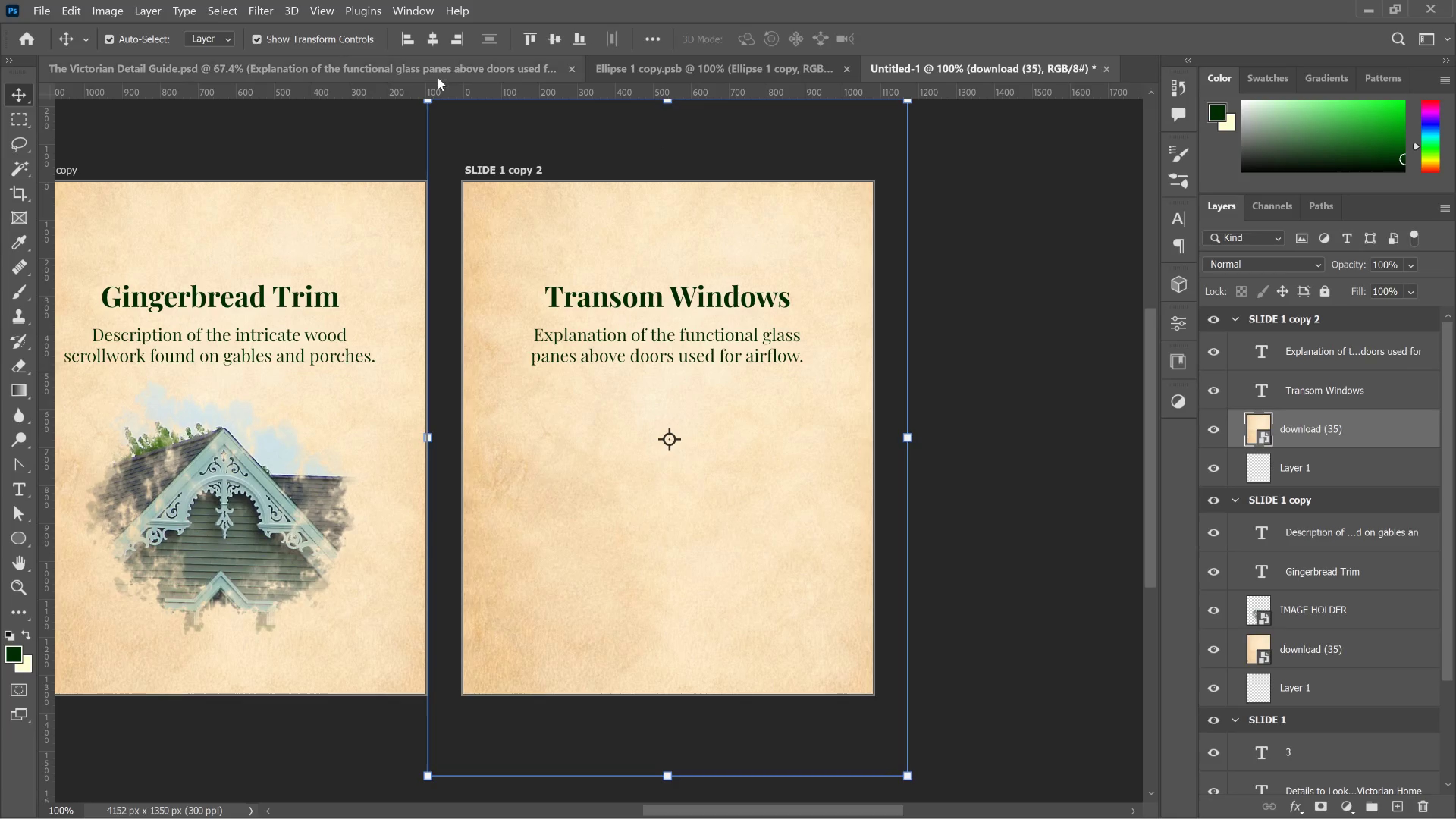 
left_click_drag(start_coordinate=[438, 77], to_coordinate=[439, 77])
 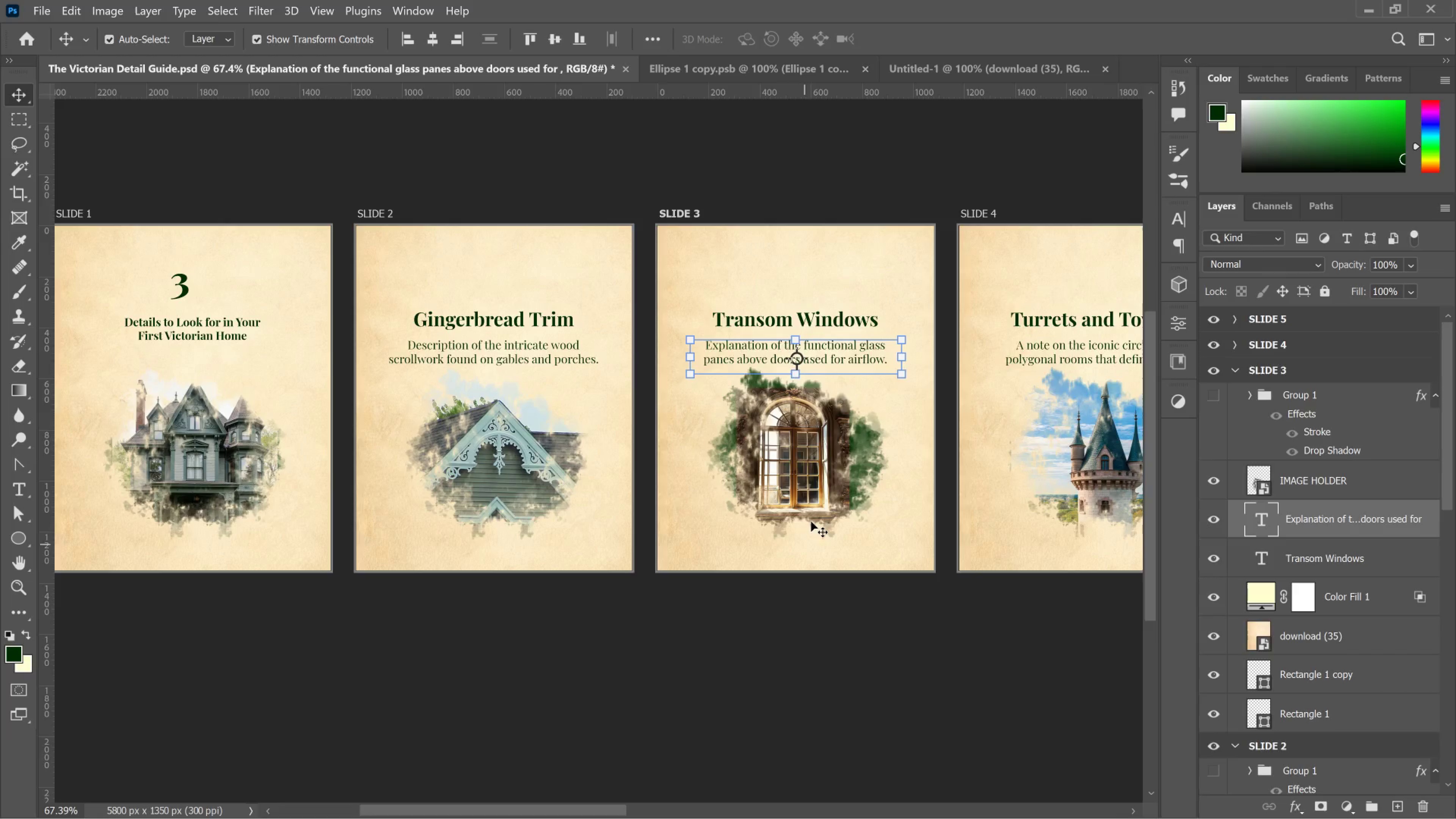 
left_click([811, 502])
 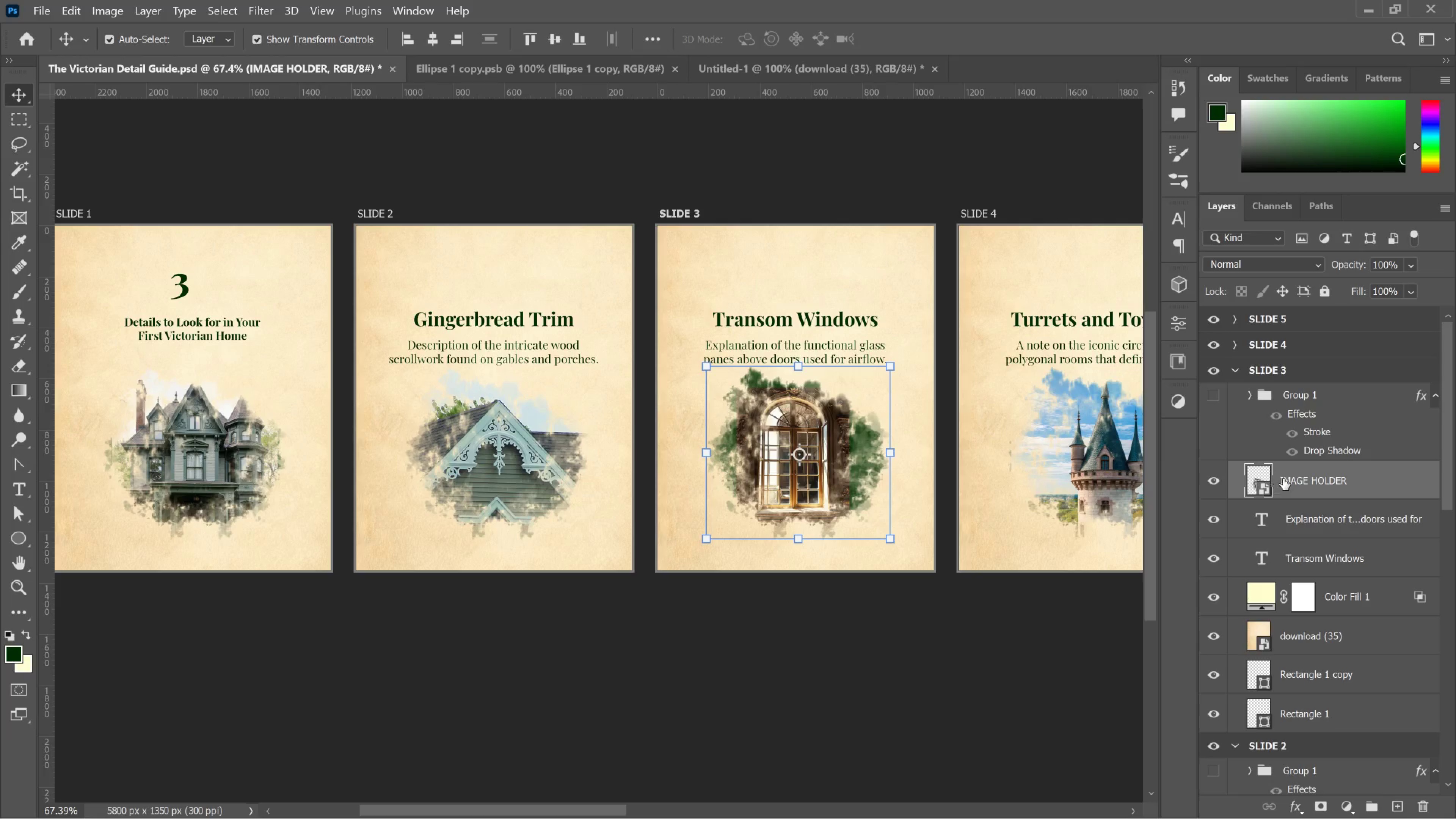 
left_click_drag(start_coordinate=[1284, 479], to_coordinate=[633, 533])
 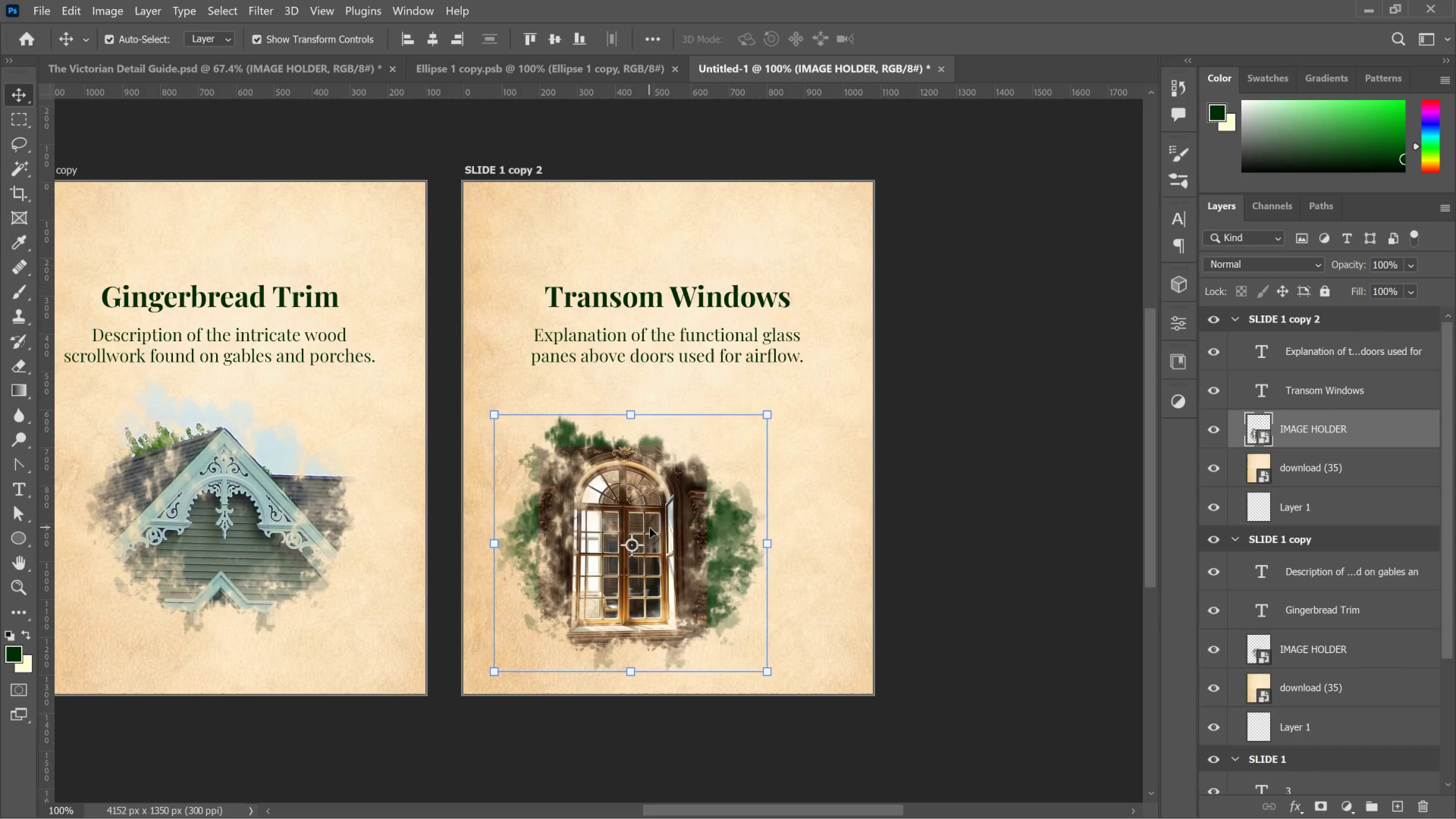 
left_click_drag(start_coordinate=[650, 528], to_coordinate=[700, 513])
 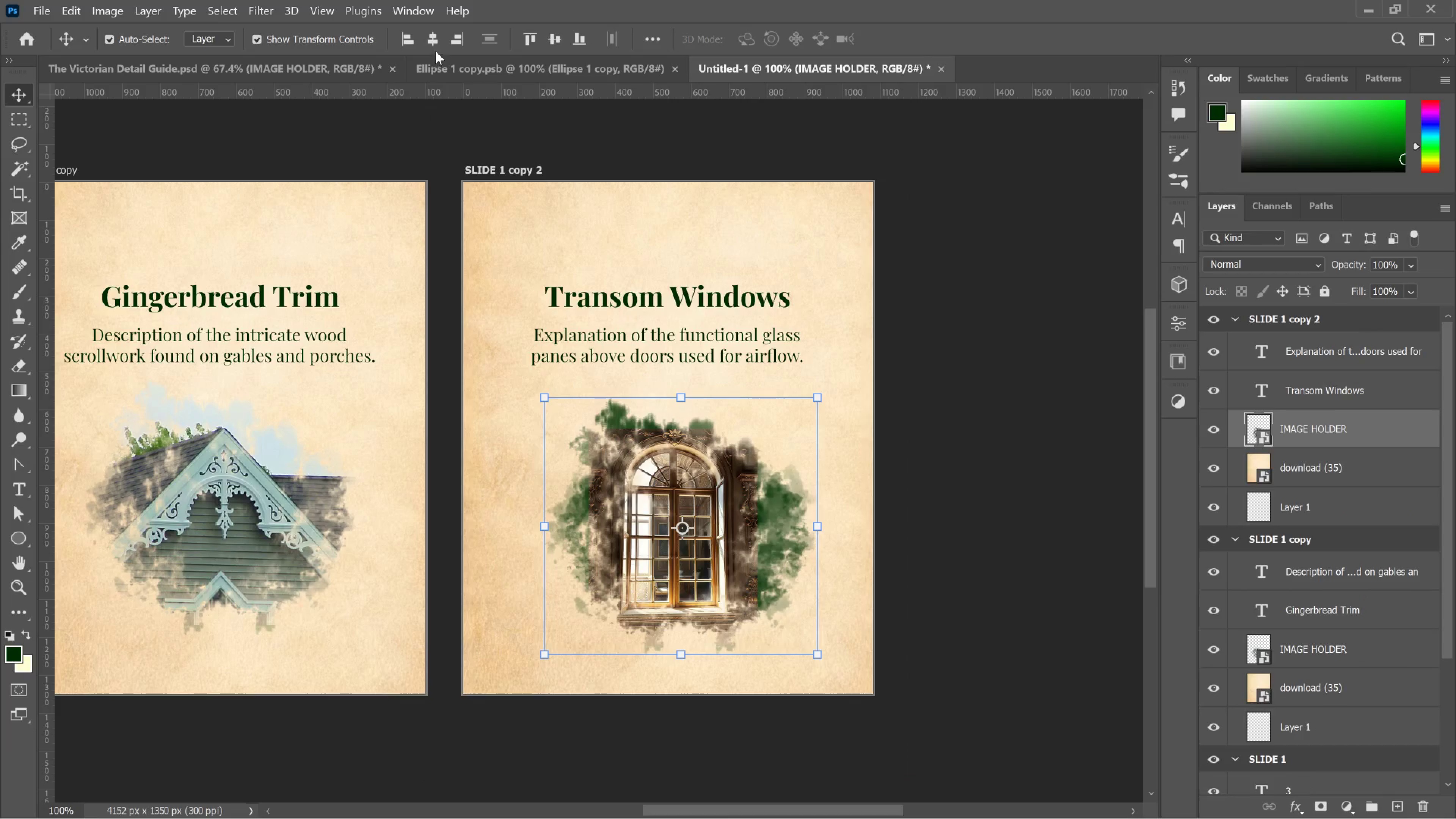 
left_click([434, 50])
 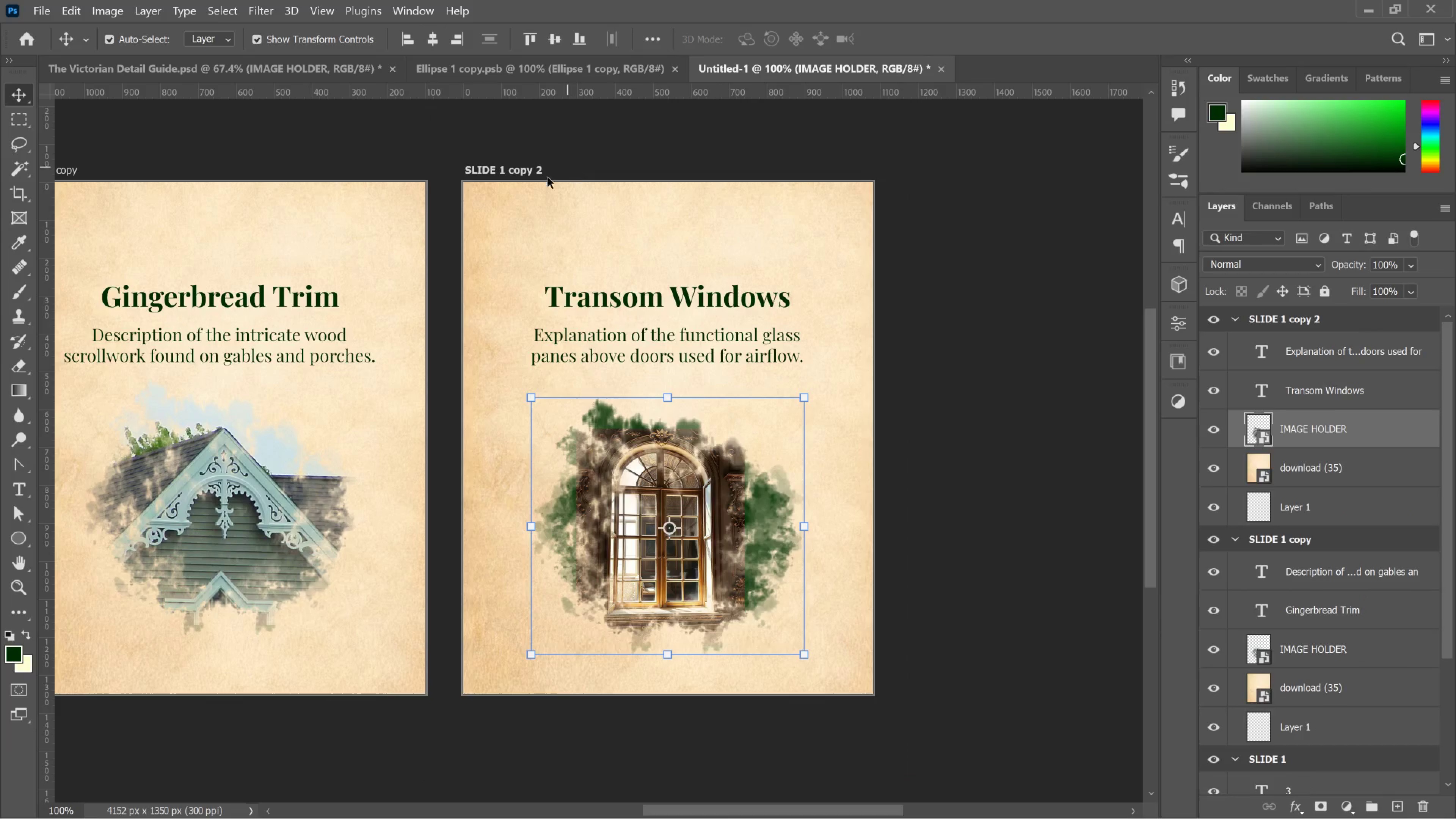 
left_click([532, 185])
 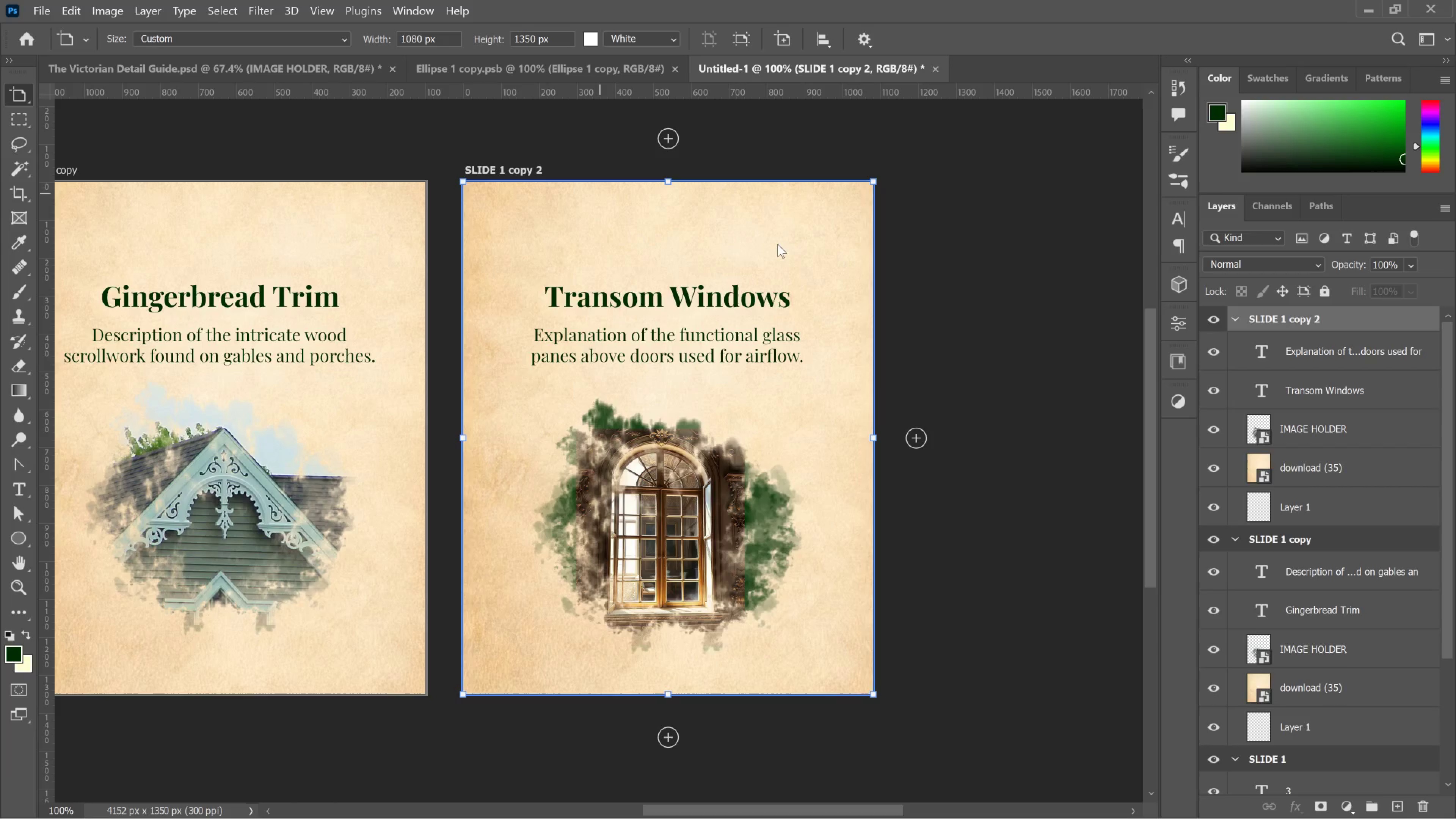 
key(Control+J)
 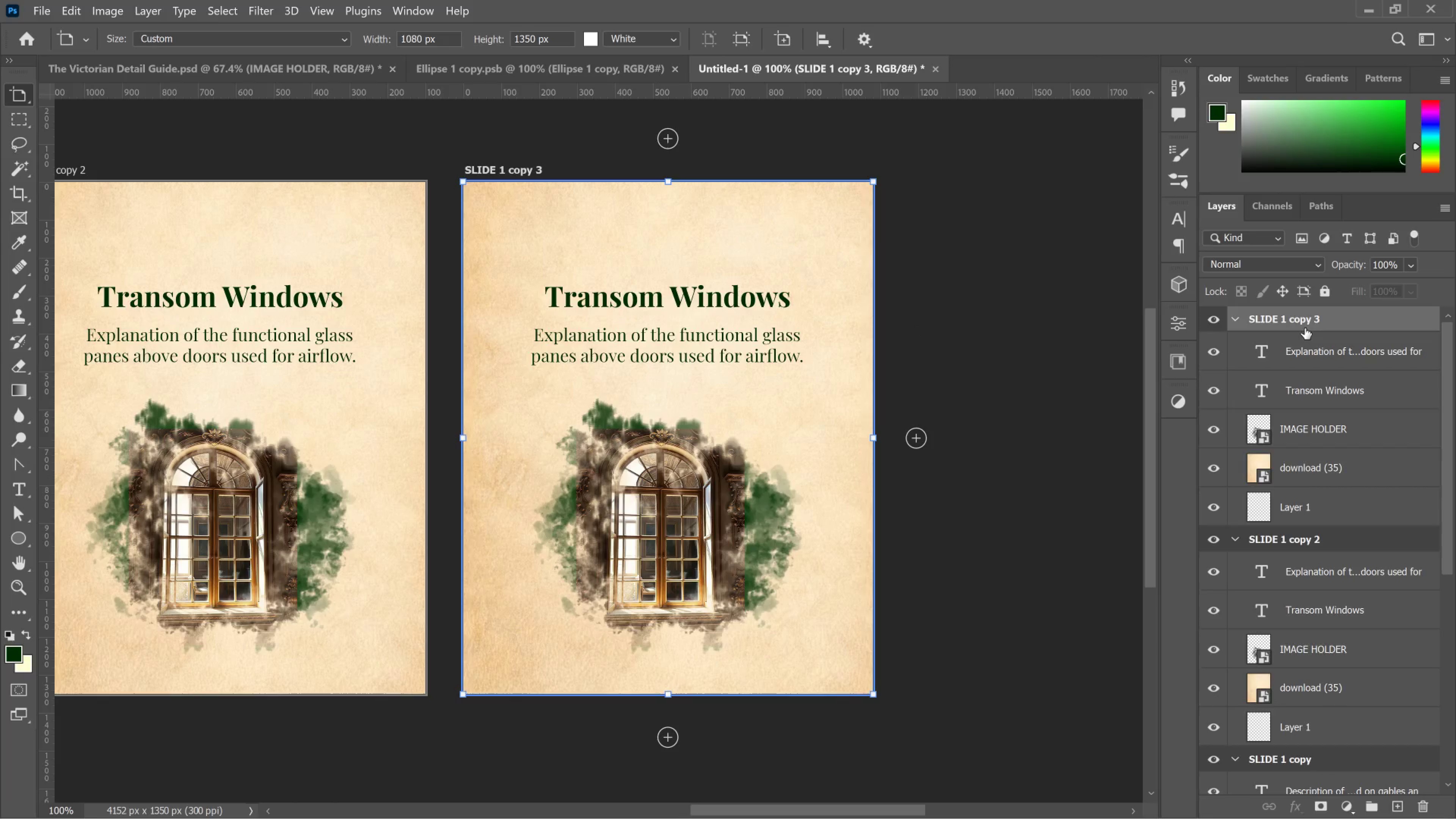 
double_click([1310, 319])
 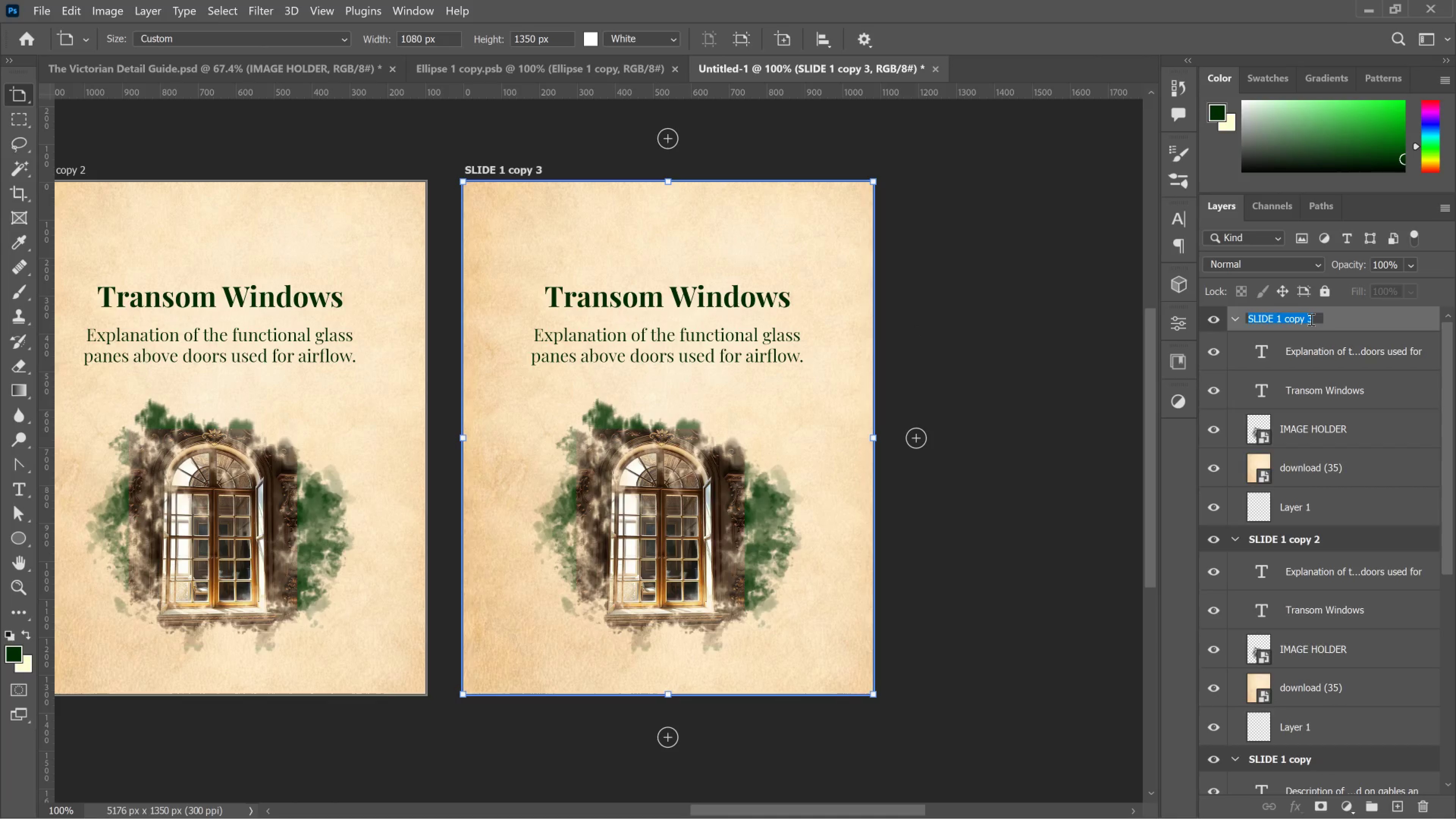 
left_click([1310, 319])
 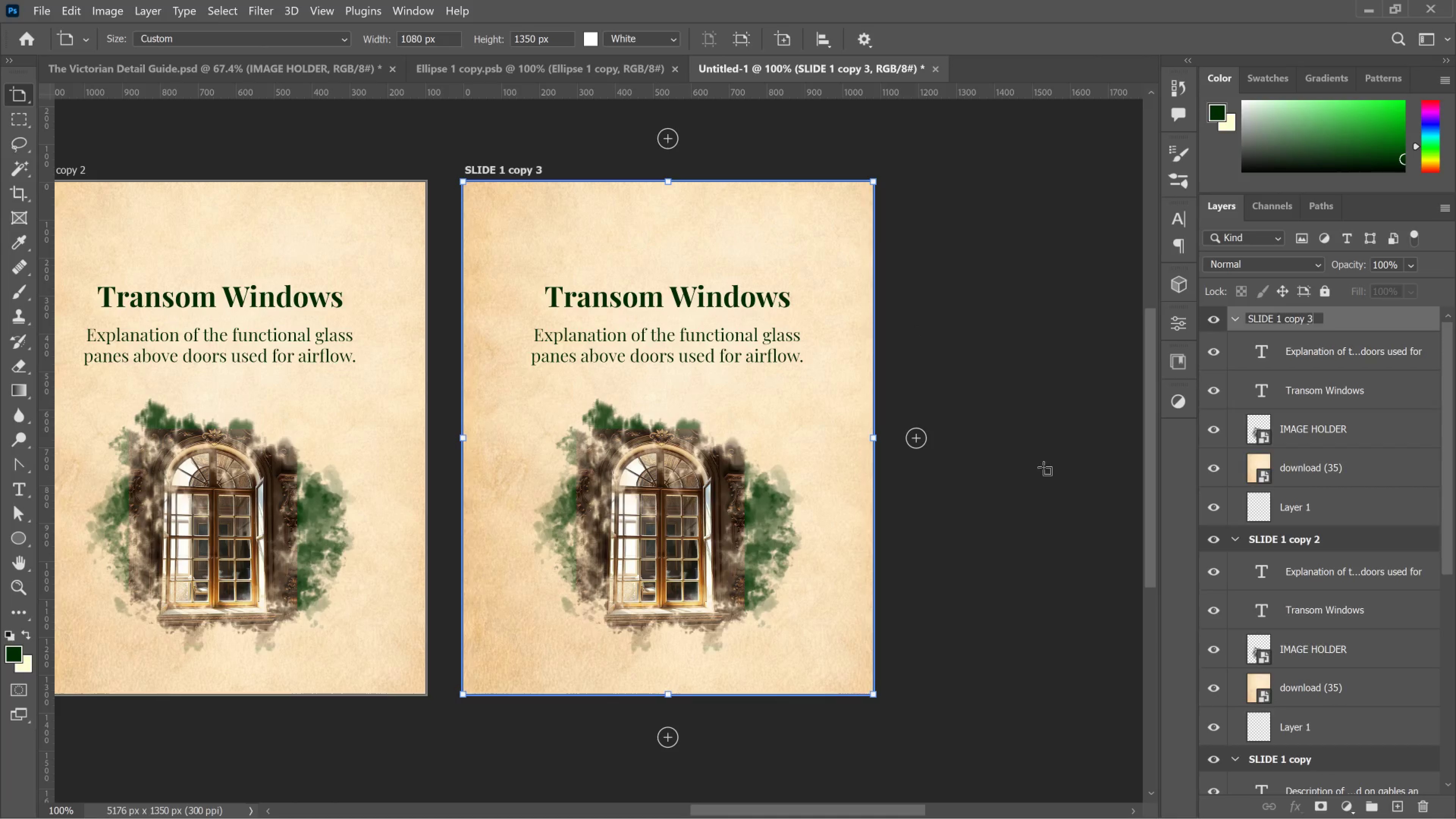 
hold_key(key=ControlLeft, duration=0.58)
hold_key(key=AltLeft, duration=0.68)
scroll: coordinate [745, 447], scroll_direction: down, amount: 21.0
 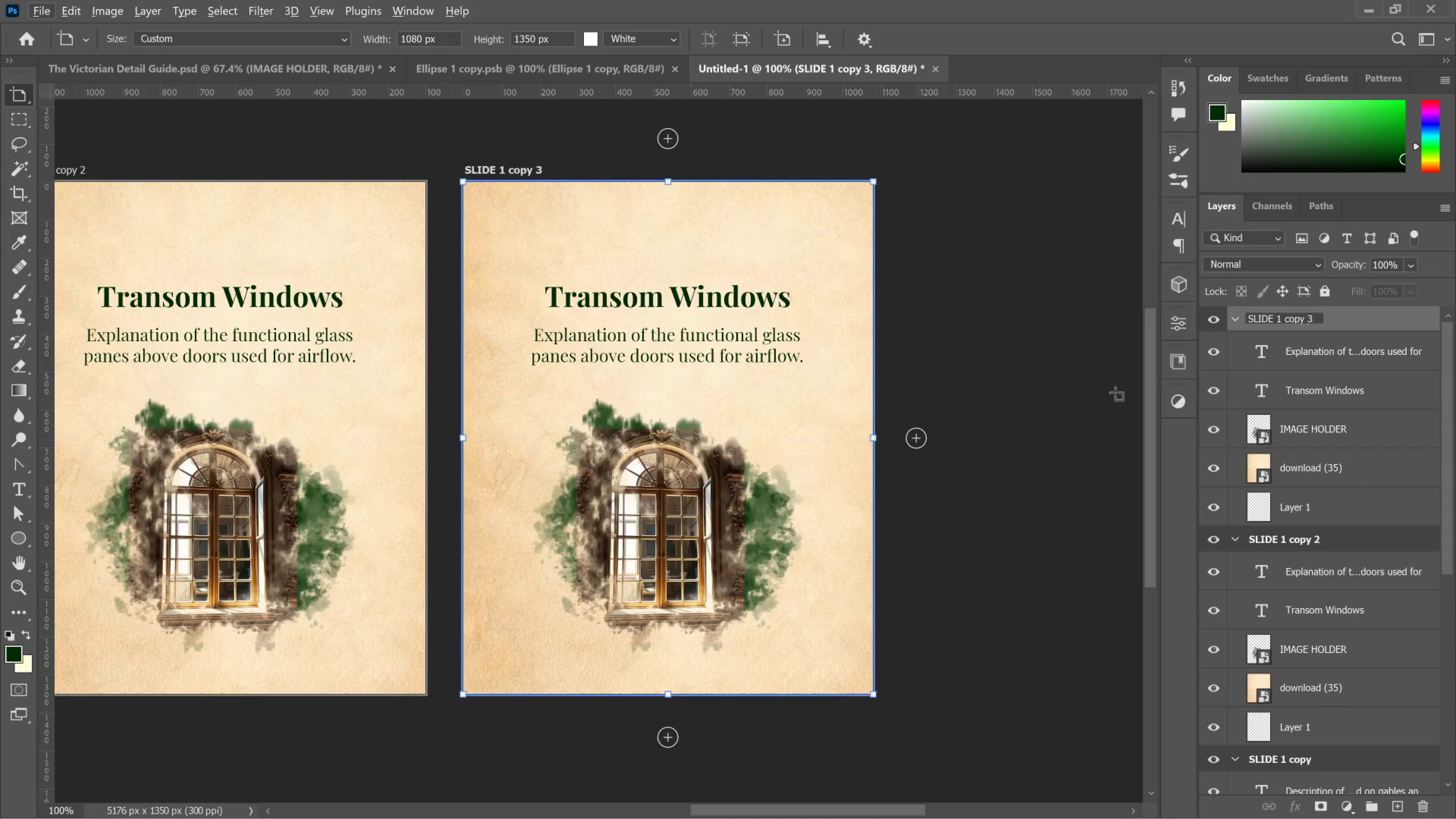 
key(Control+Minus)
 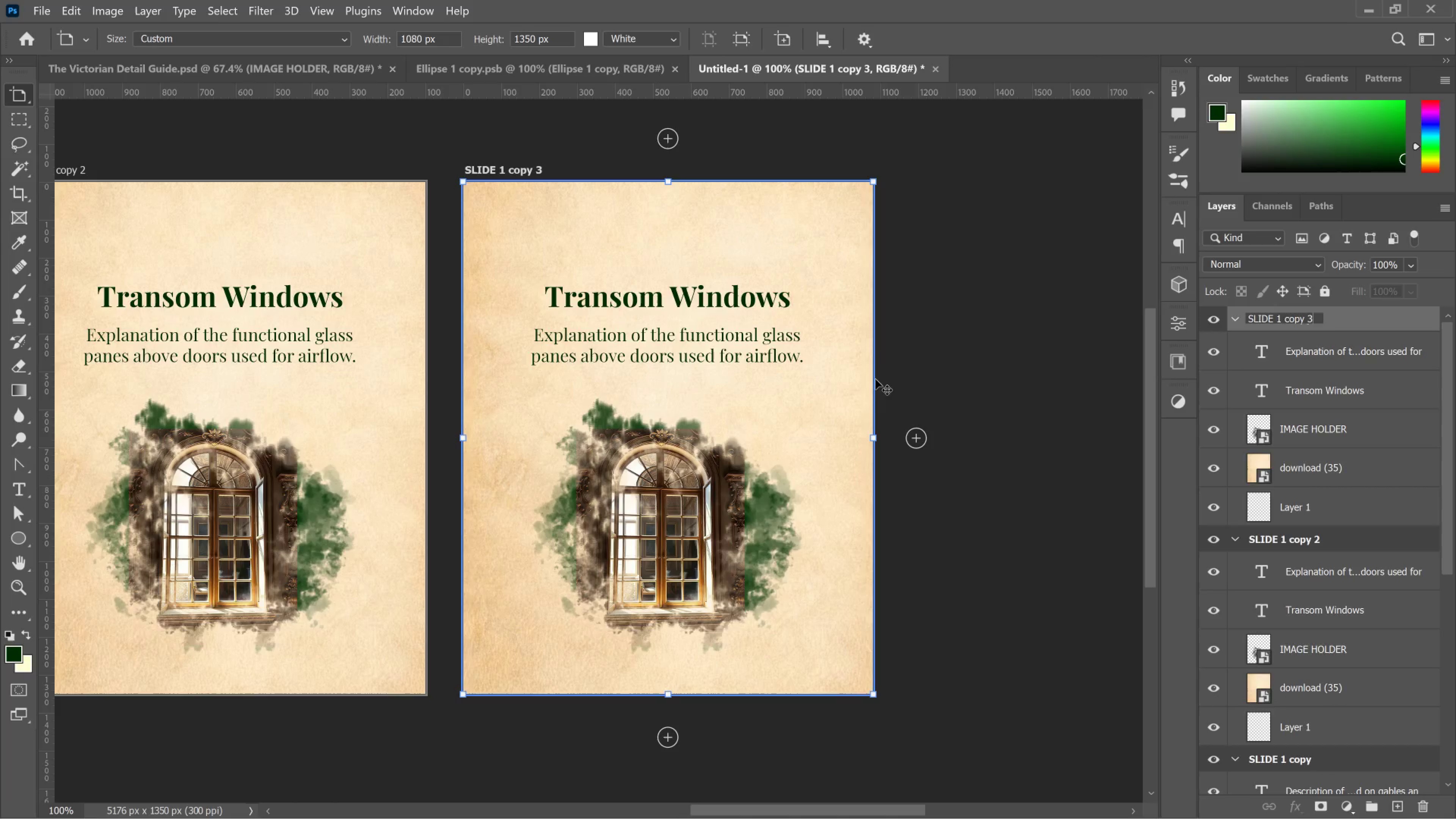 
key(Control+Minus)
 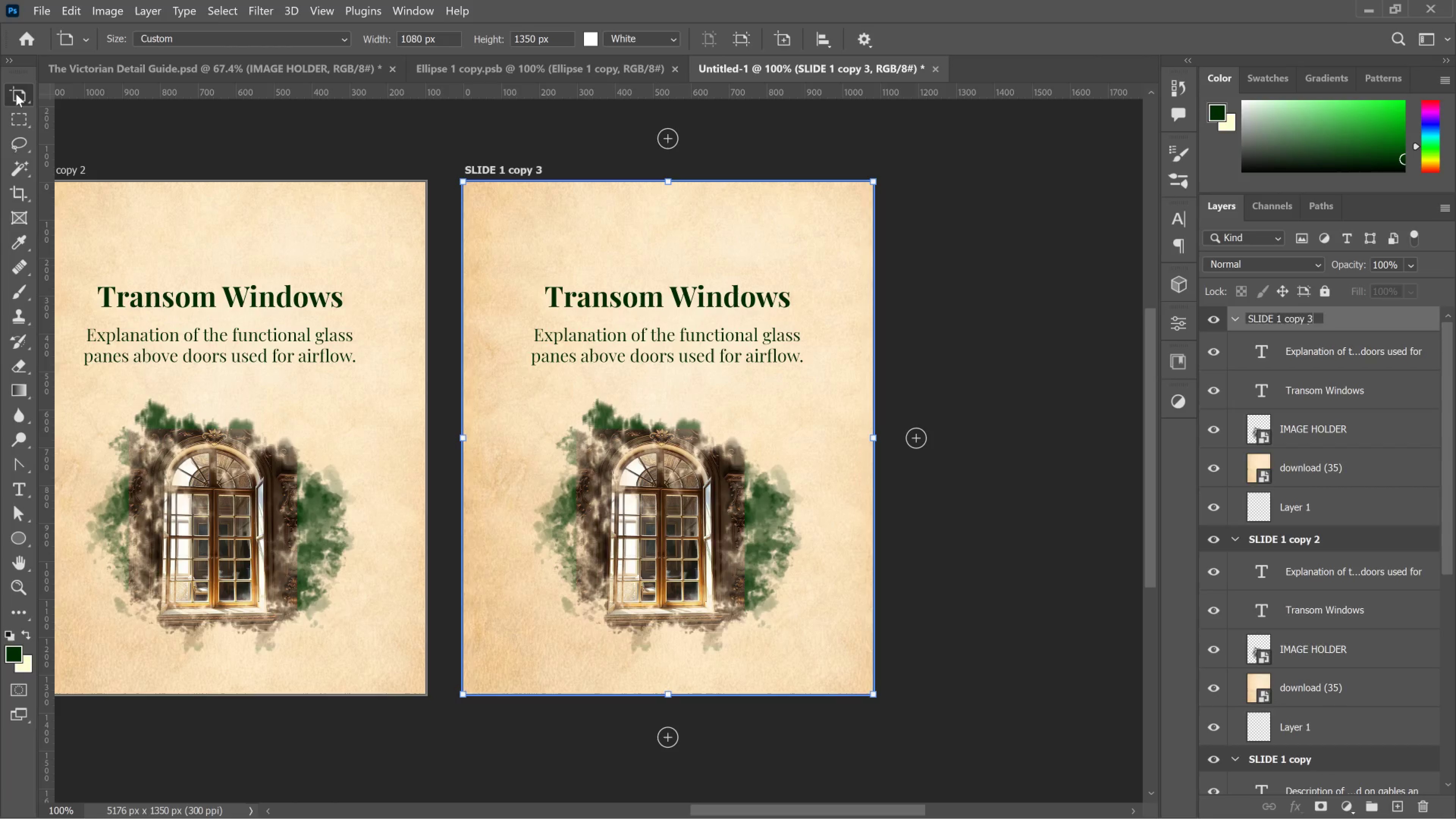 
right_click([25, 94])
 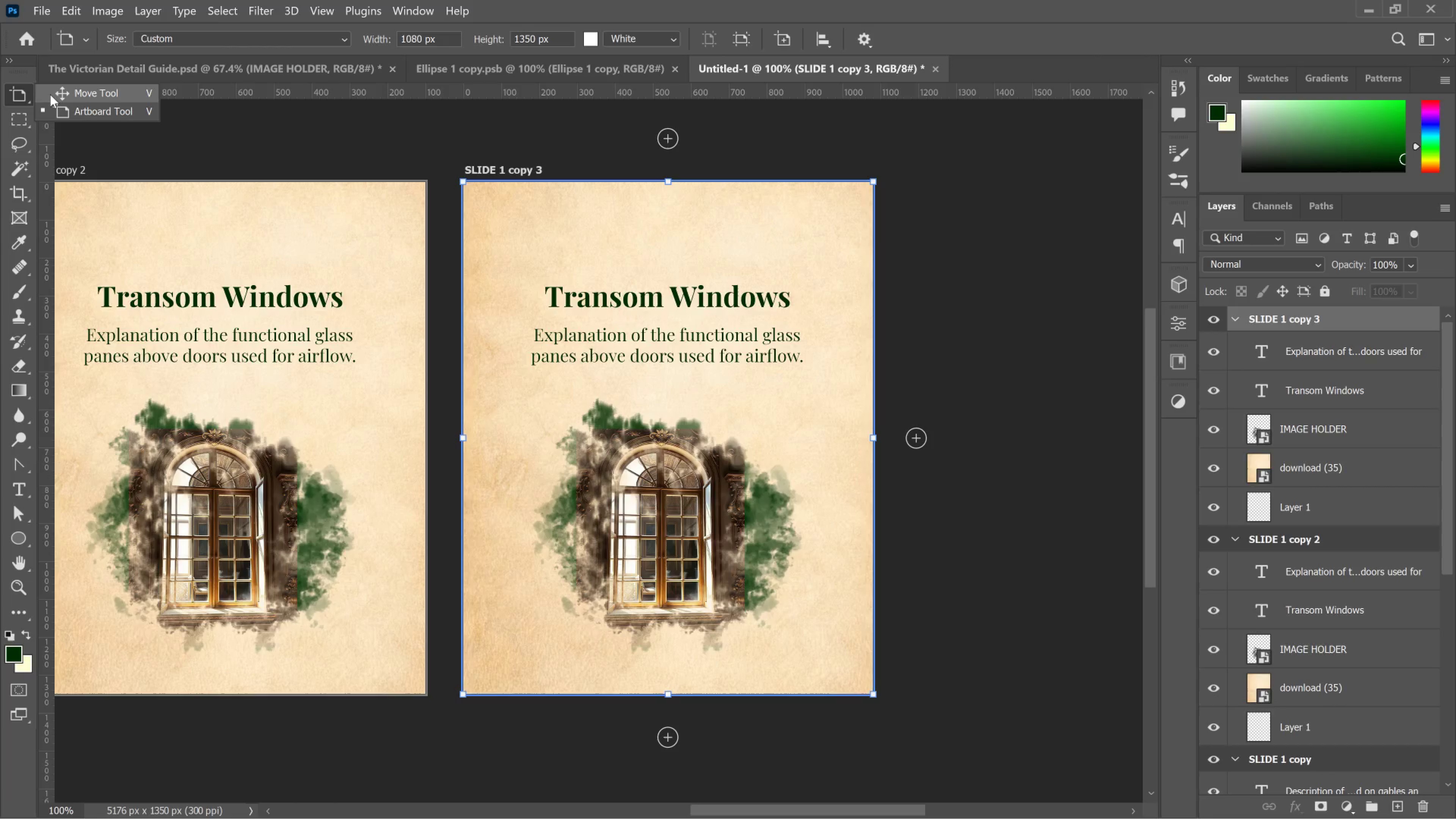 
left_click([51, 94])
 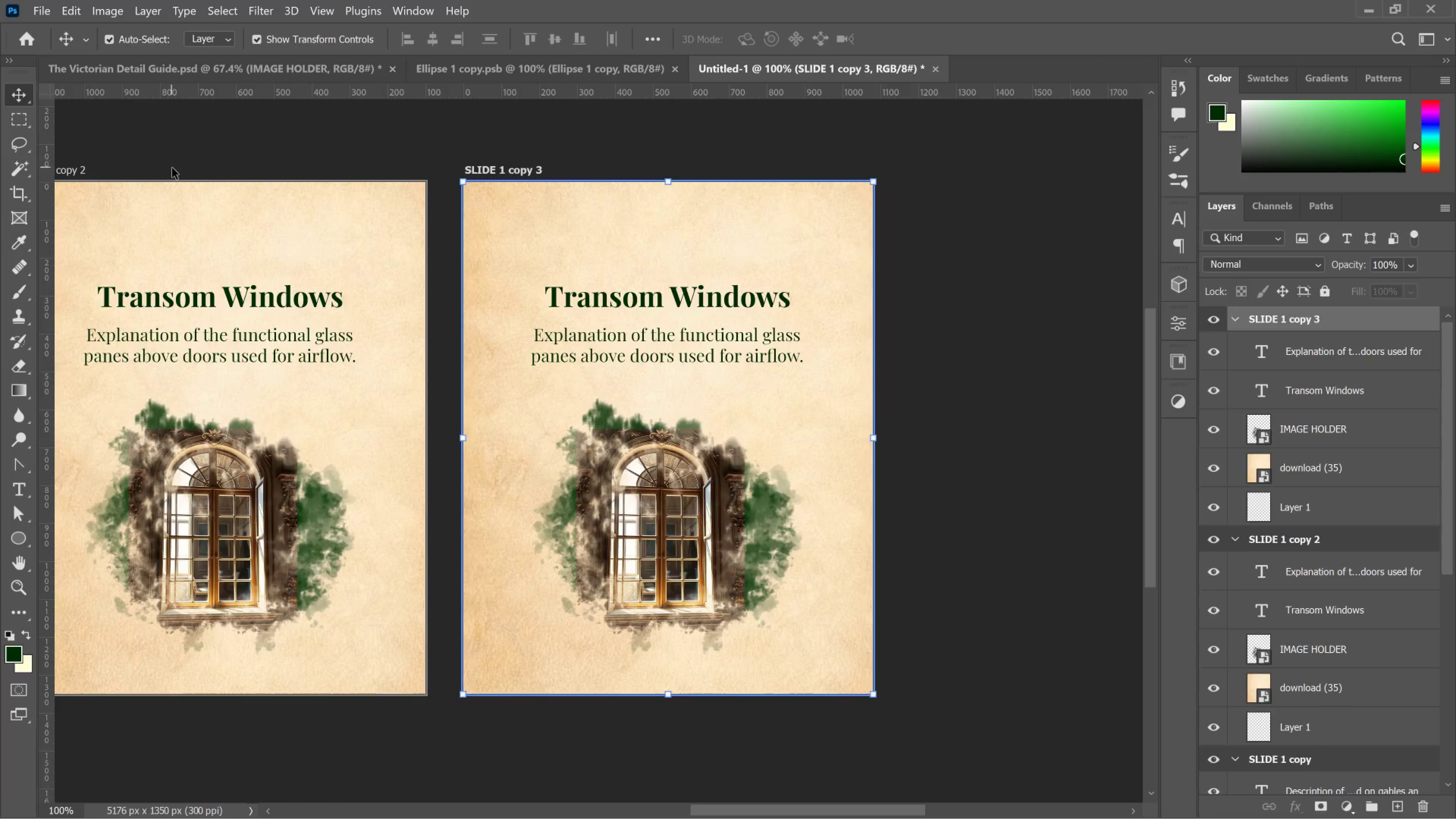 
key(Control+Minus)
 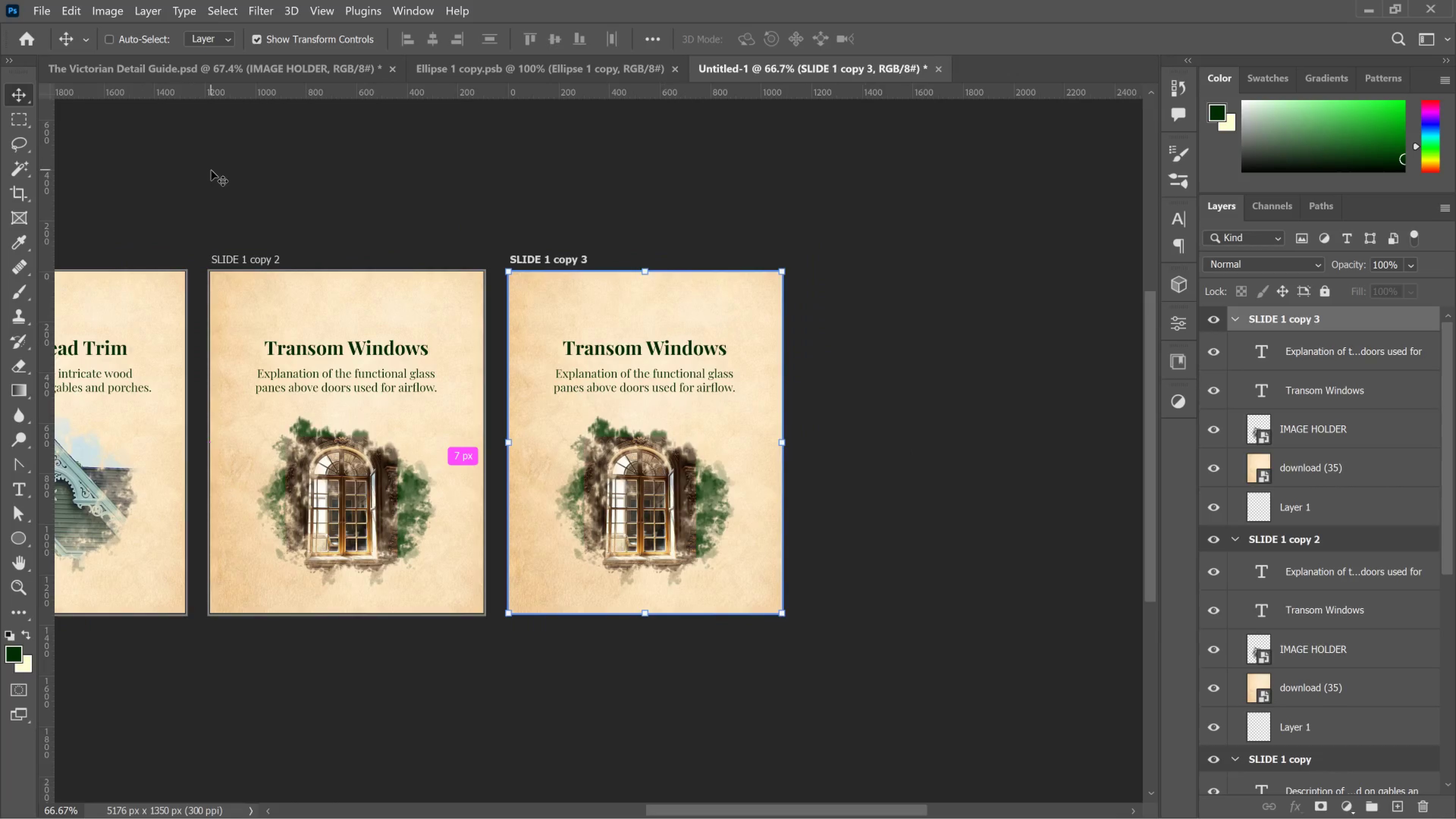 
key(Control+Minus)
 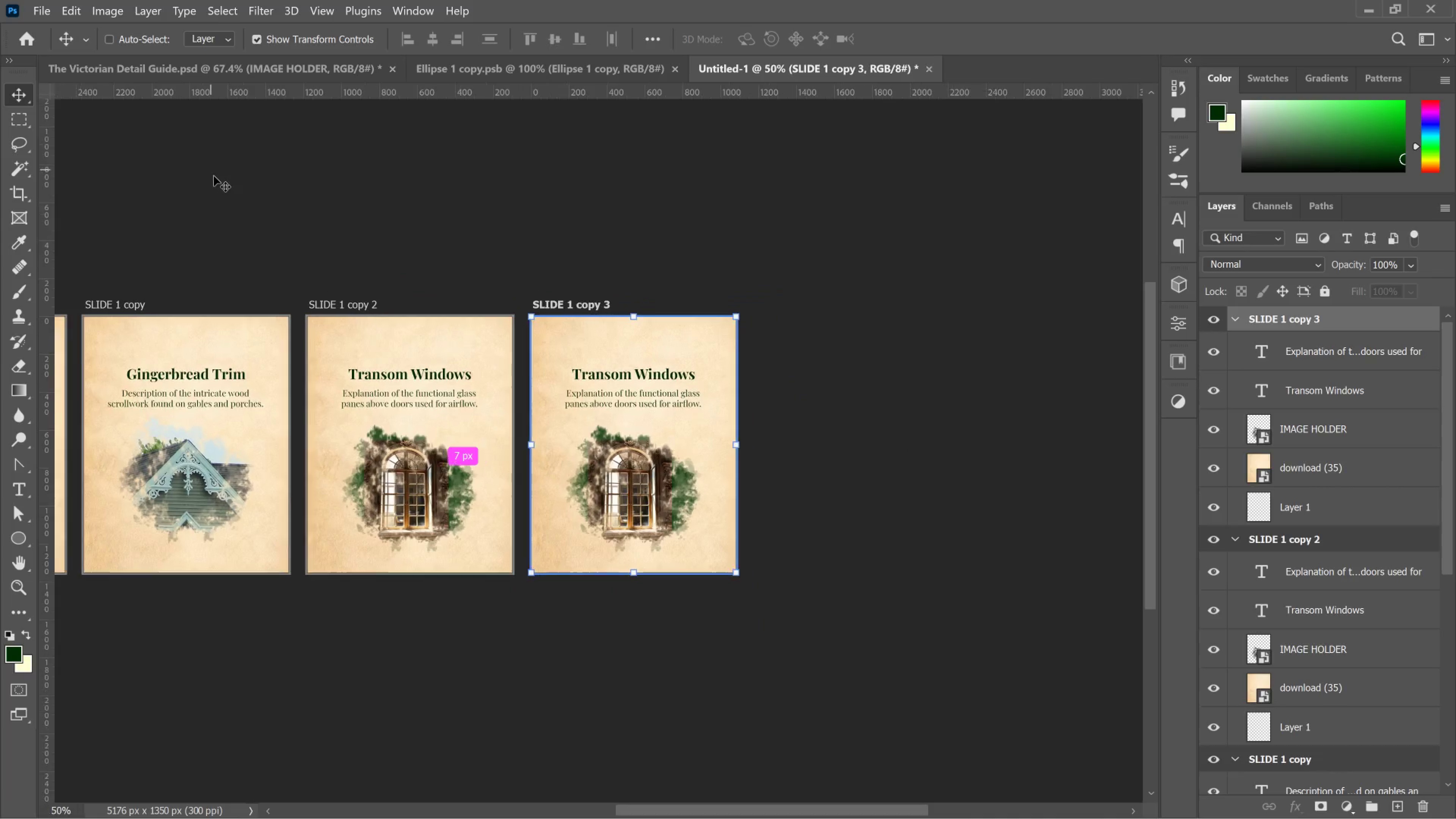 
key(Control+Minus)
 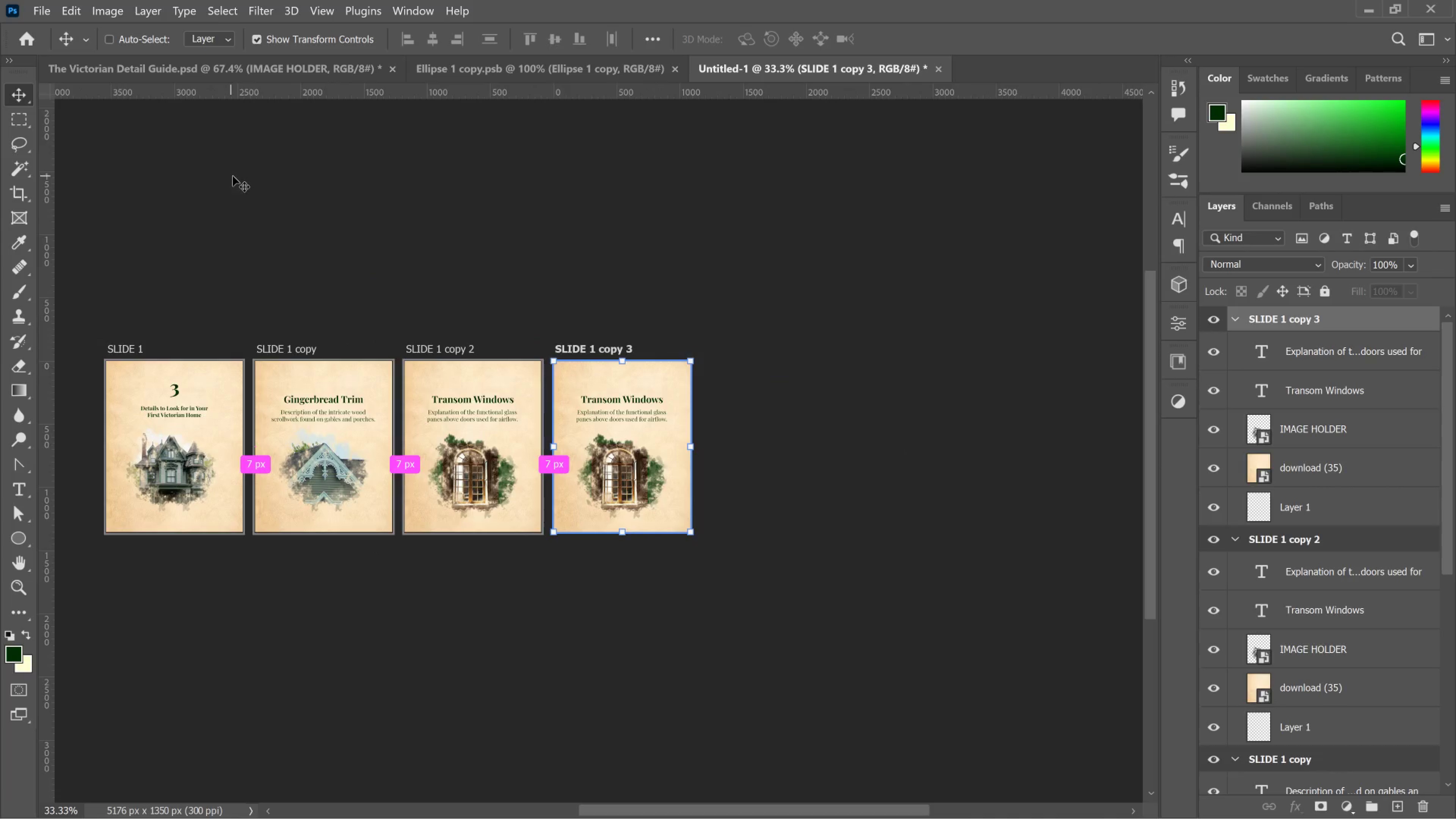 
key(Control+Equal)
 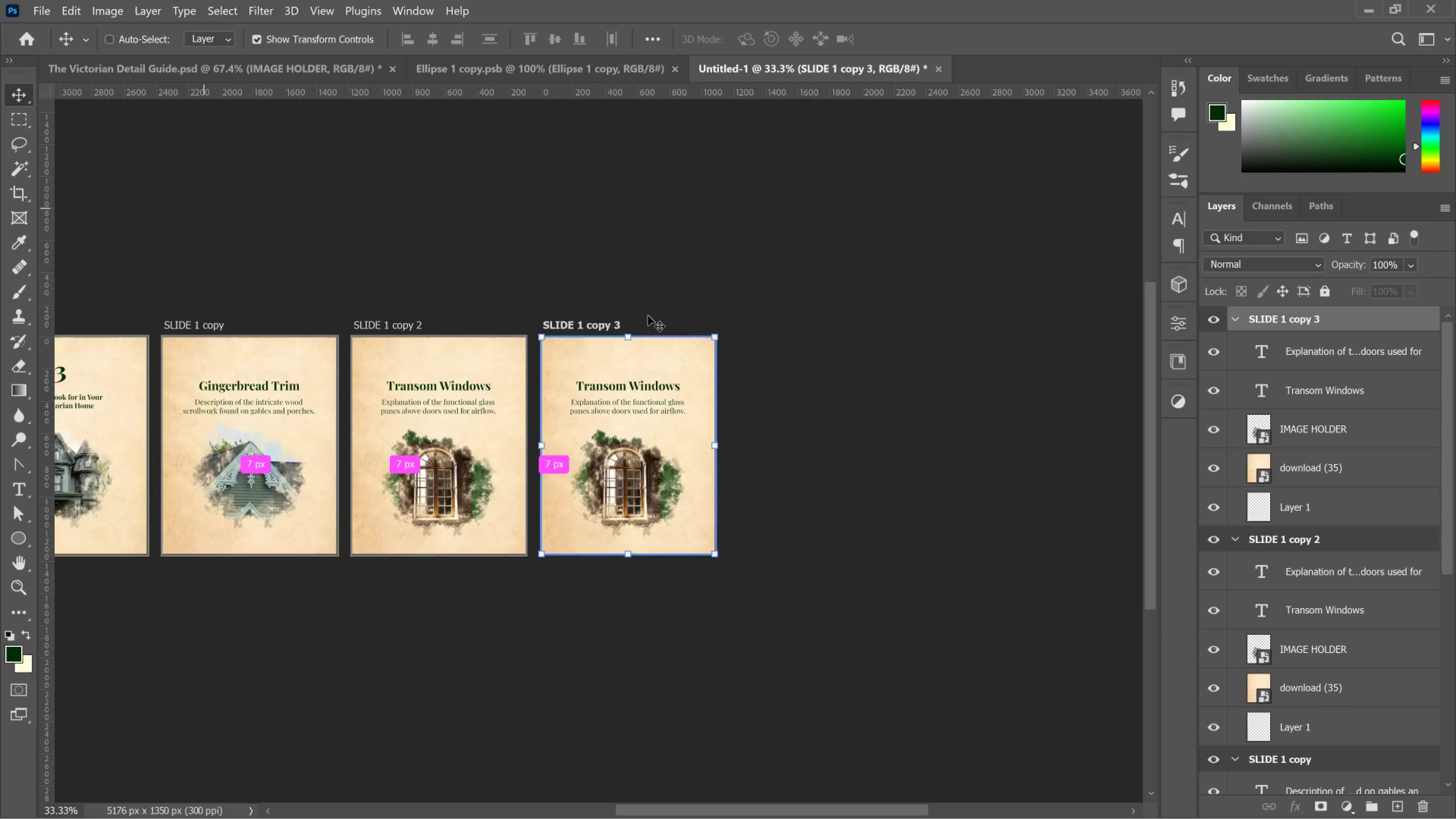 
key(Control+Equal)
 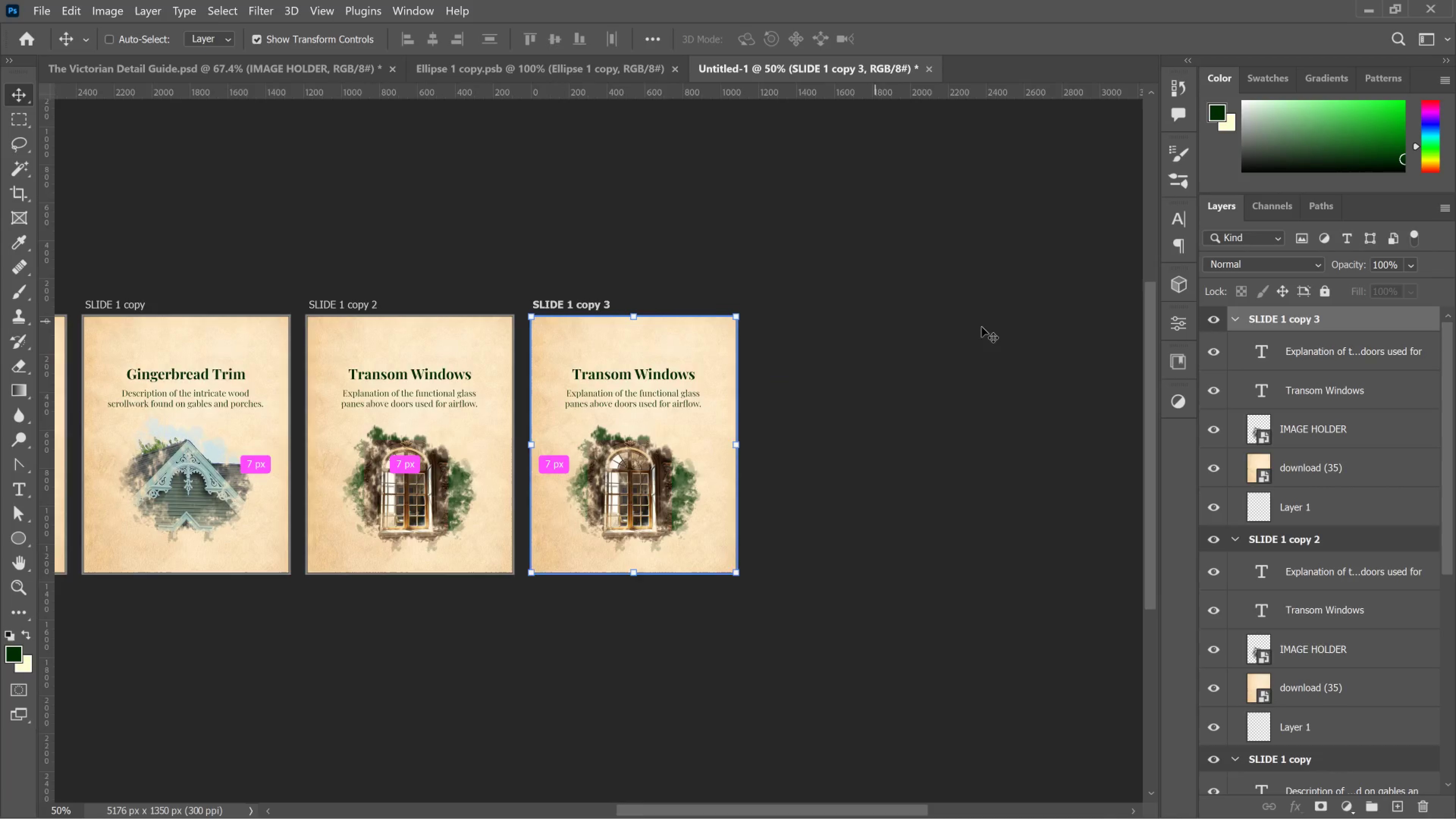 
key(Control+Equal)
 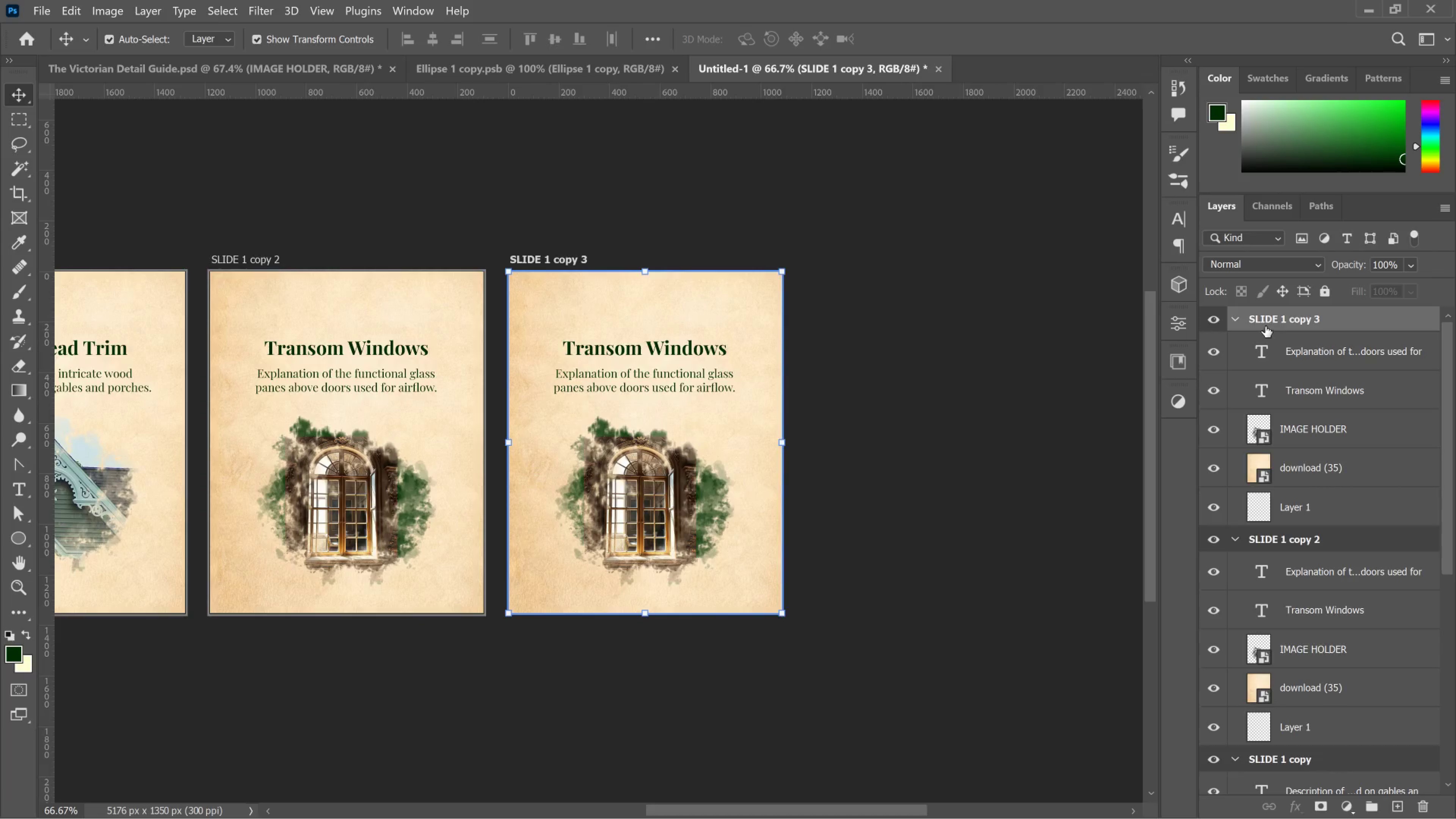 
double_click([1261, 318])
 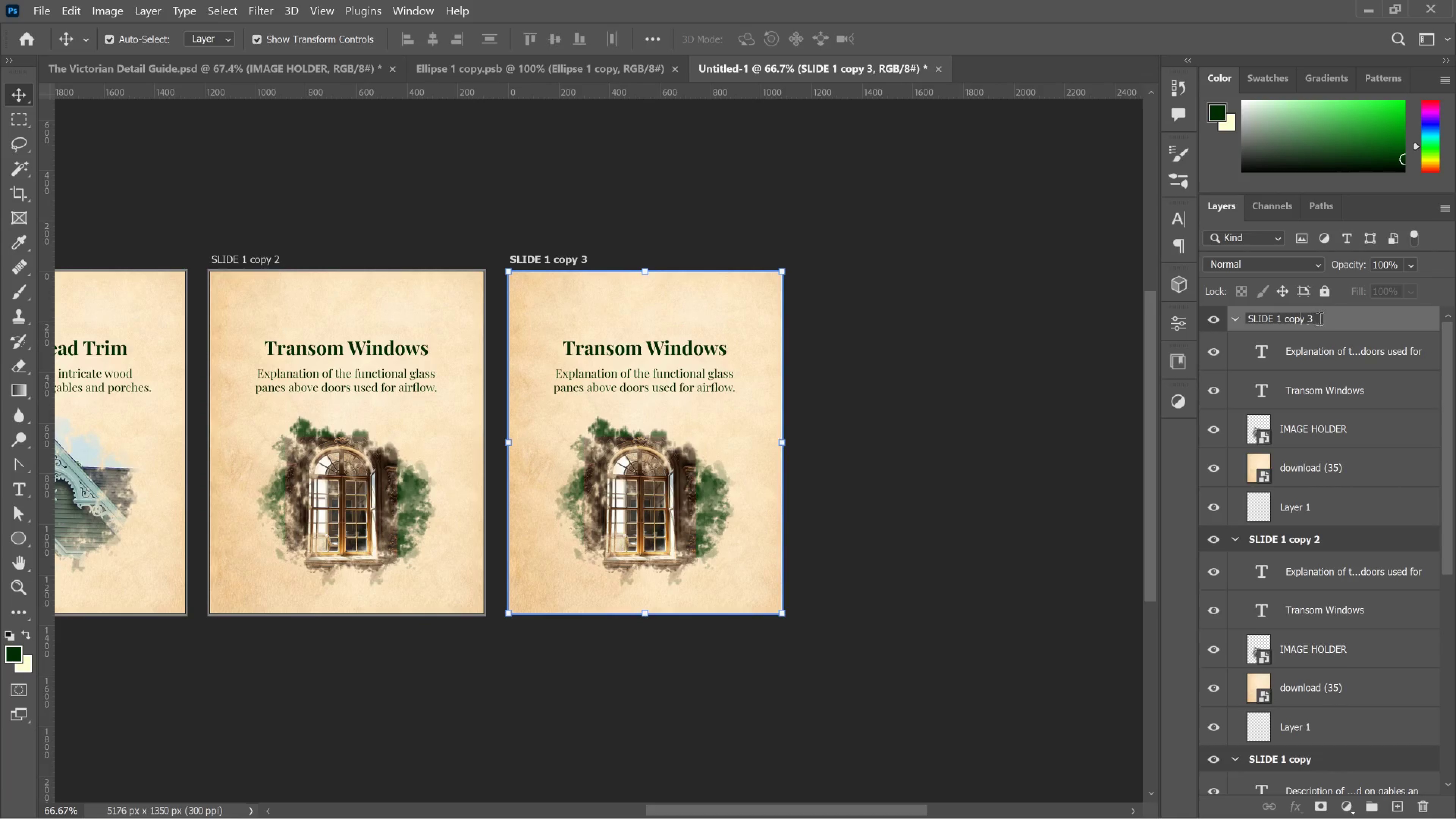 
left_click_drag(start_coordinate=[1318, 320], to_coordinate=[1279, 318])
 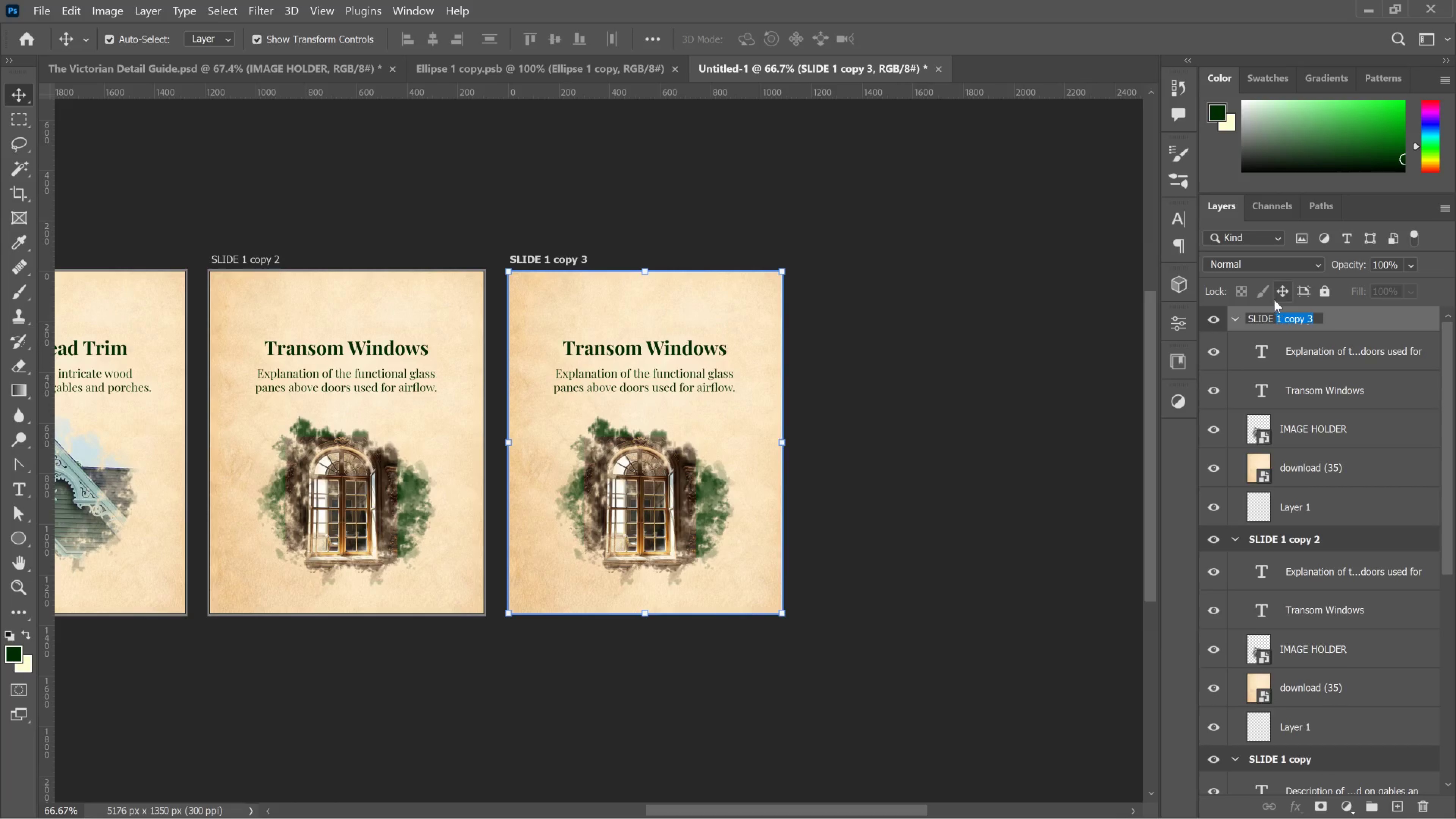 
key(4)
 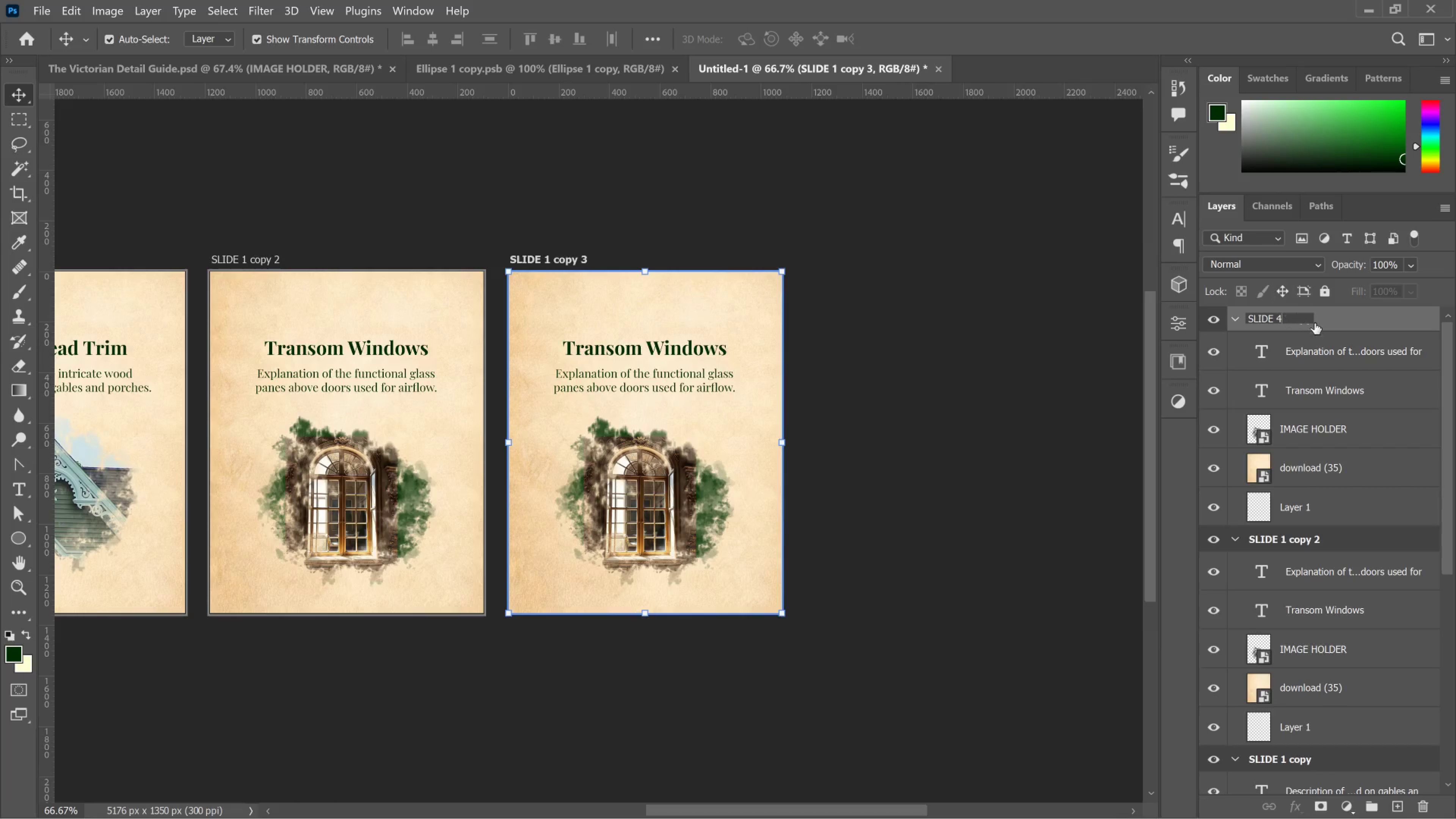 
key(Enter)
 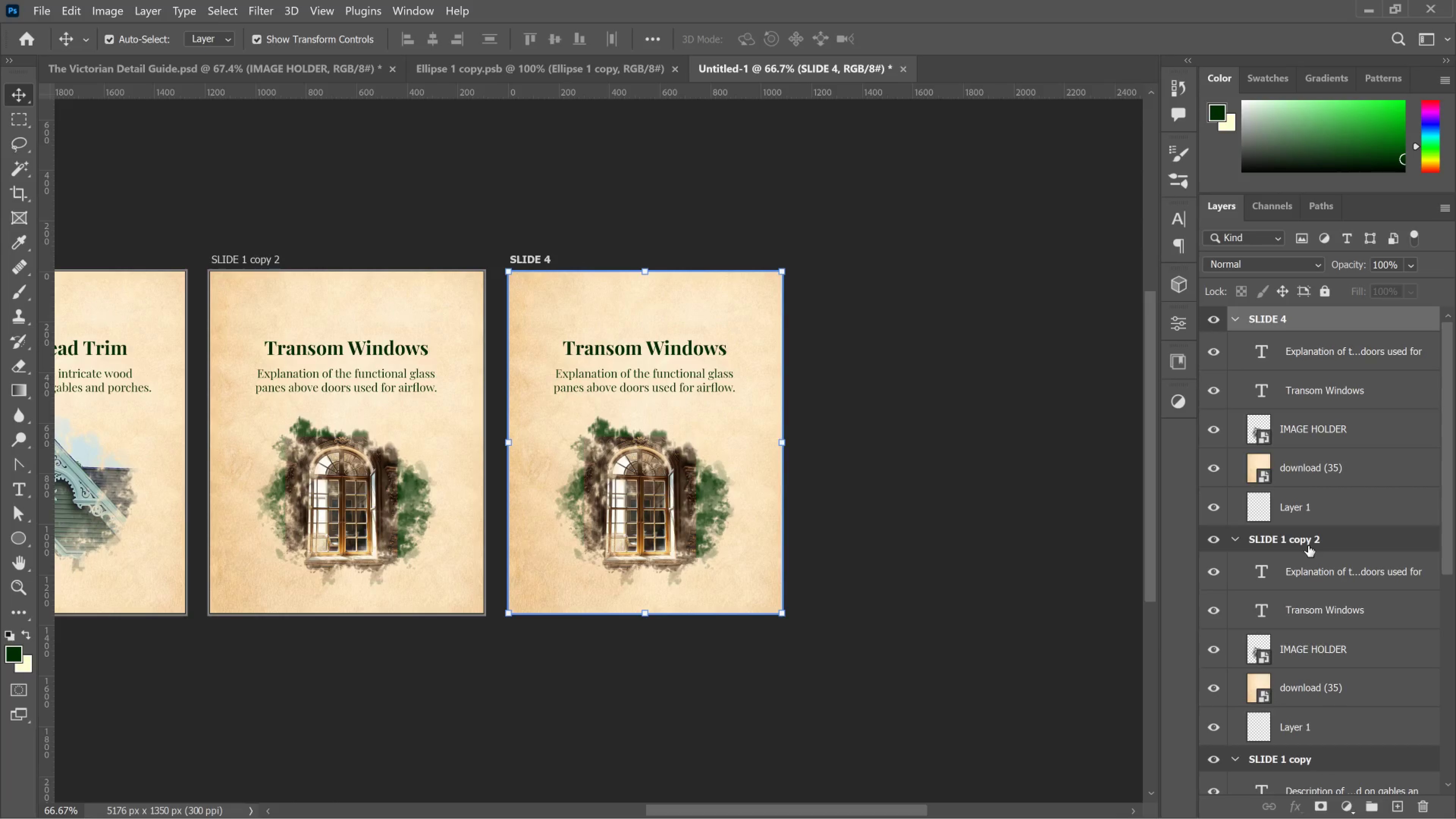 
double_click([1303, 546])
 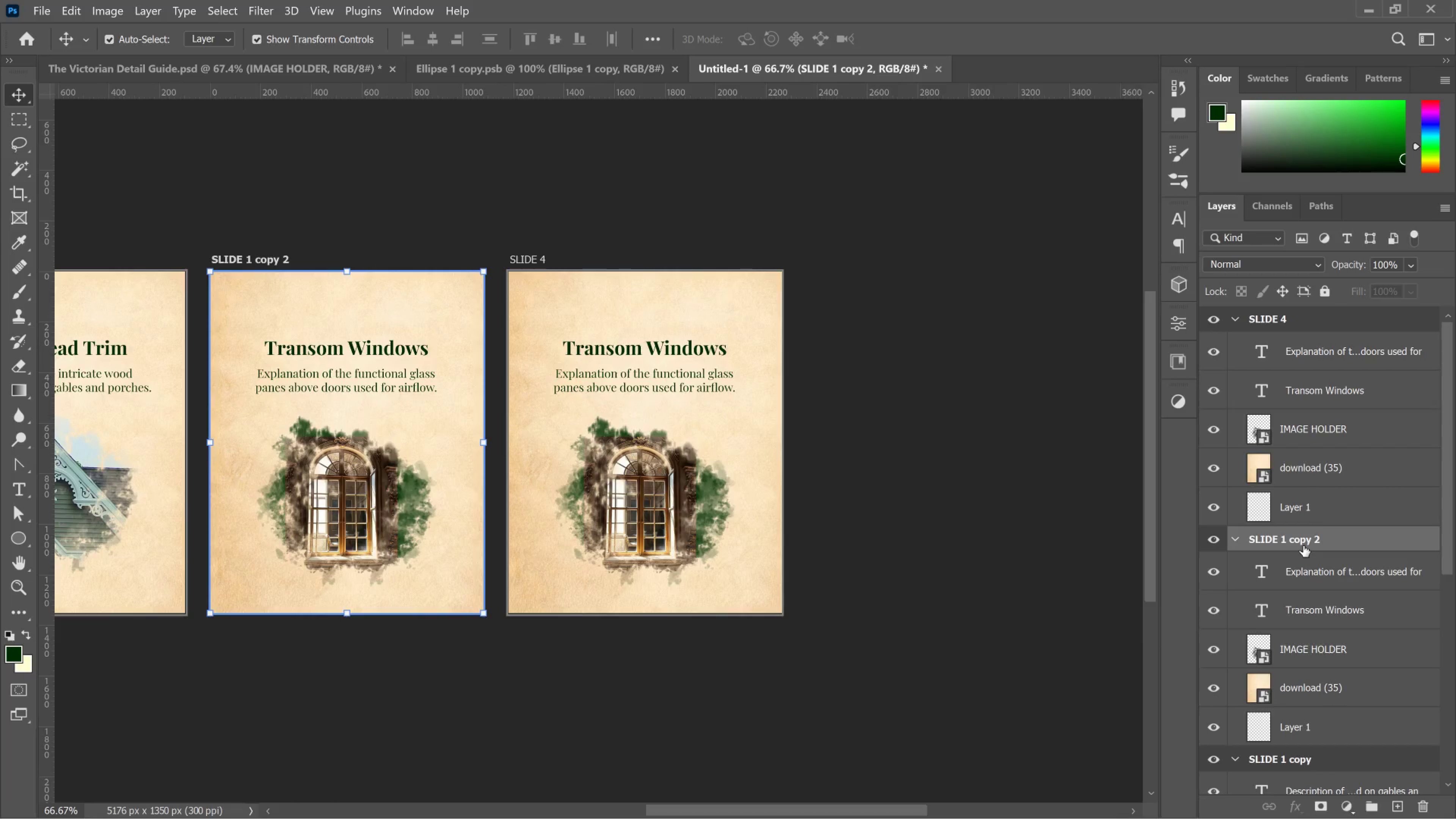 
double_click([1303, 546])
 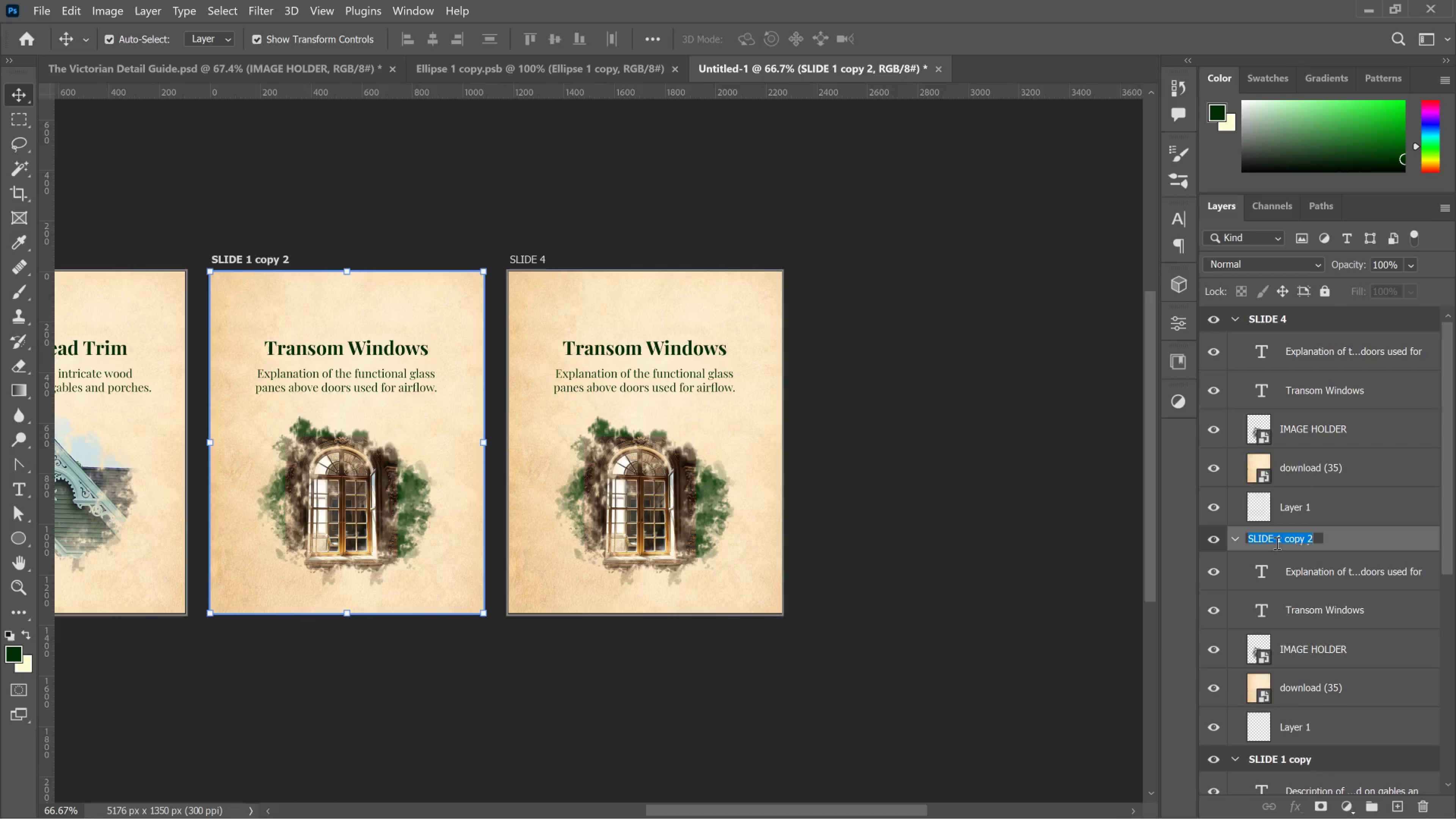 
left_click_drag(start_coordinate=[1274, 543], to_coordinate=[1366, 534])
 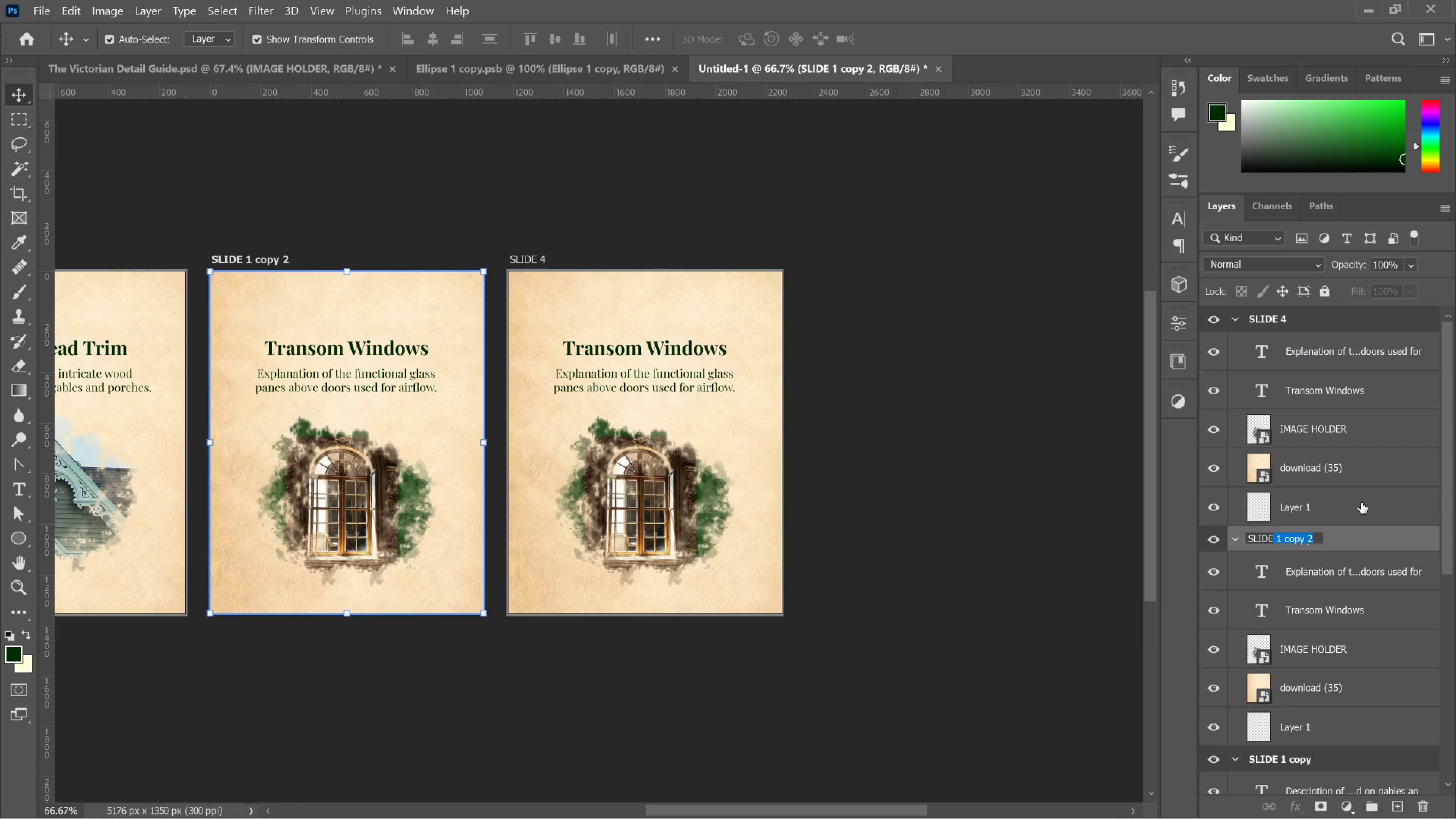 
key(Backspace)
 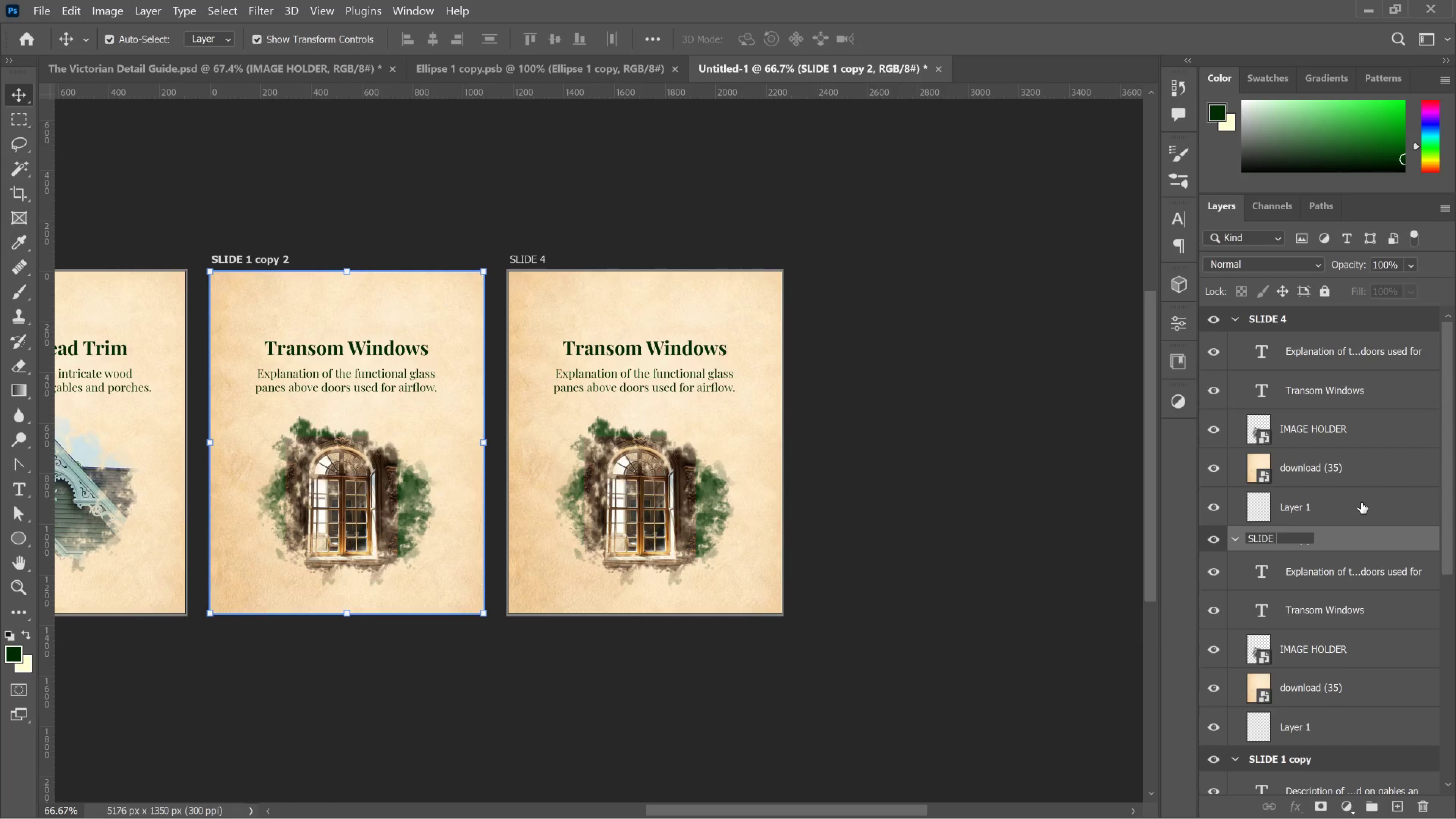 
key(Space)
 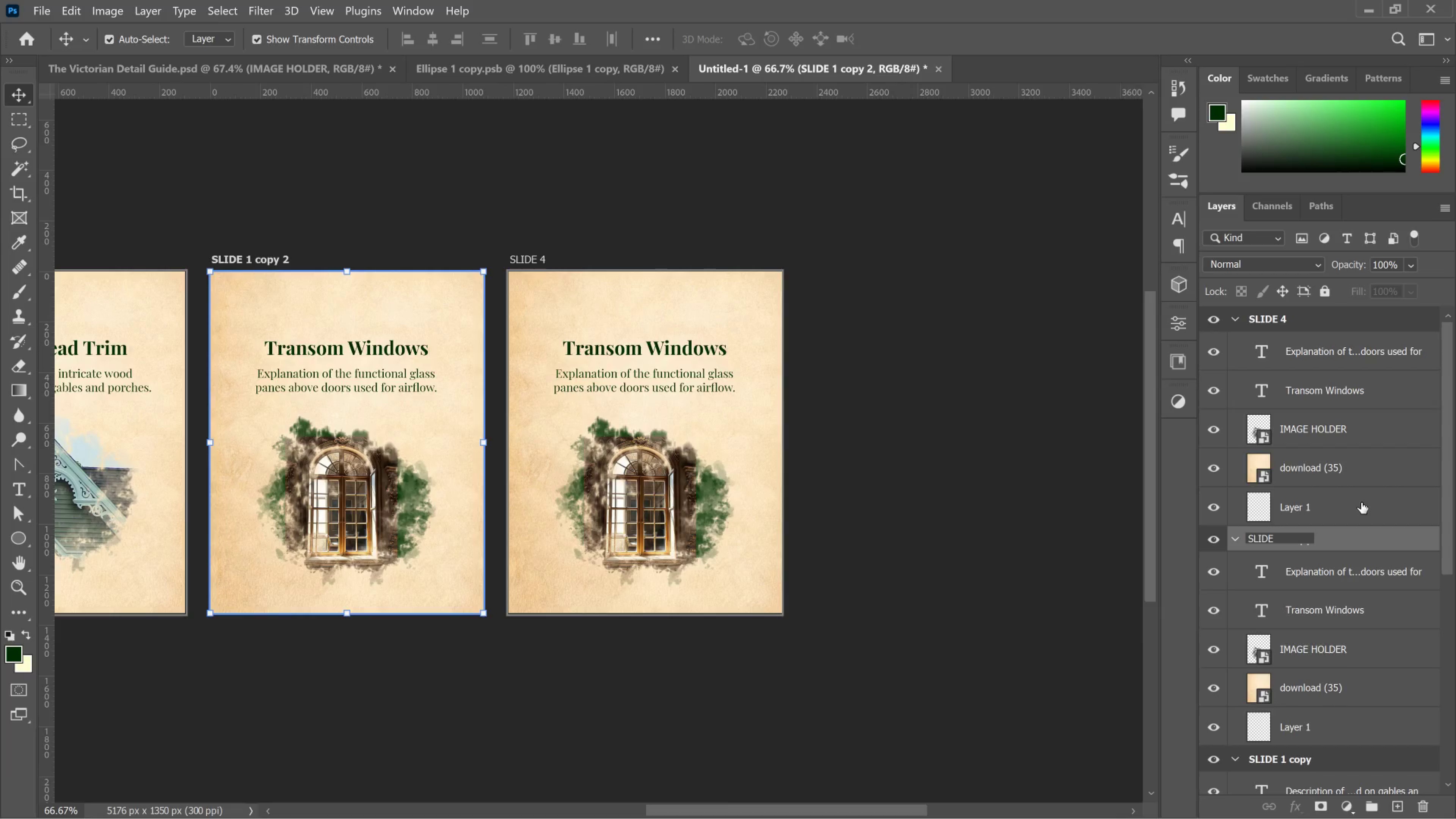 
key(3)
 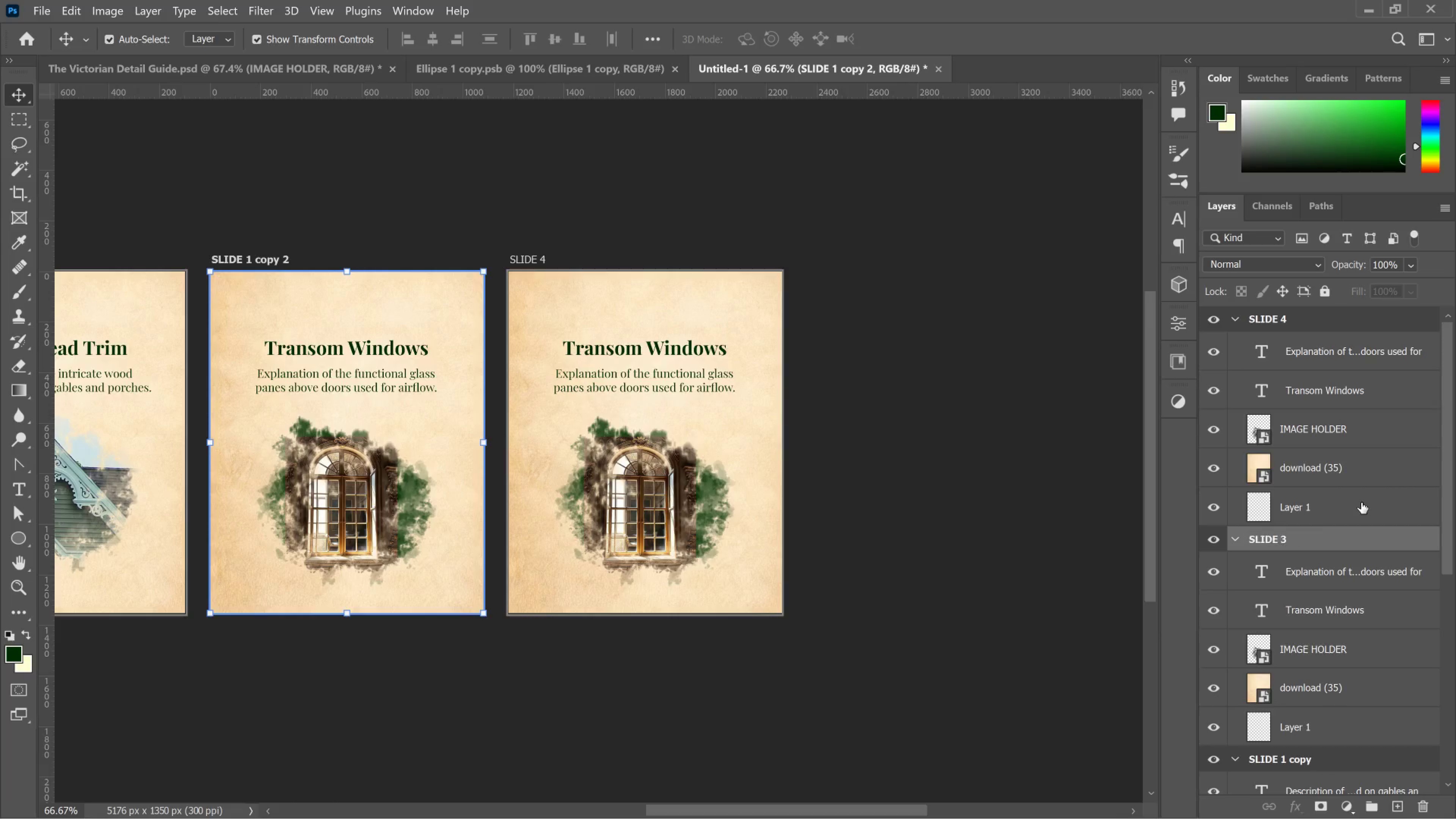 
key(Enter)
 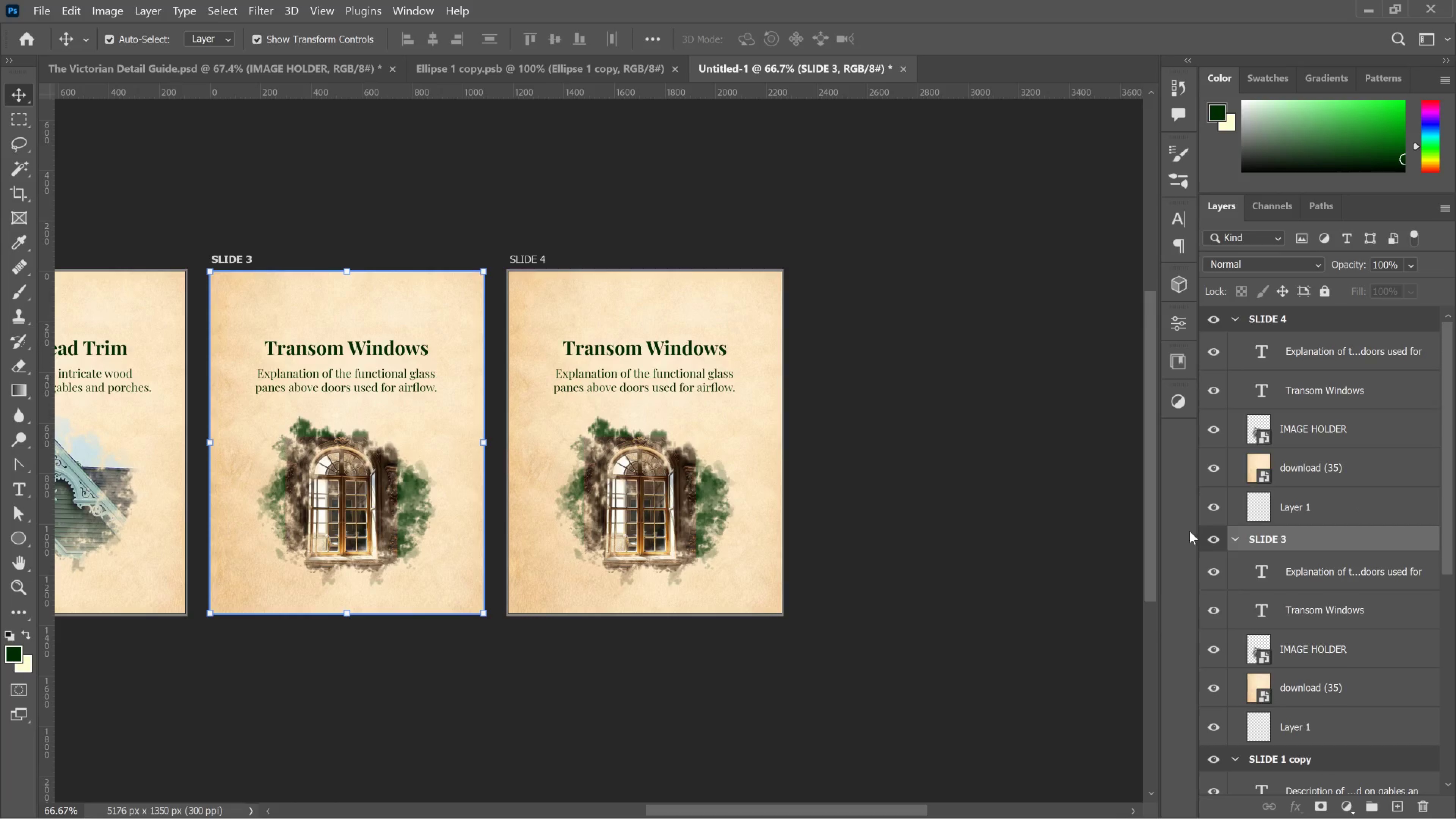 
scroll: coordinate [1311, 642], scroll_direction: down, amount: 10.0
 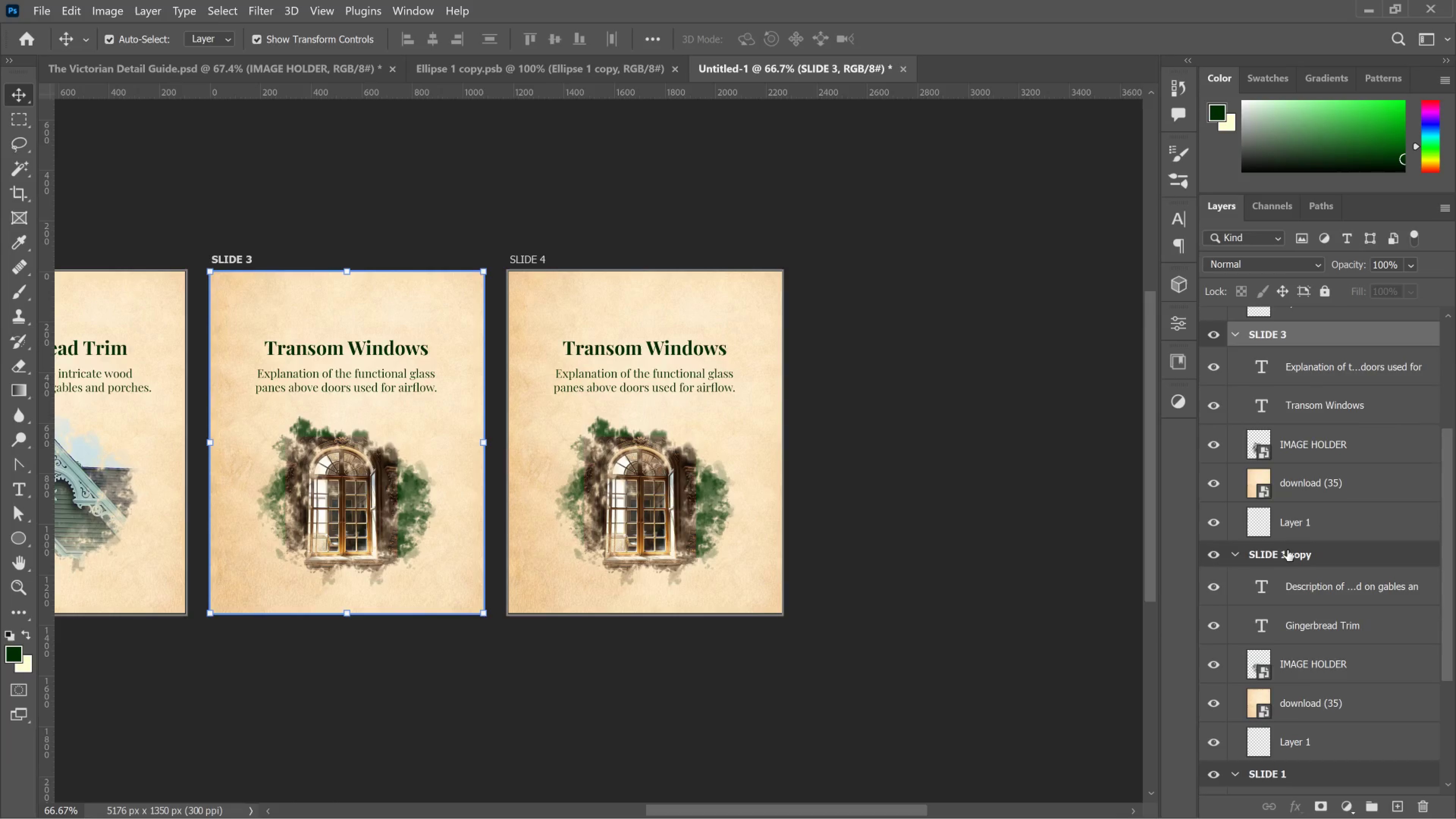 
double_click([1287, 550])
 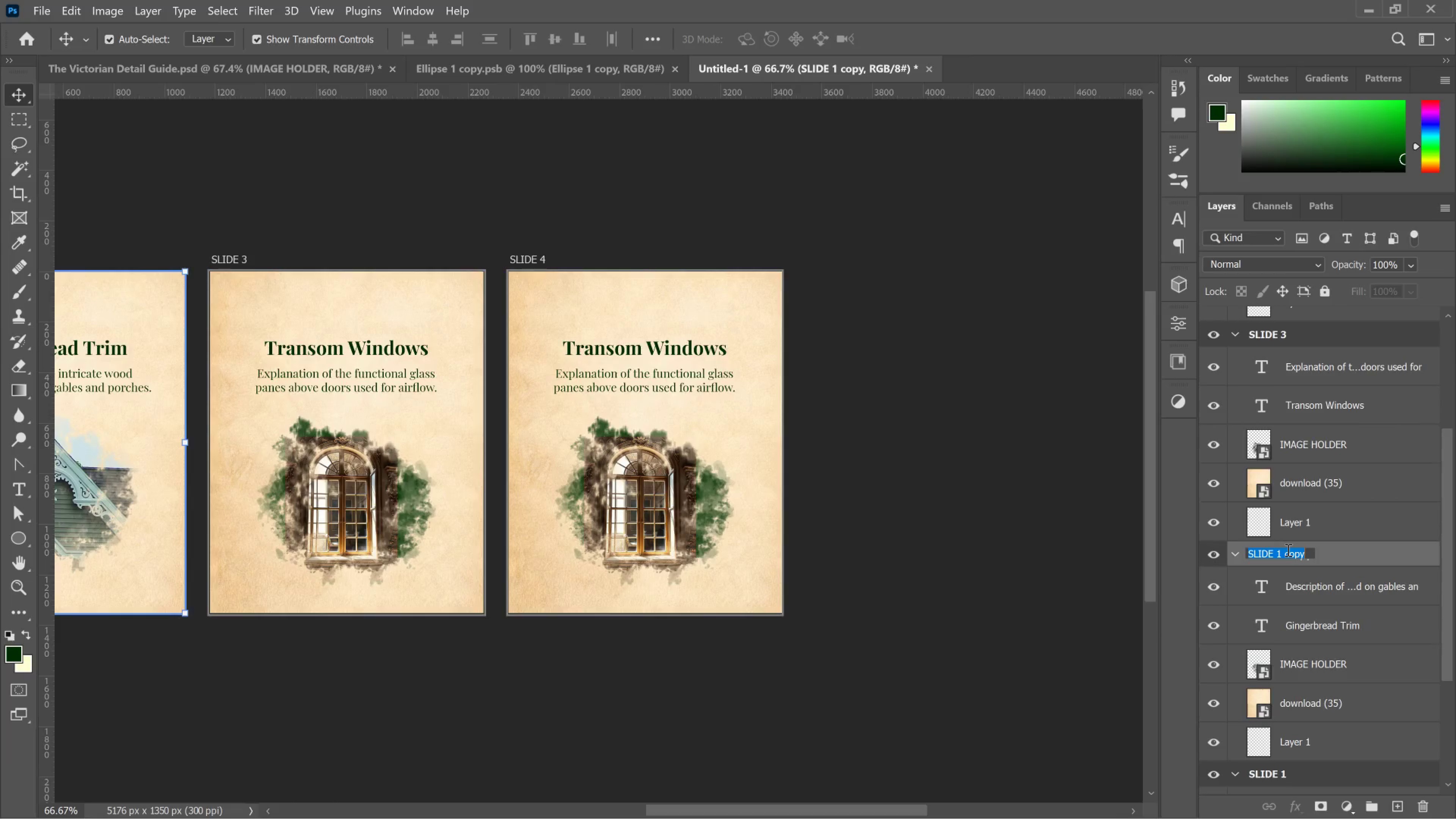 
left_click([1287, 550])
 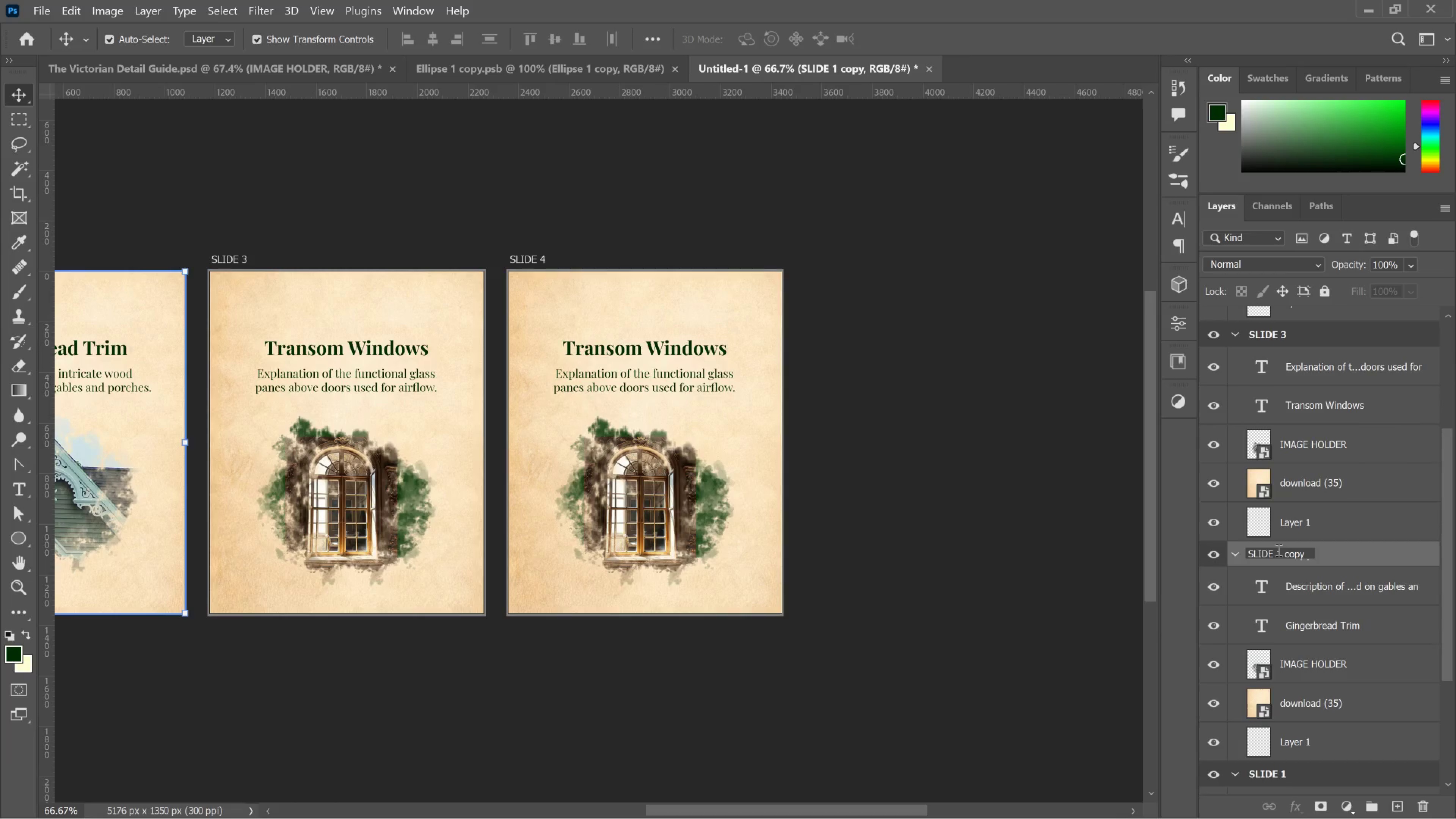 
left_click_drag(start_coordinate=[1278, 550], to_coordinate=[1387, 548])
 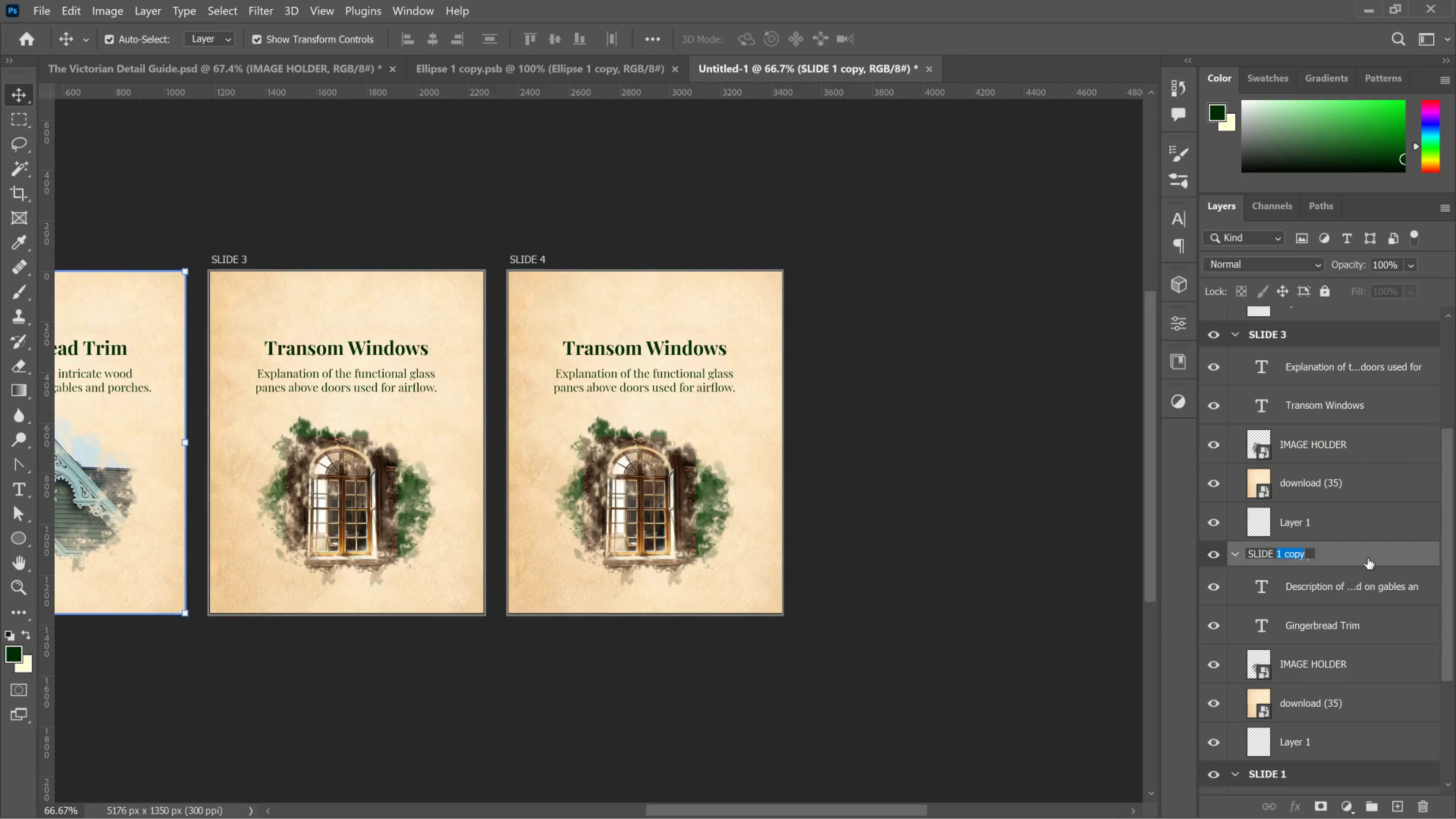 
key(2)
 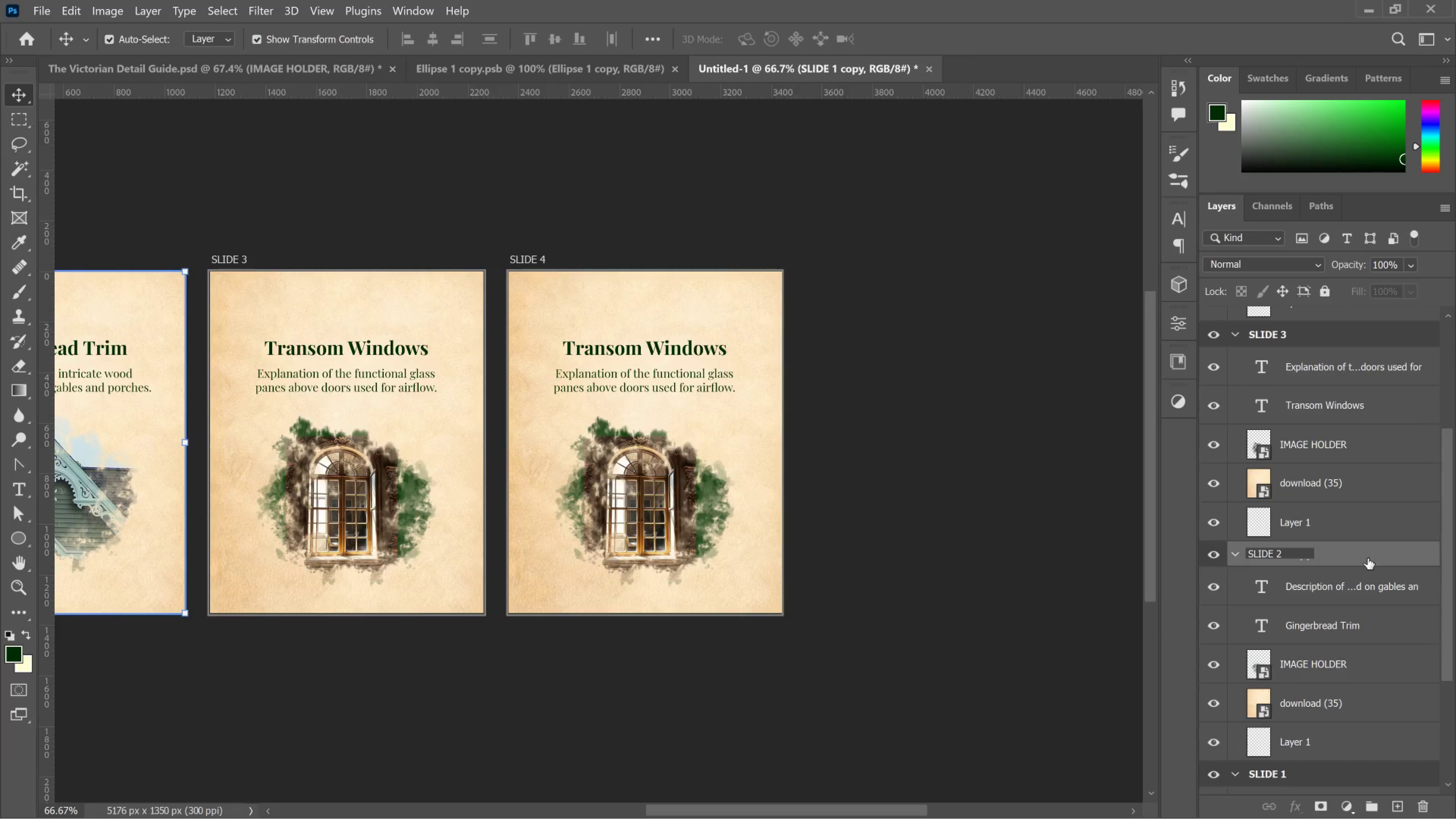 
key(Enter)
 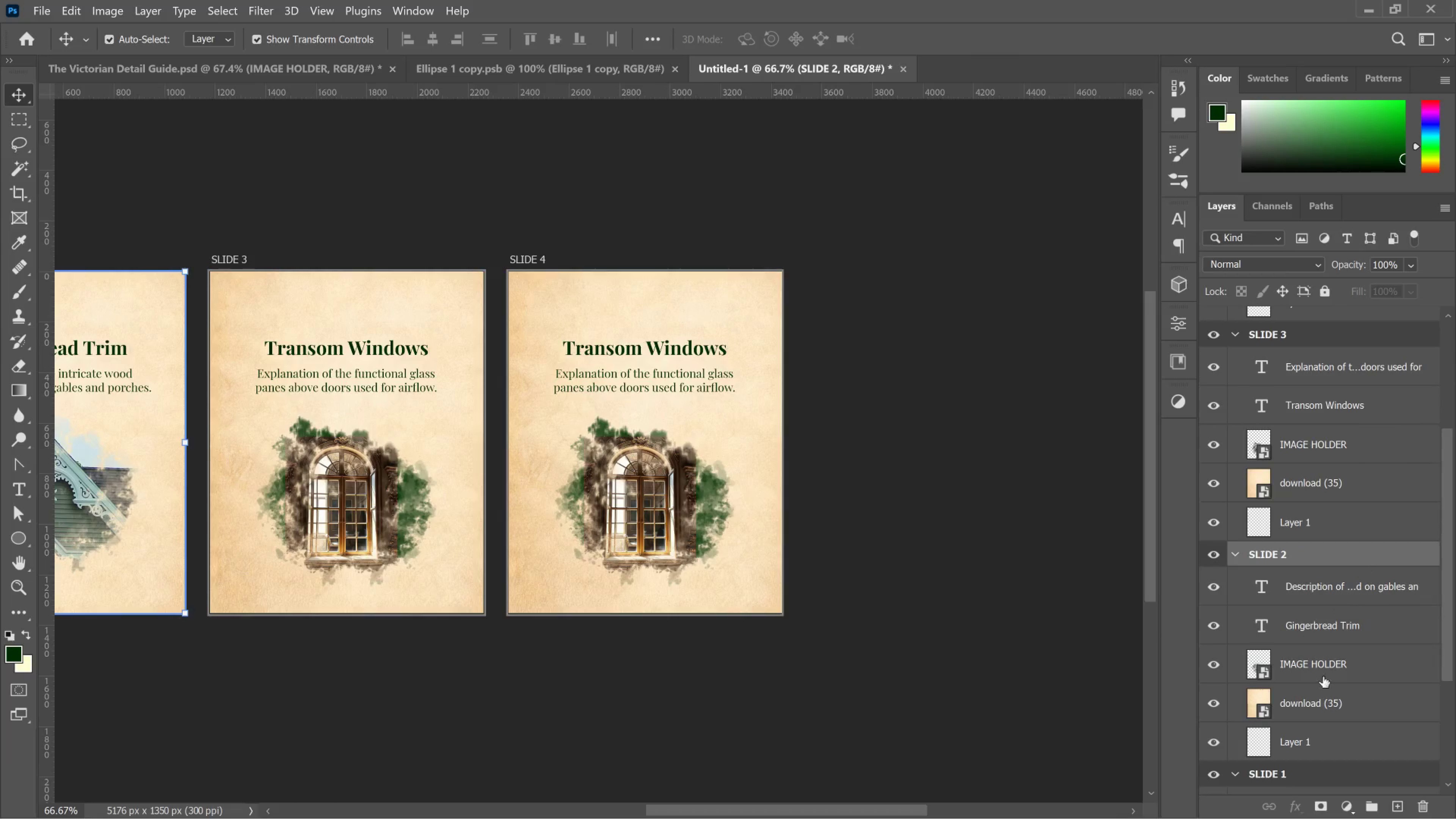 
scroll: coordinate [1092, 531], scroll_direction: down, amount: 3.0
 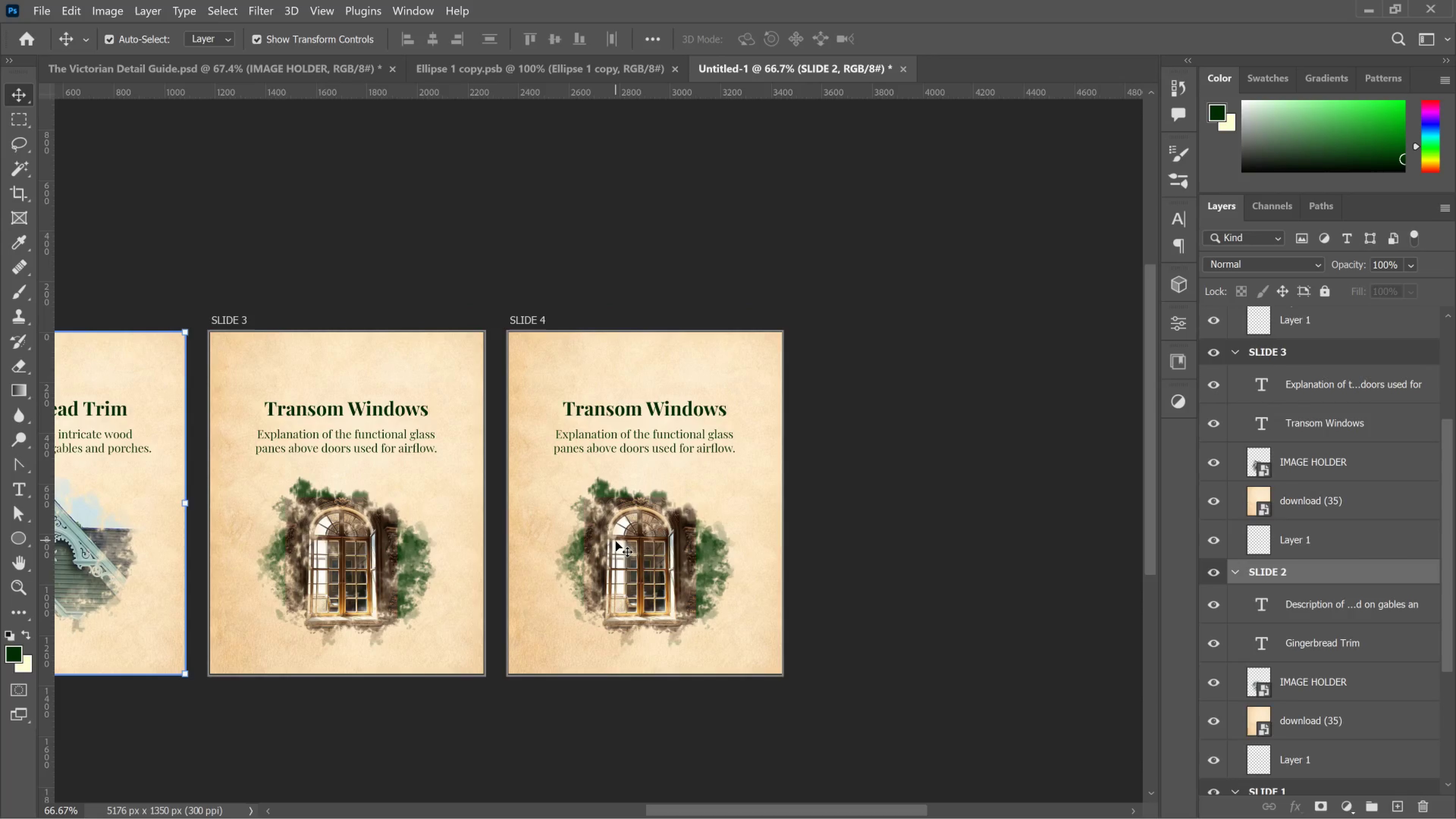 
left_click([616, 541])
 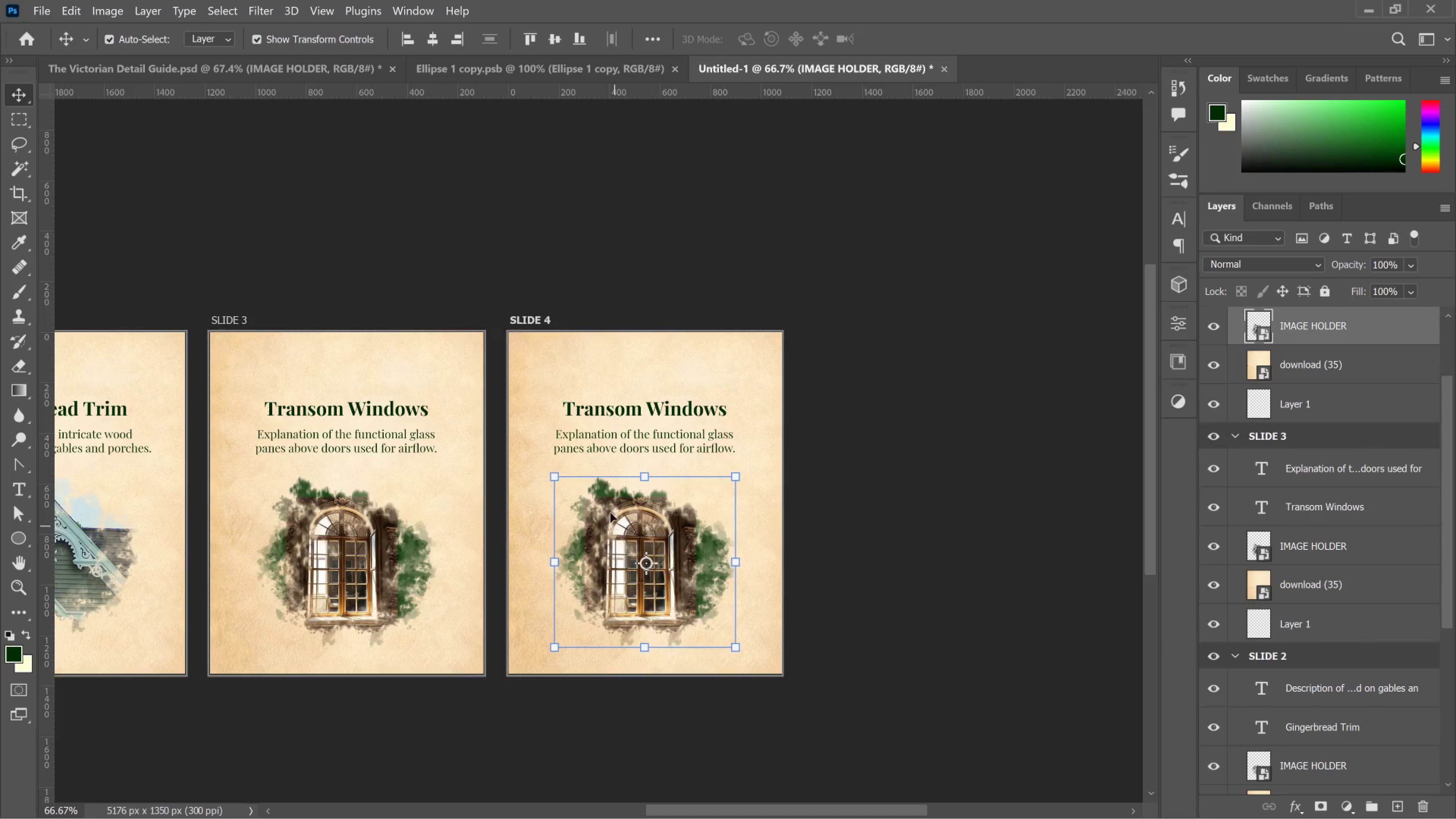 
key(Delete)
 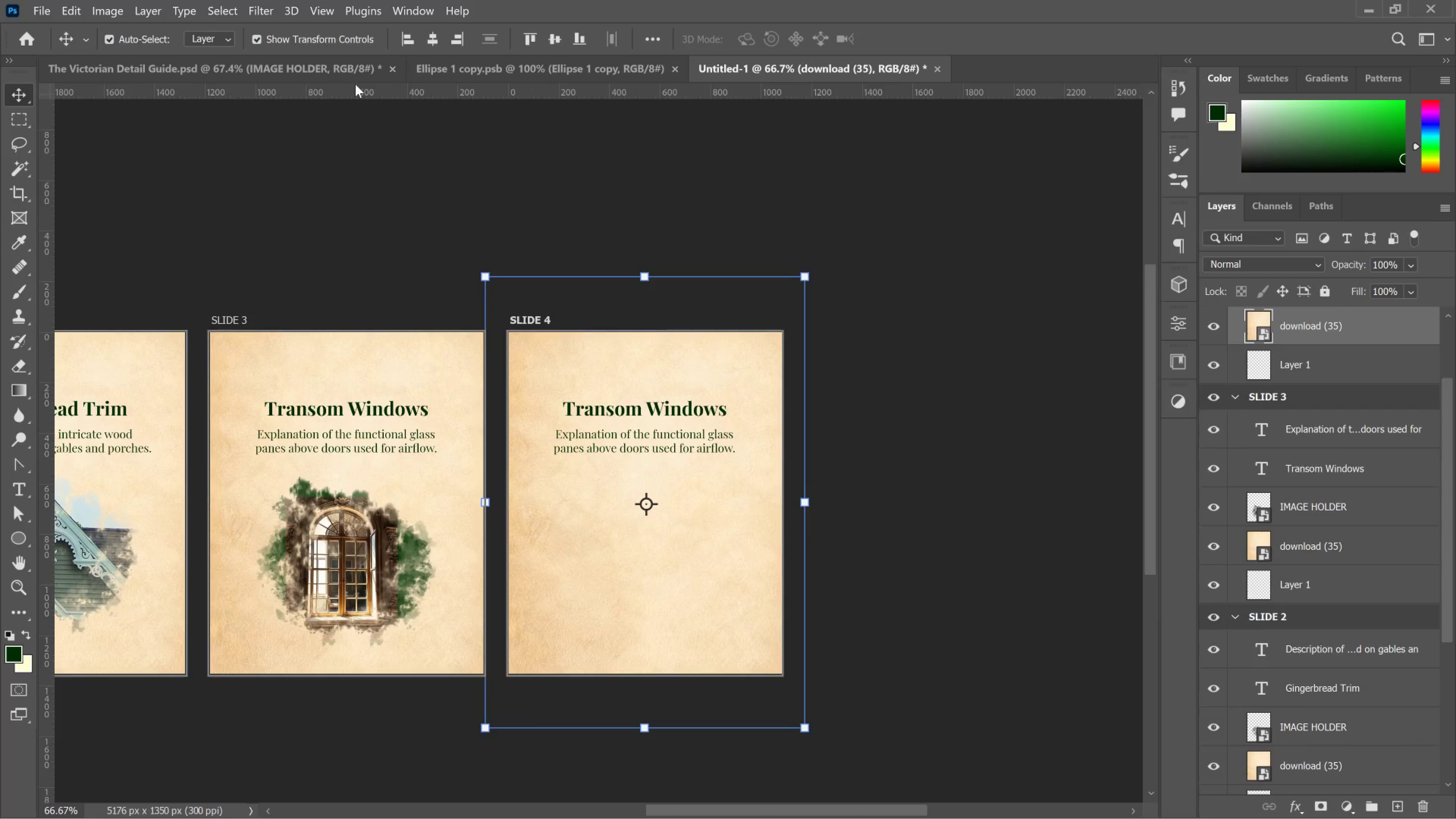 
left_click([353, 73])
 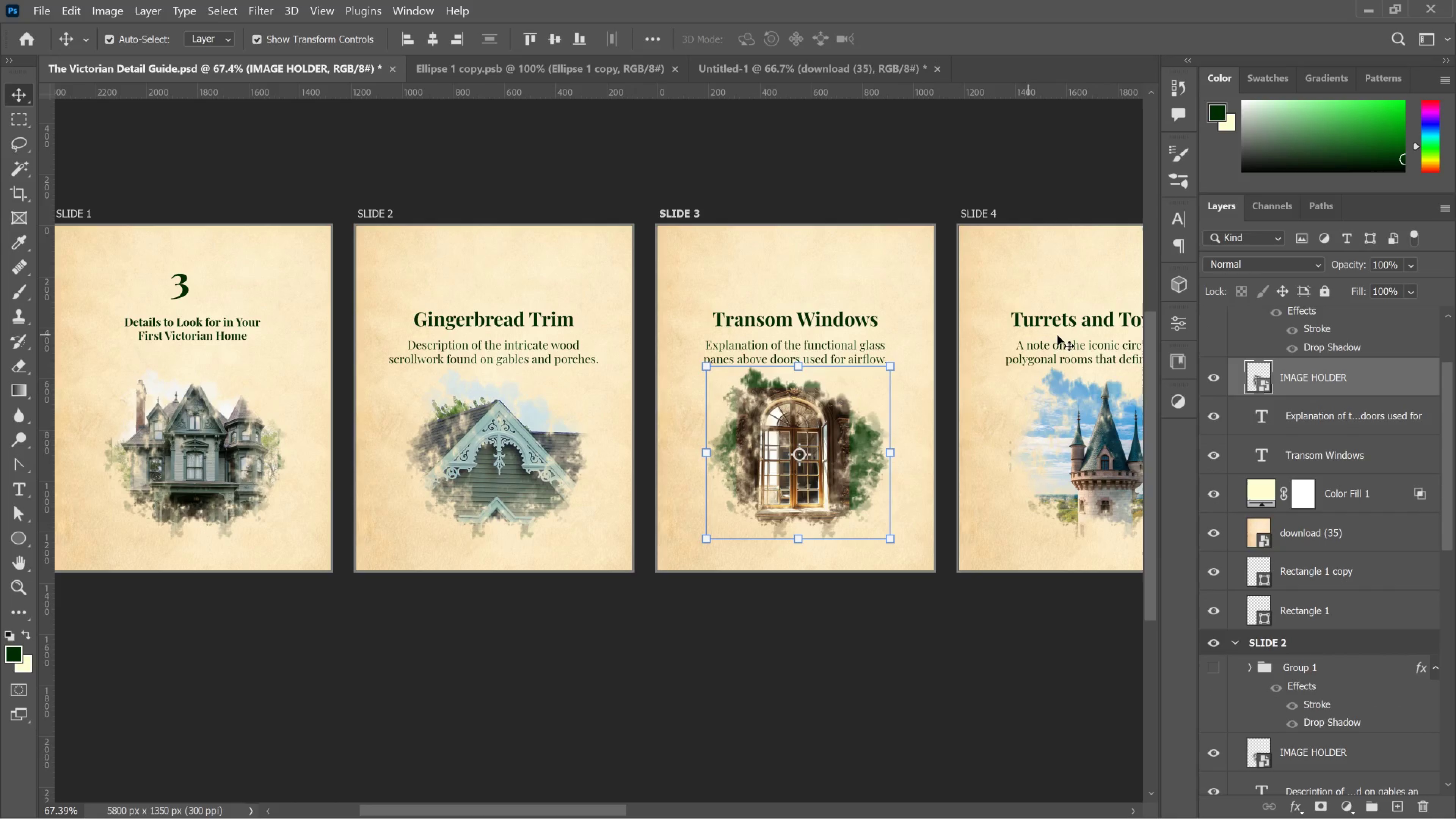 
hold_key(key=Space, duration=0.9)
 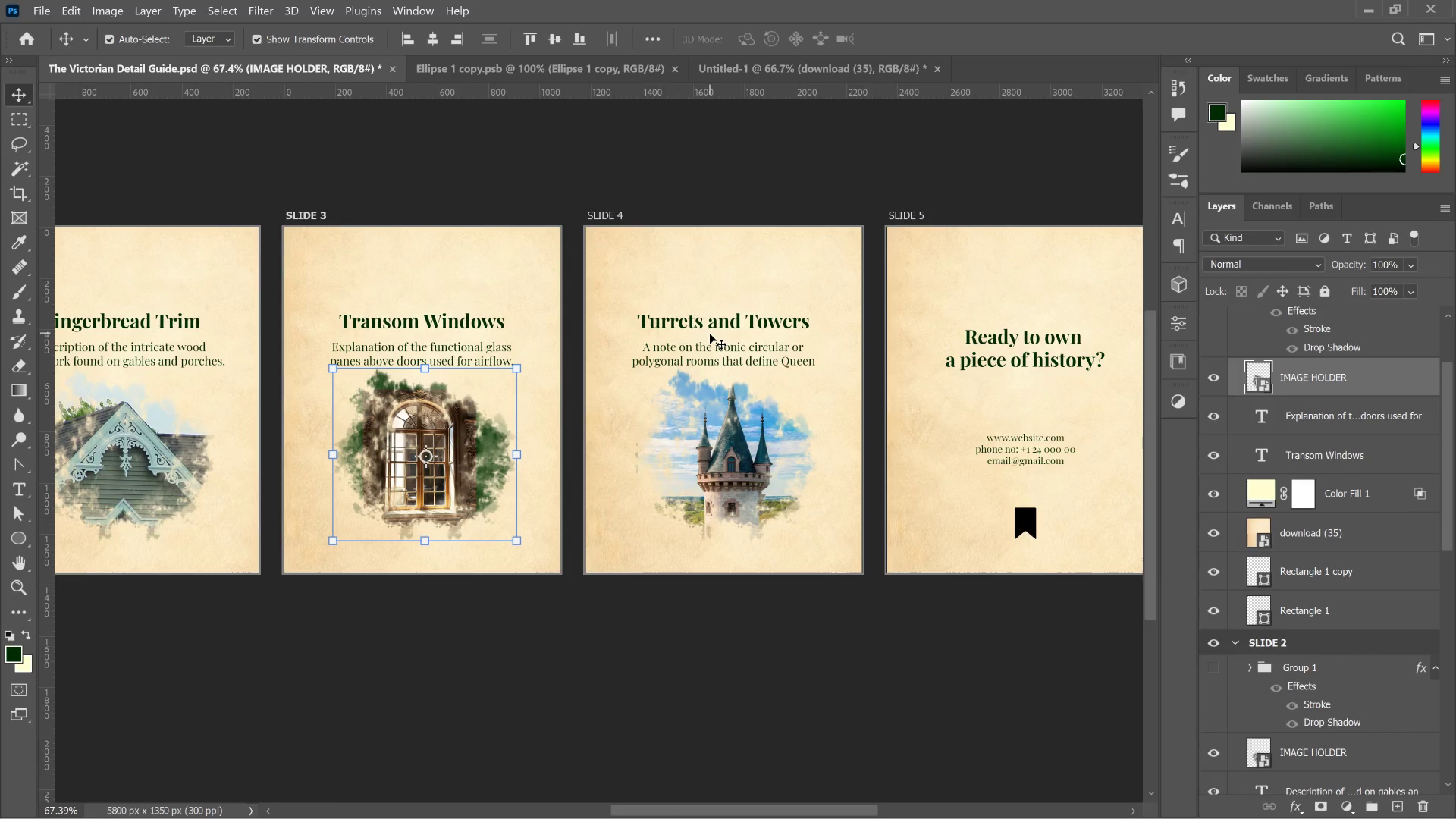 
left_click_drag(start_coordinate=[1043, 325], to_coordinate=[669, 327])
 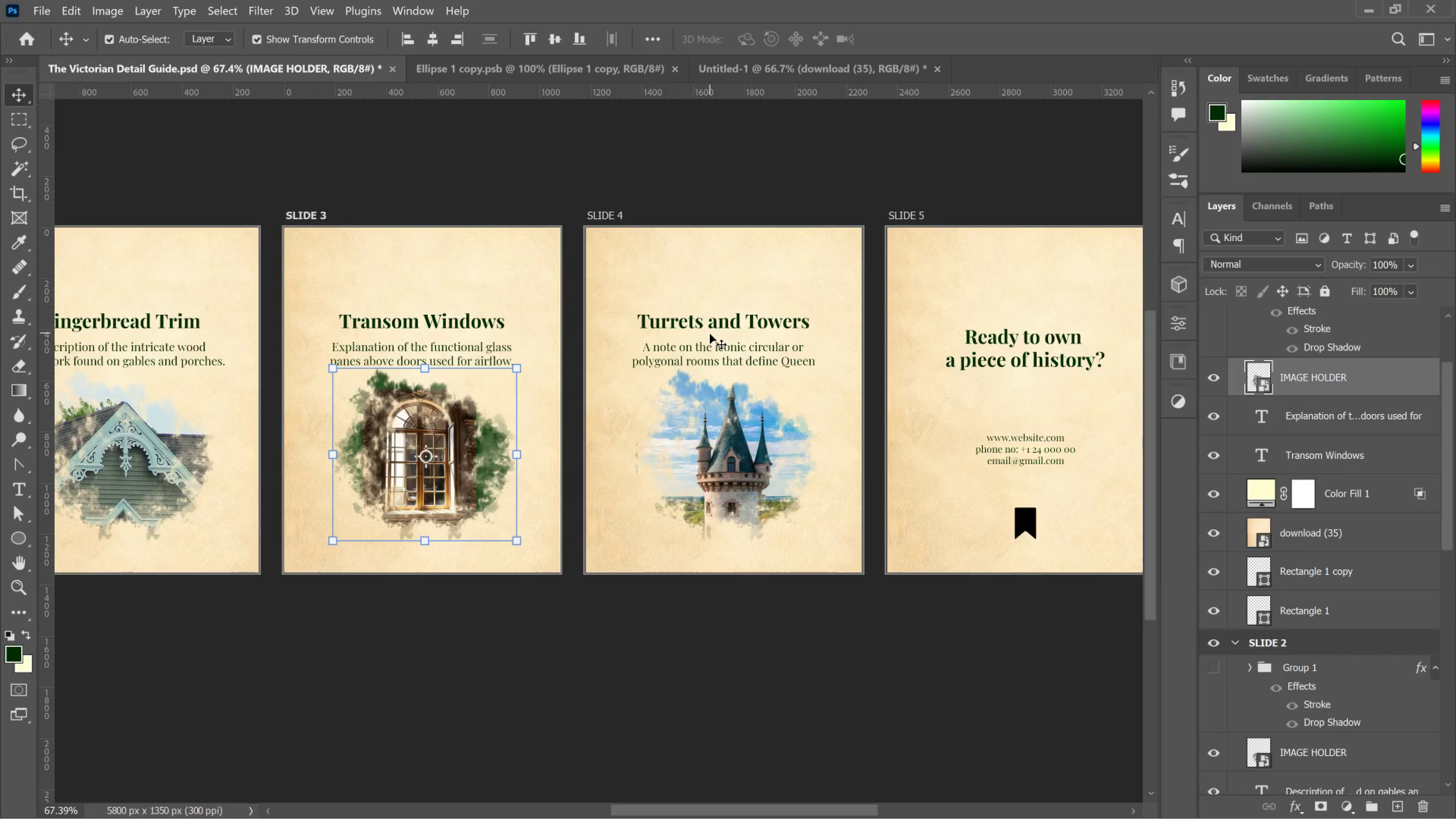 
double_click([710, 334])
 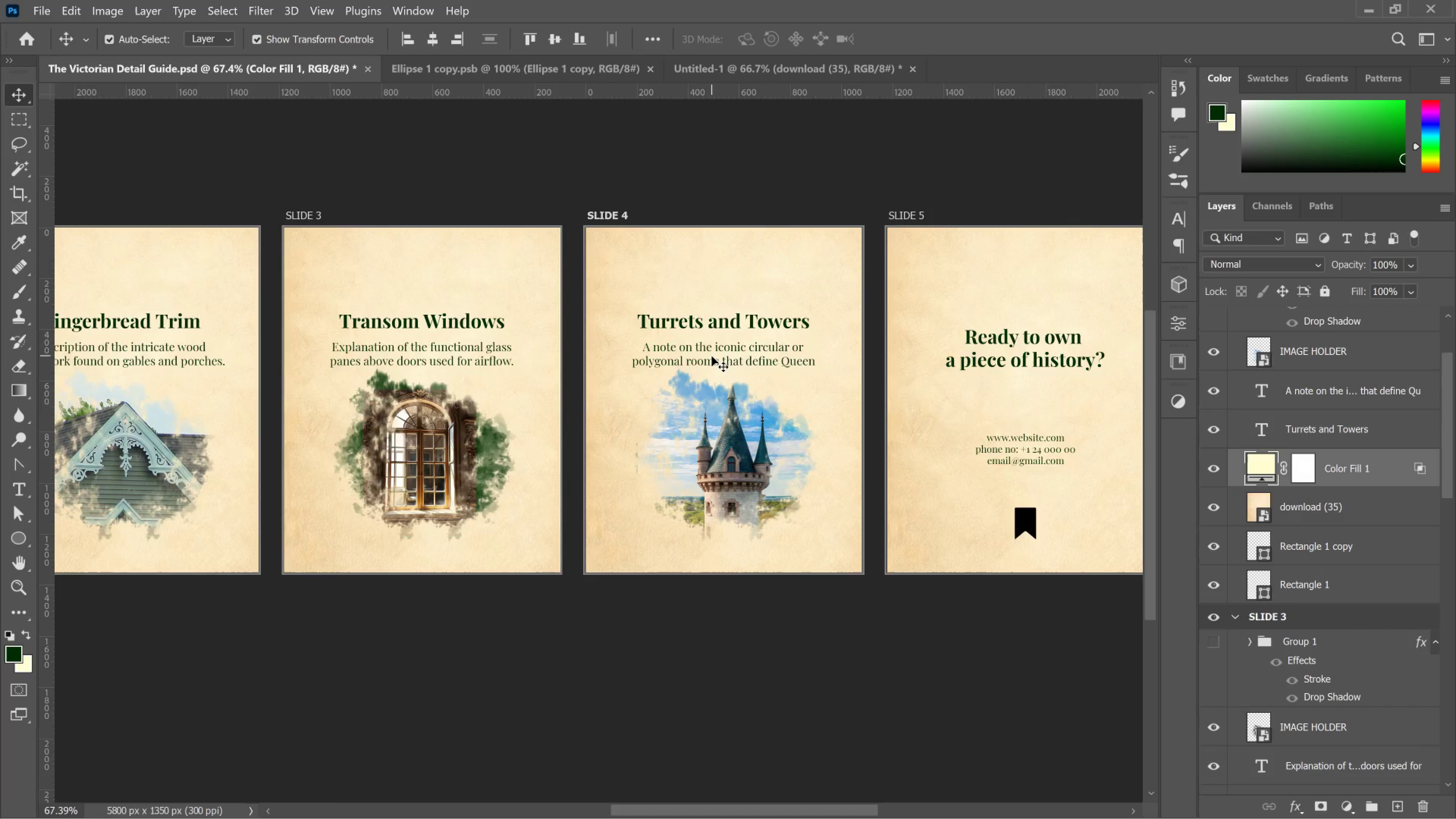 
double_click([712, 356])
 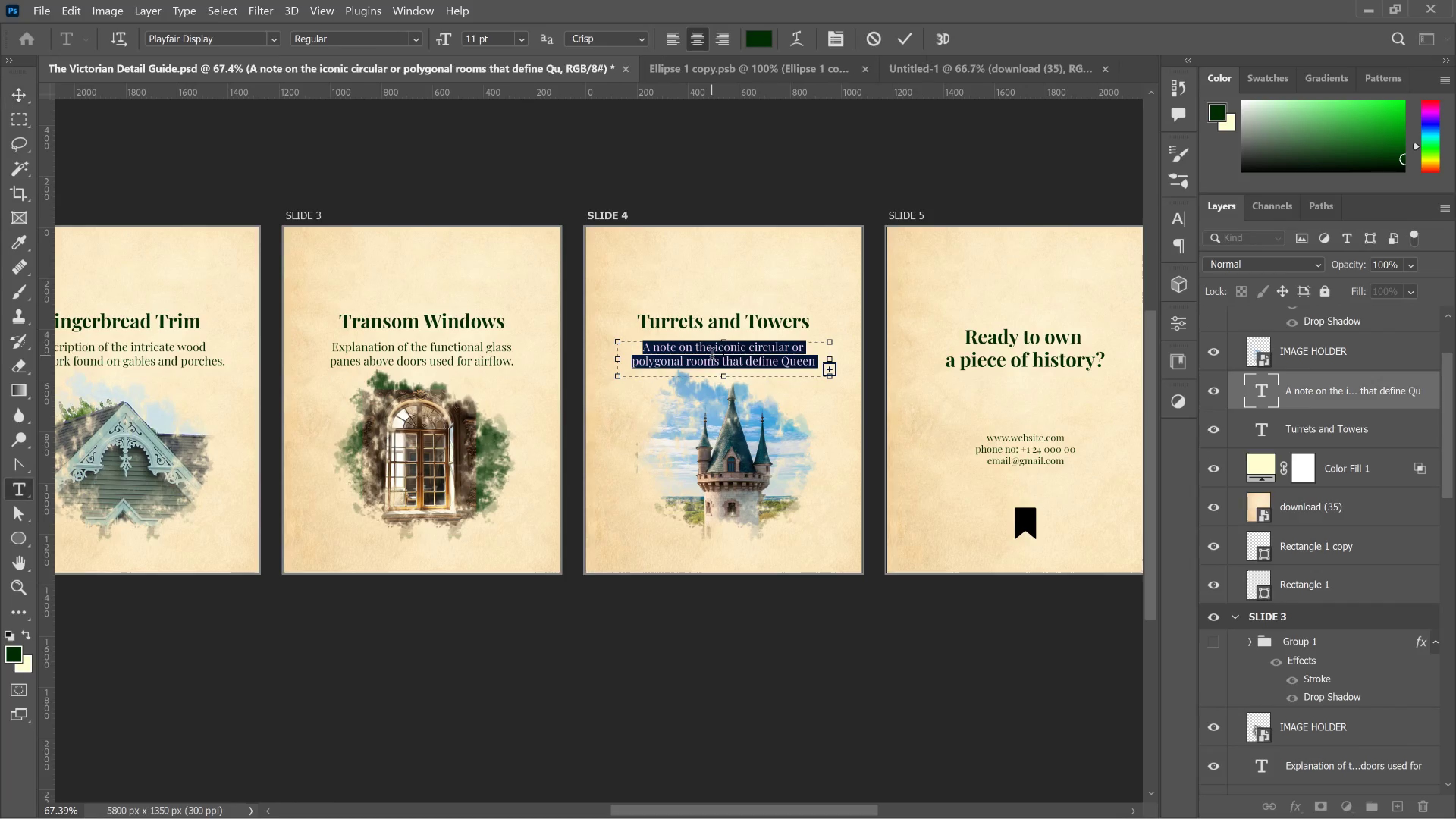 
key(Control+C)
 